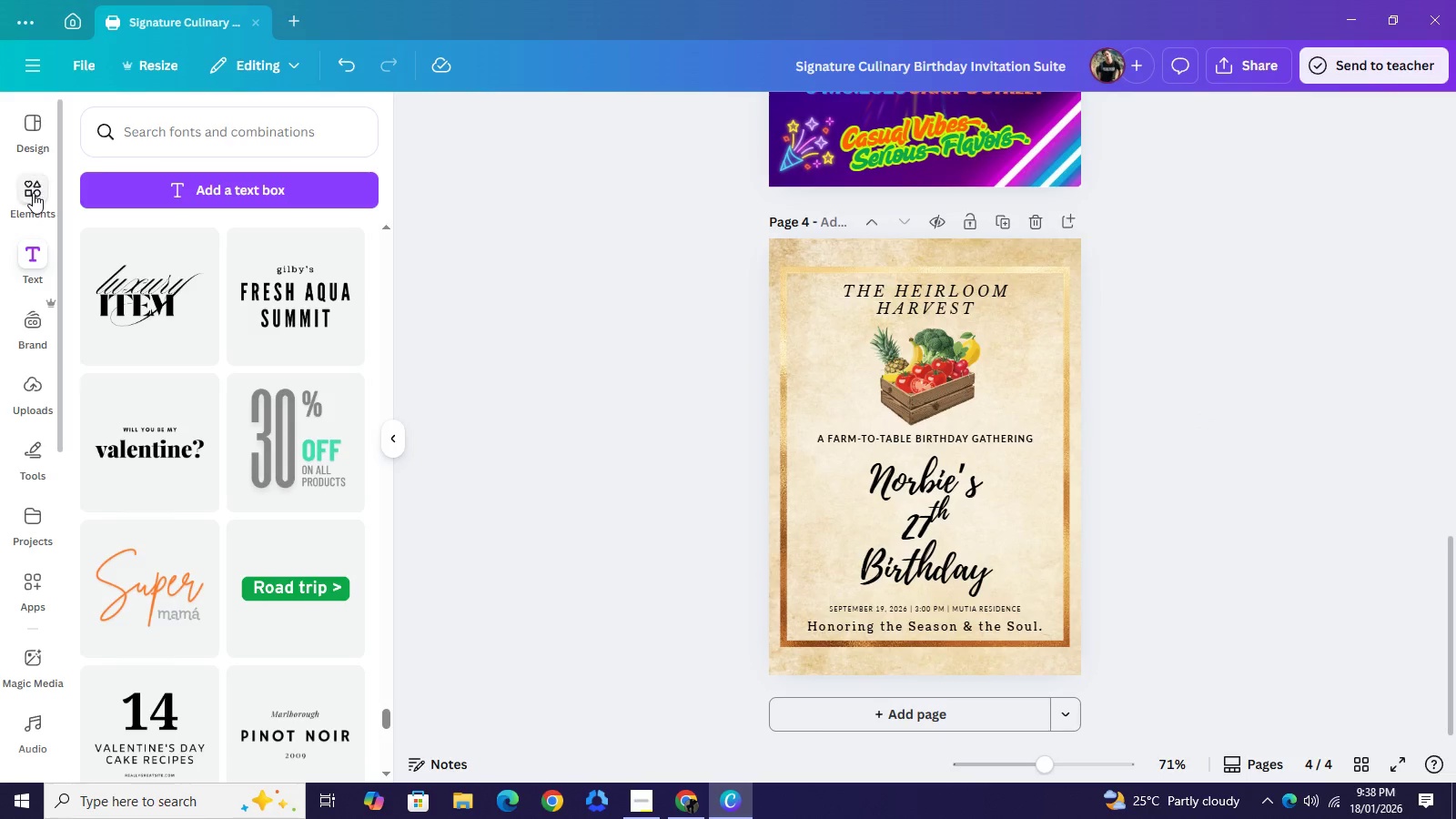 
left_click([33, 193])
 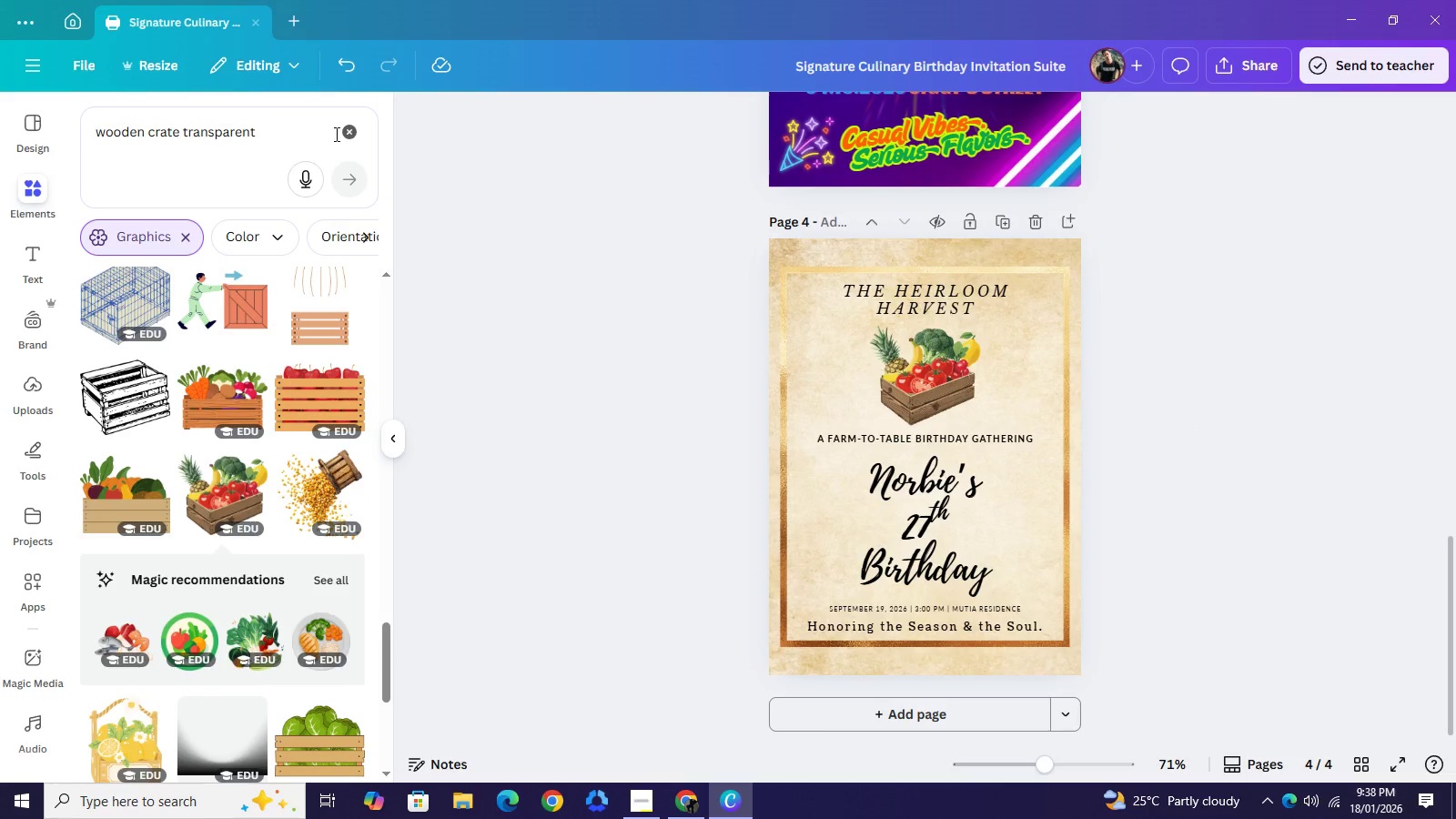 
left_click([353, 134])
 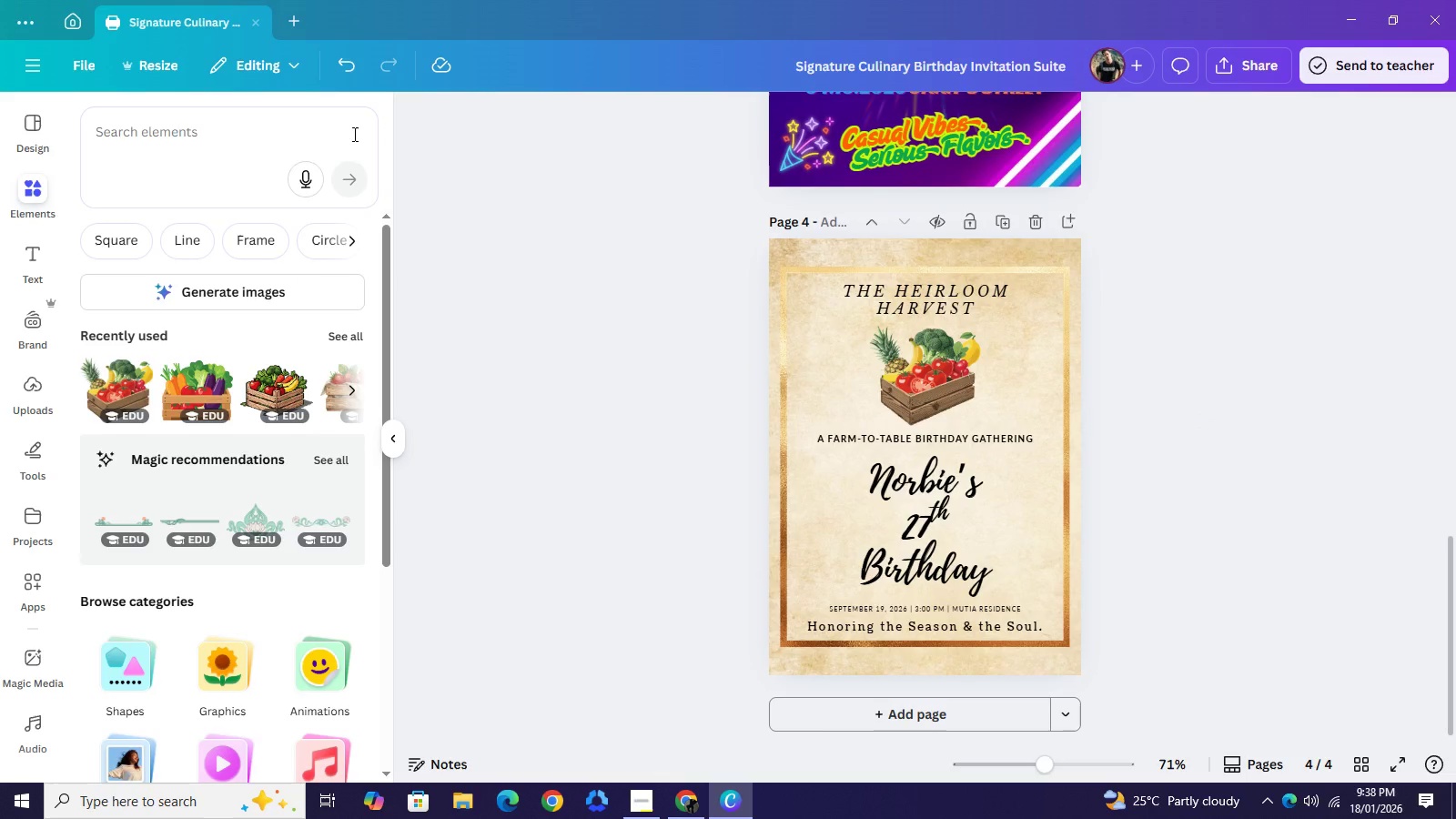 
wait(6.45)
 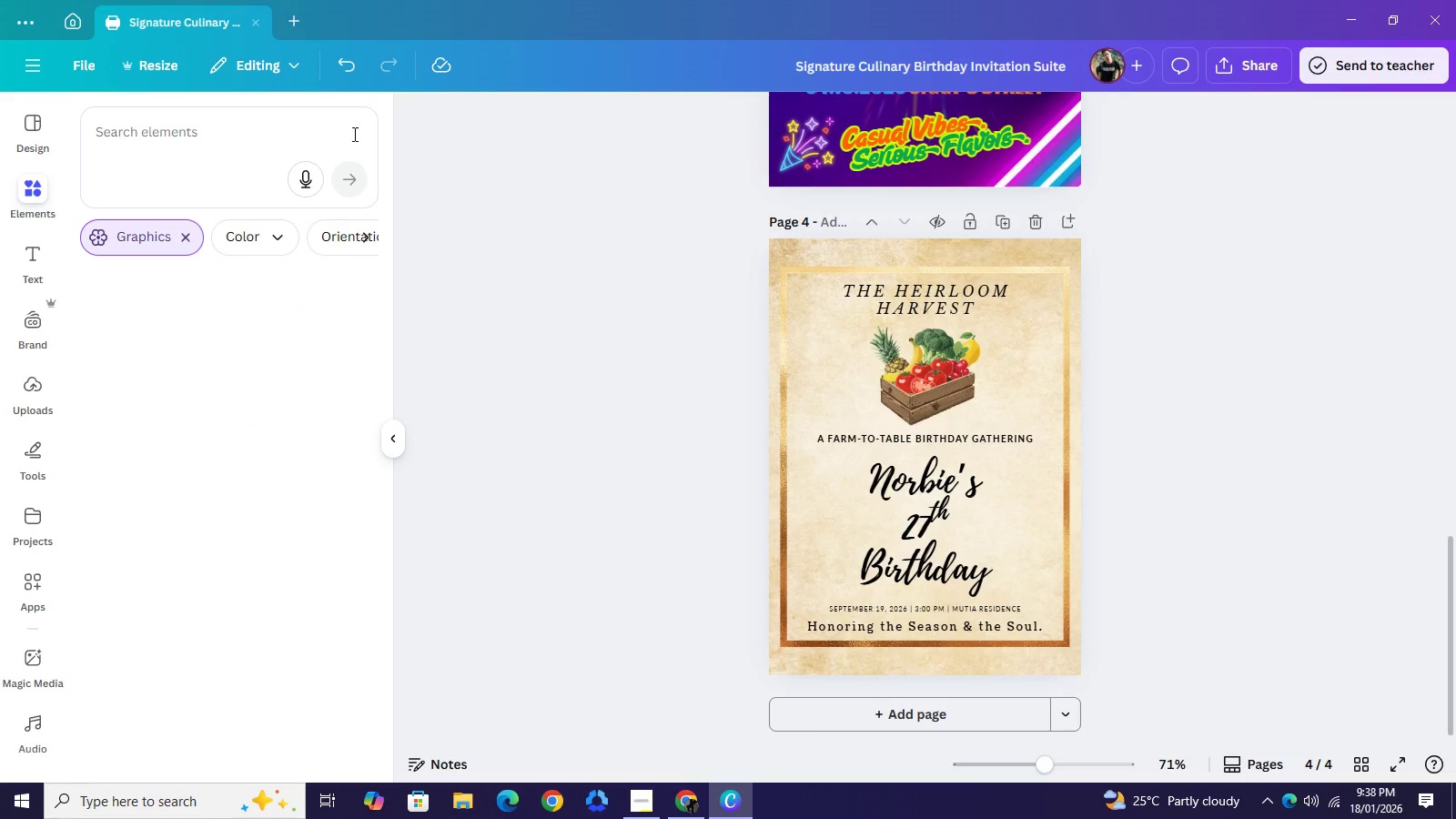 
left_click([306, 146])
 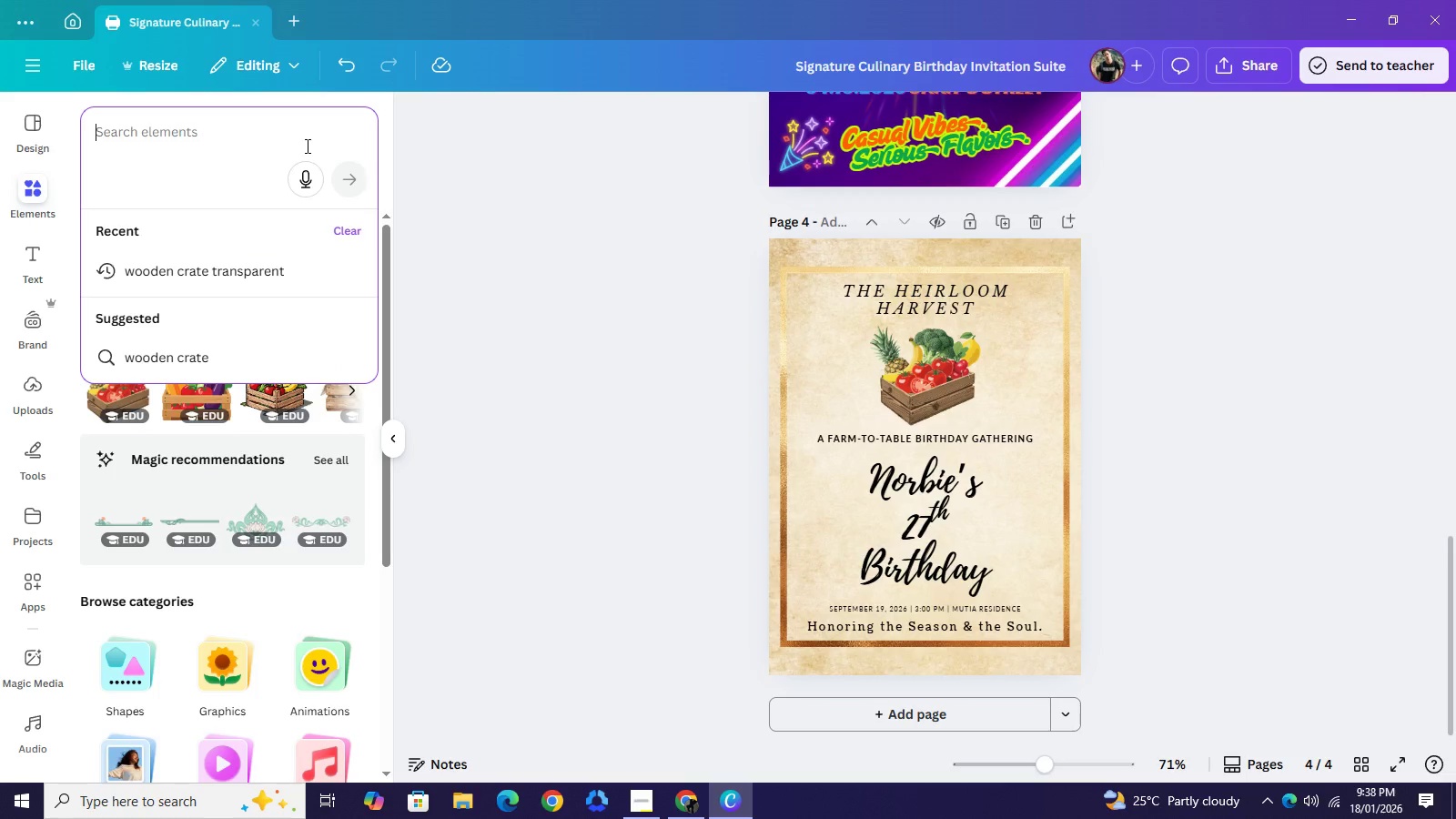 
type(warm terracota)
key(NumpadEnter)
 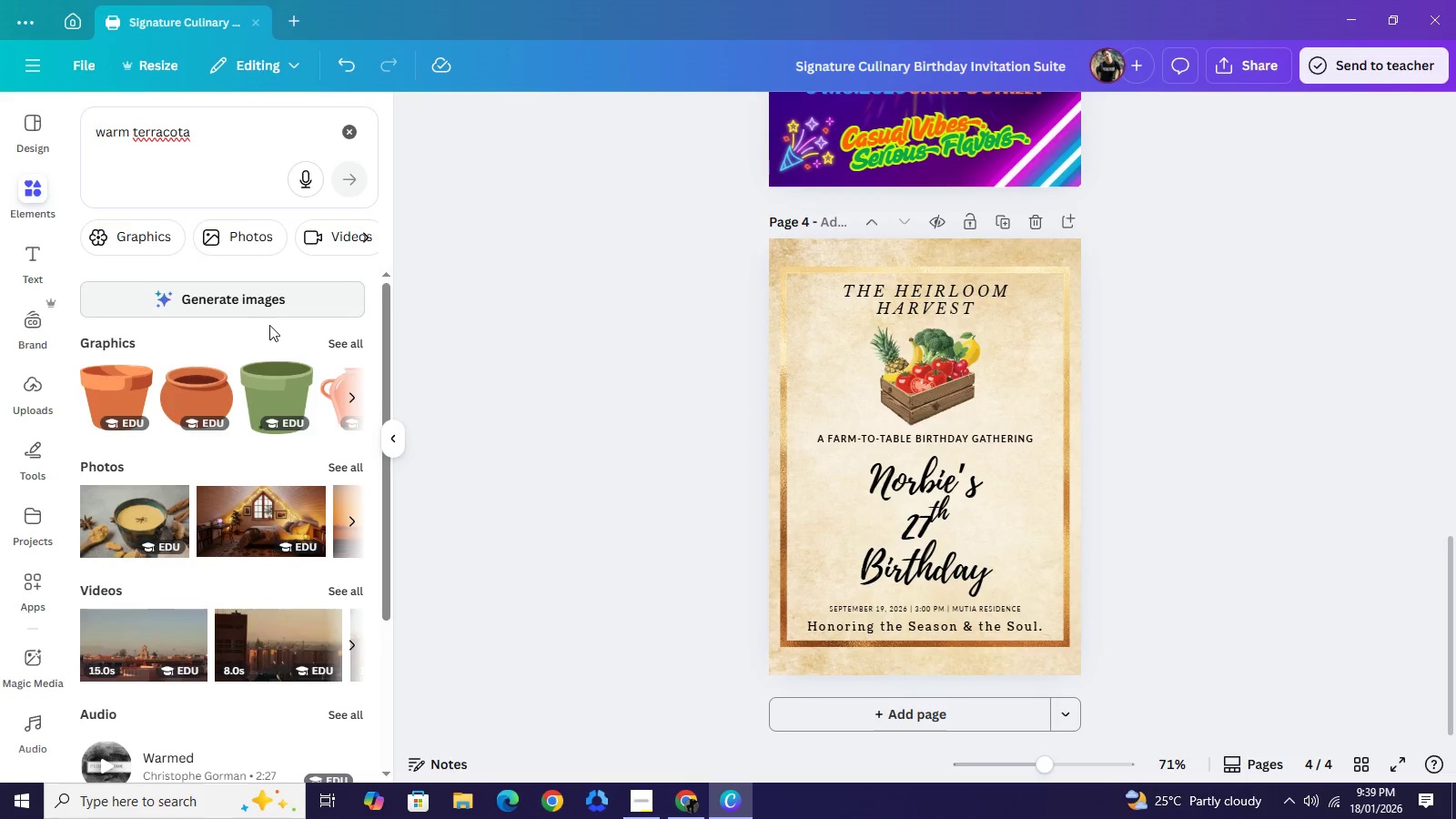 
wait(5.42)
 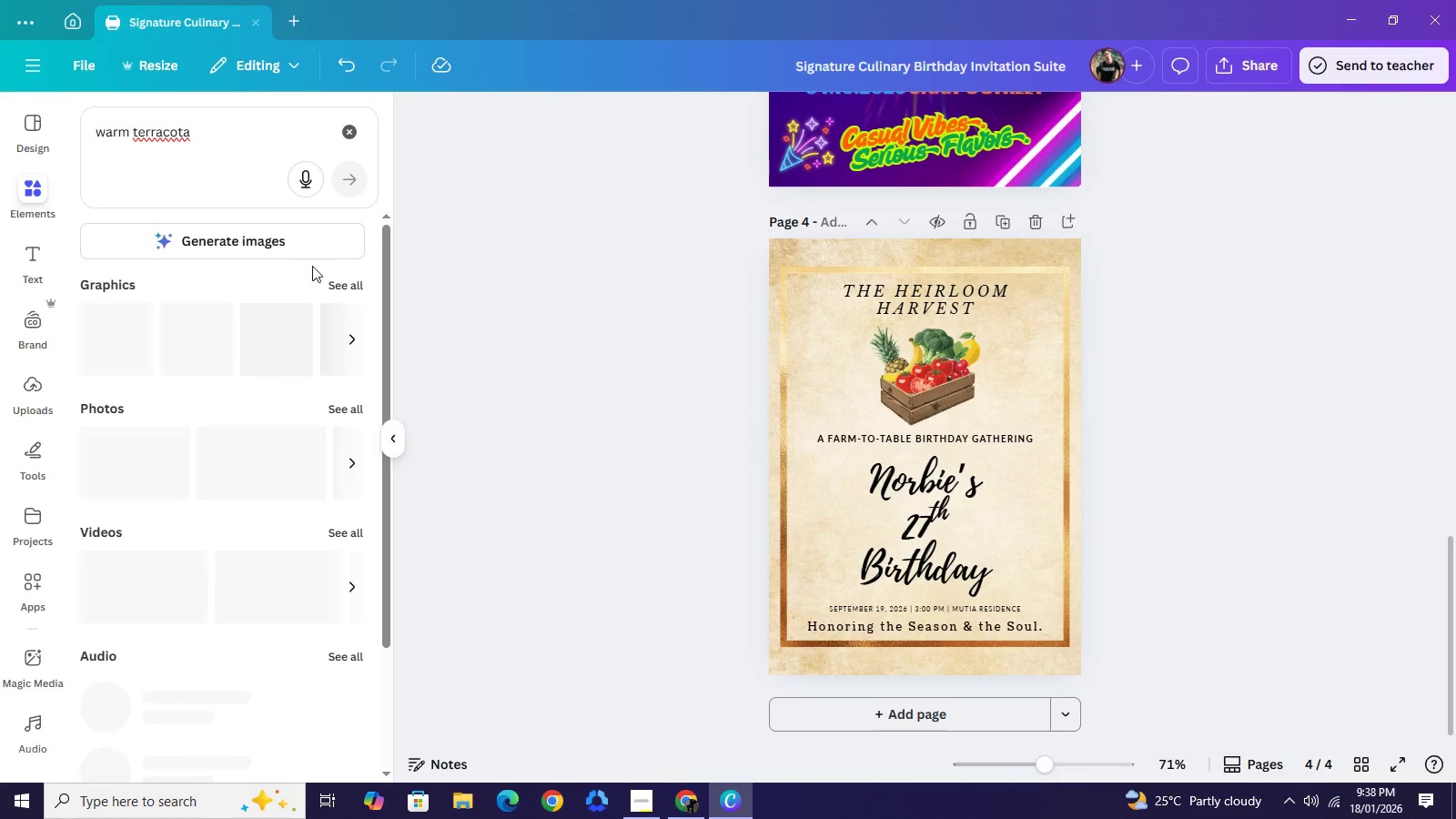 
left_click_drag(start_coordinate=[133, 133], to_coordinate=[38, 137])
 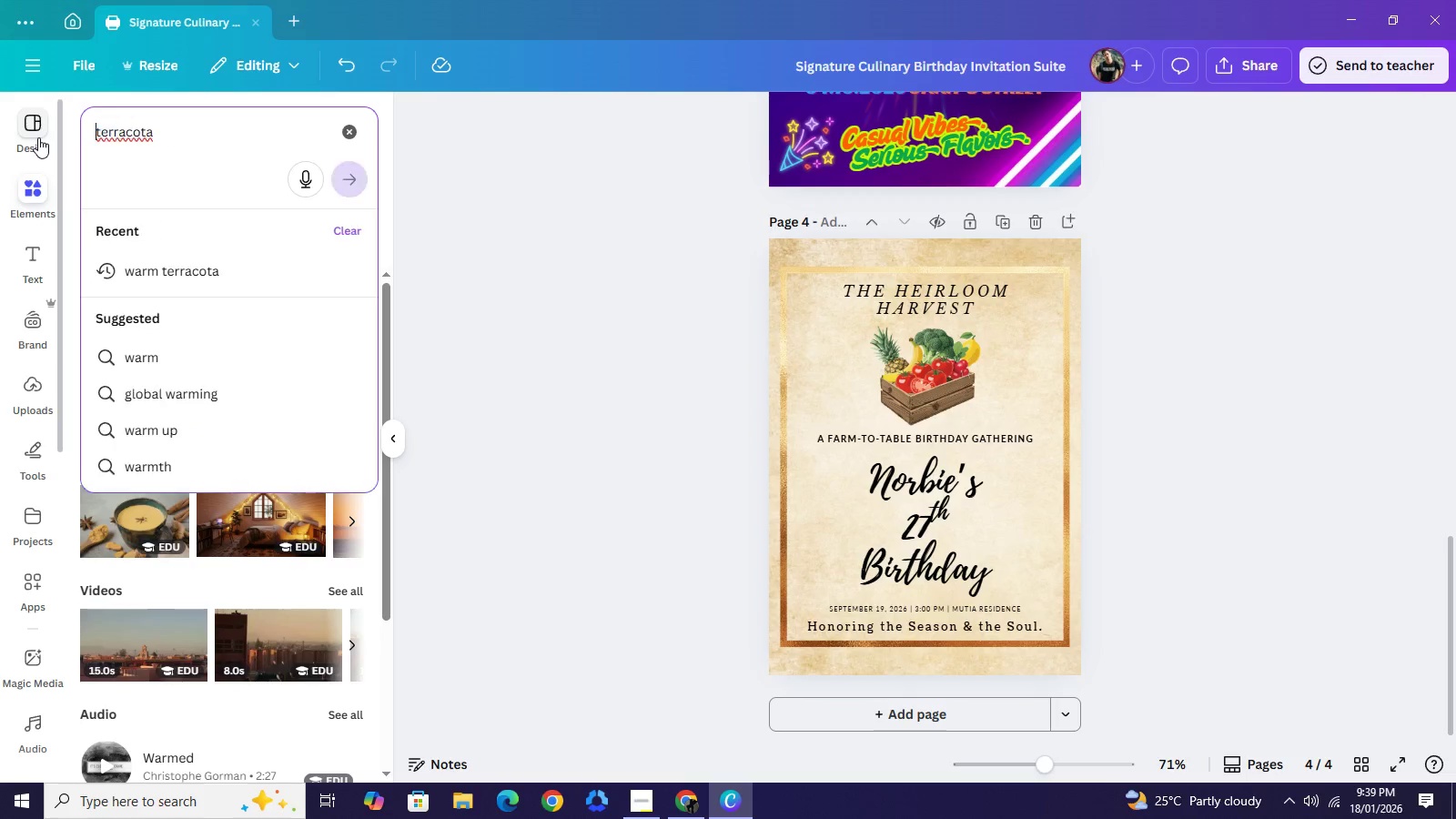 
key(Backspace)
 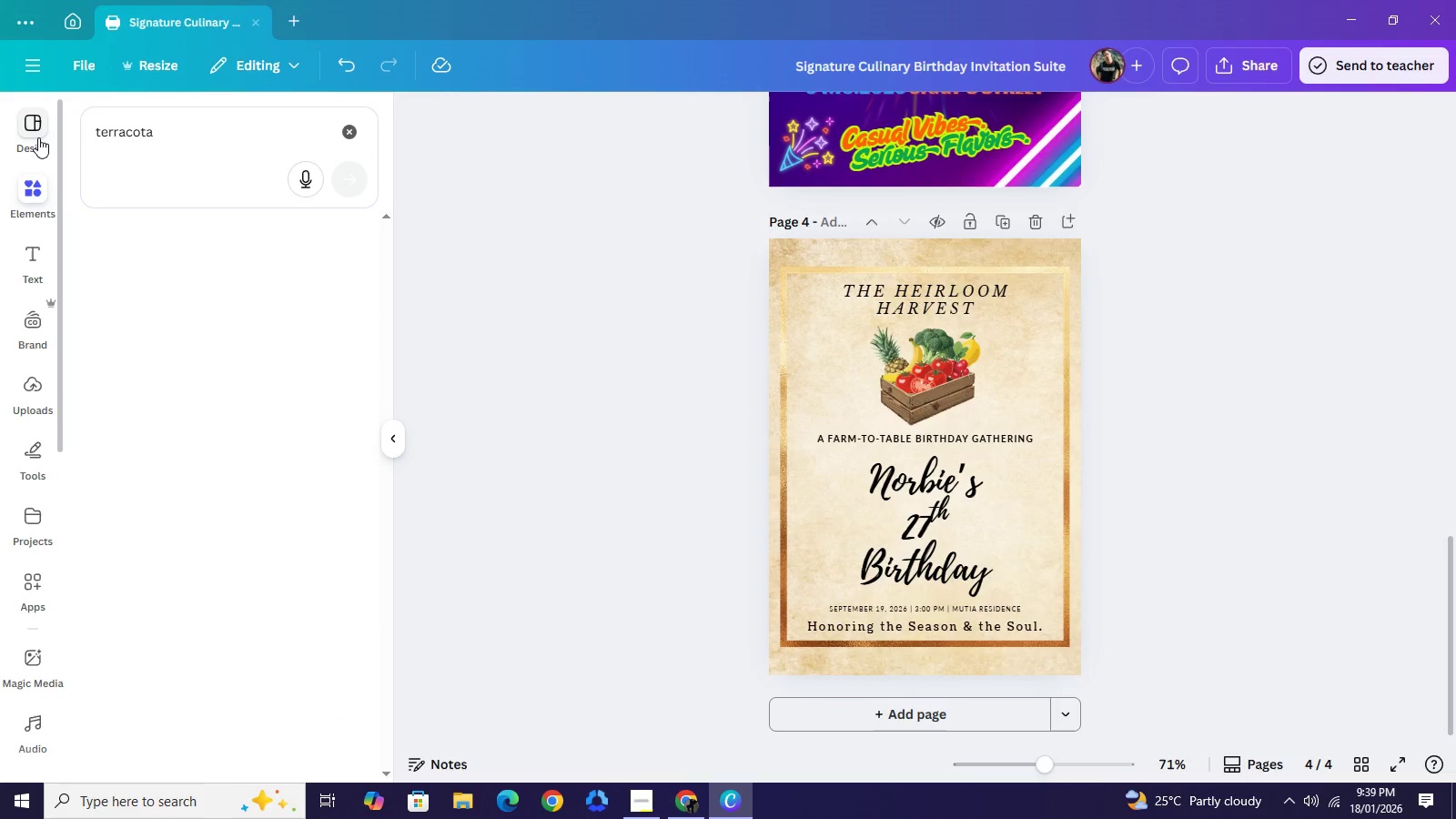 
key(NumpadEnter)
 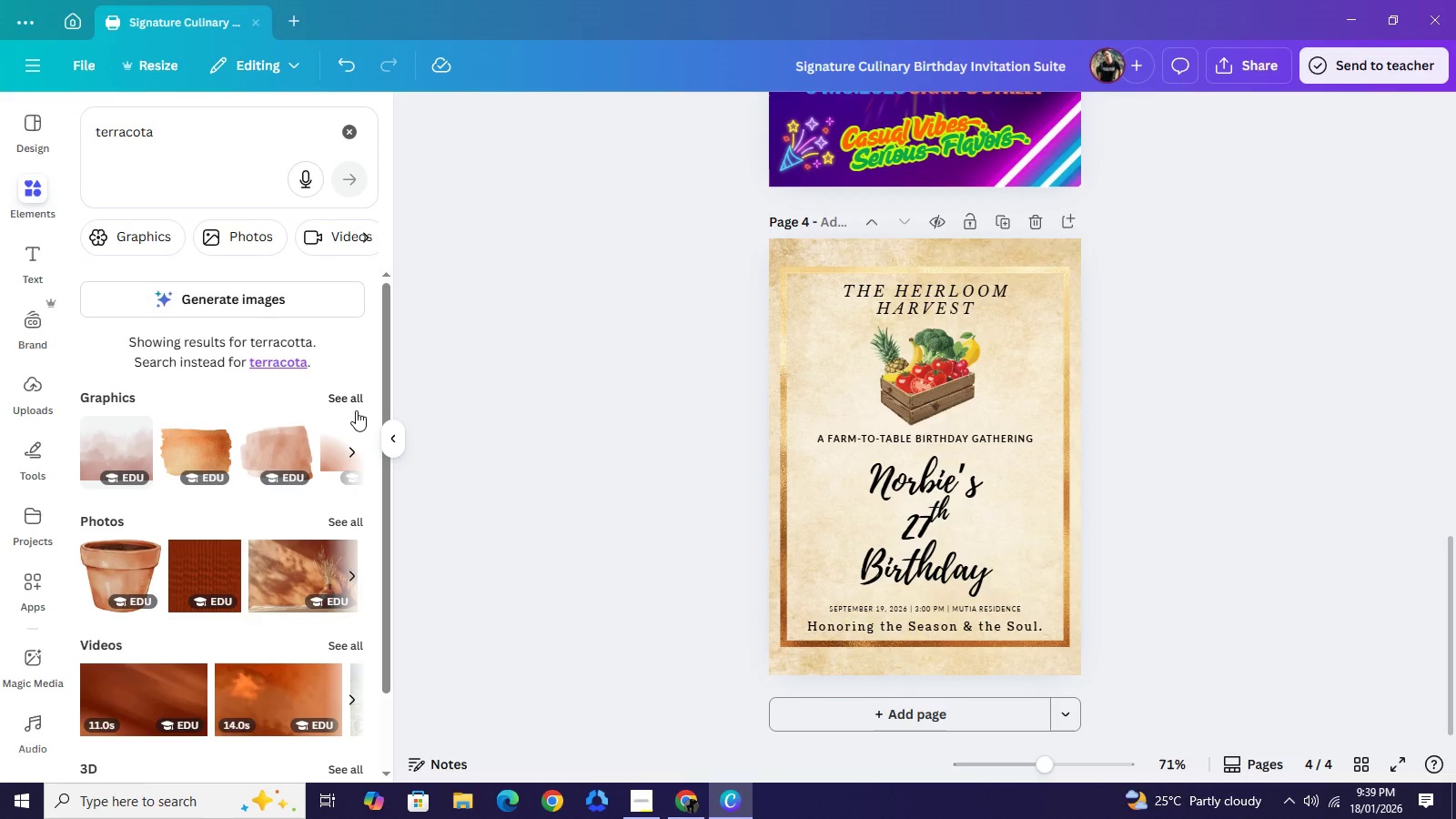 
left_click([354, 403])
 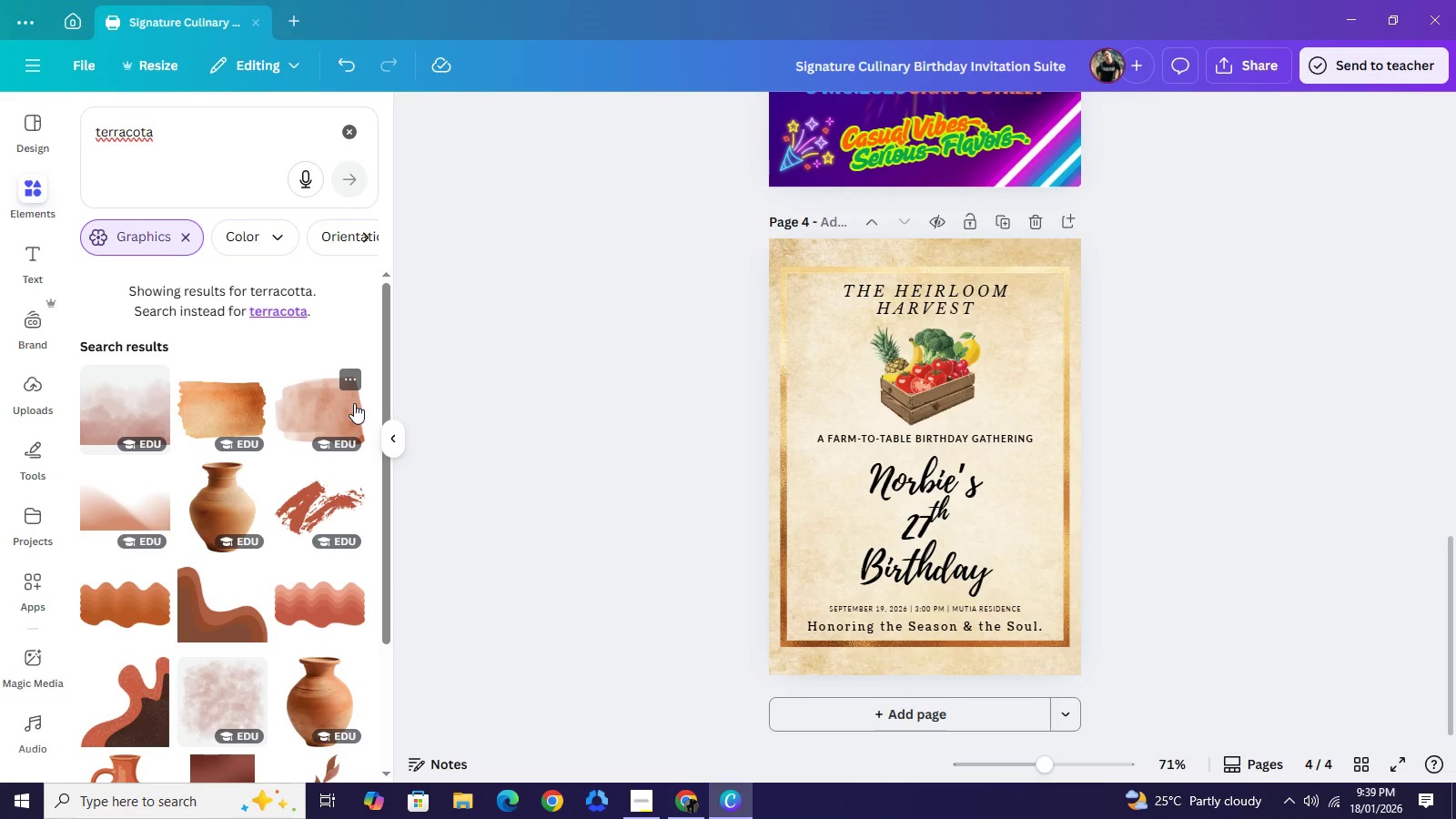 
wait(14.16)
 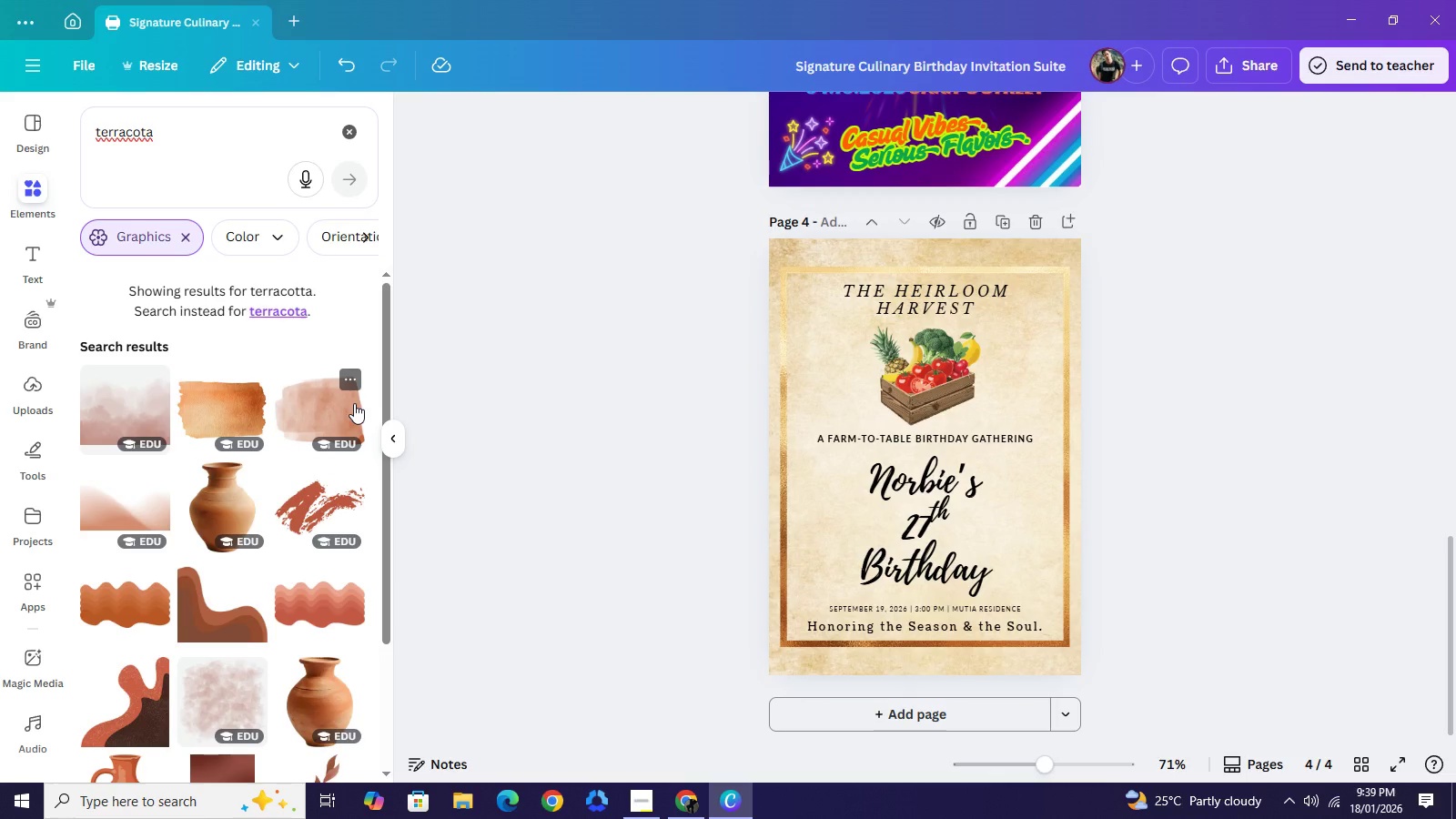 
left_click([147, 132])
 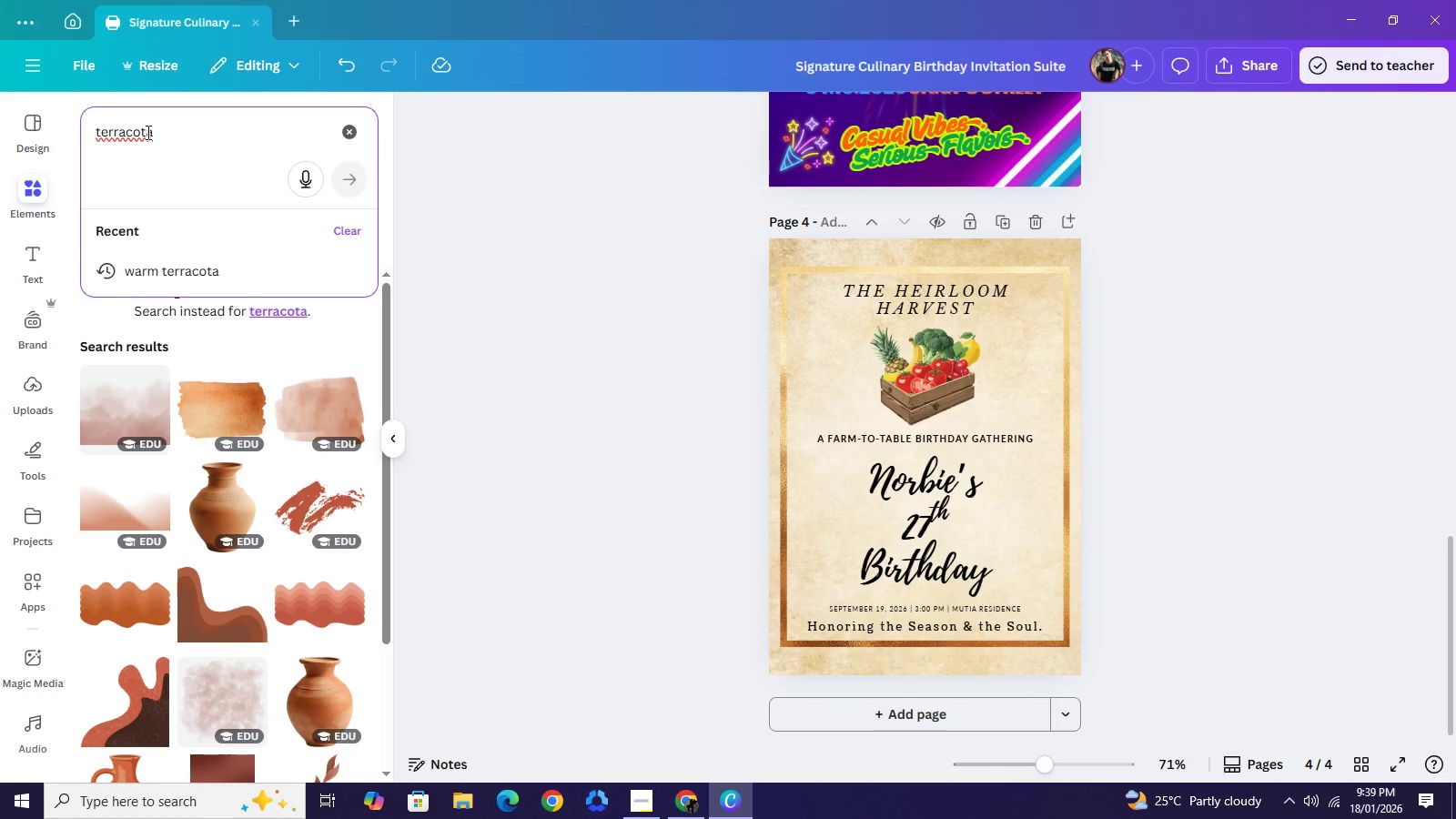 
key(T)
 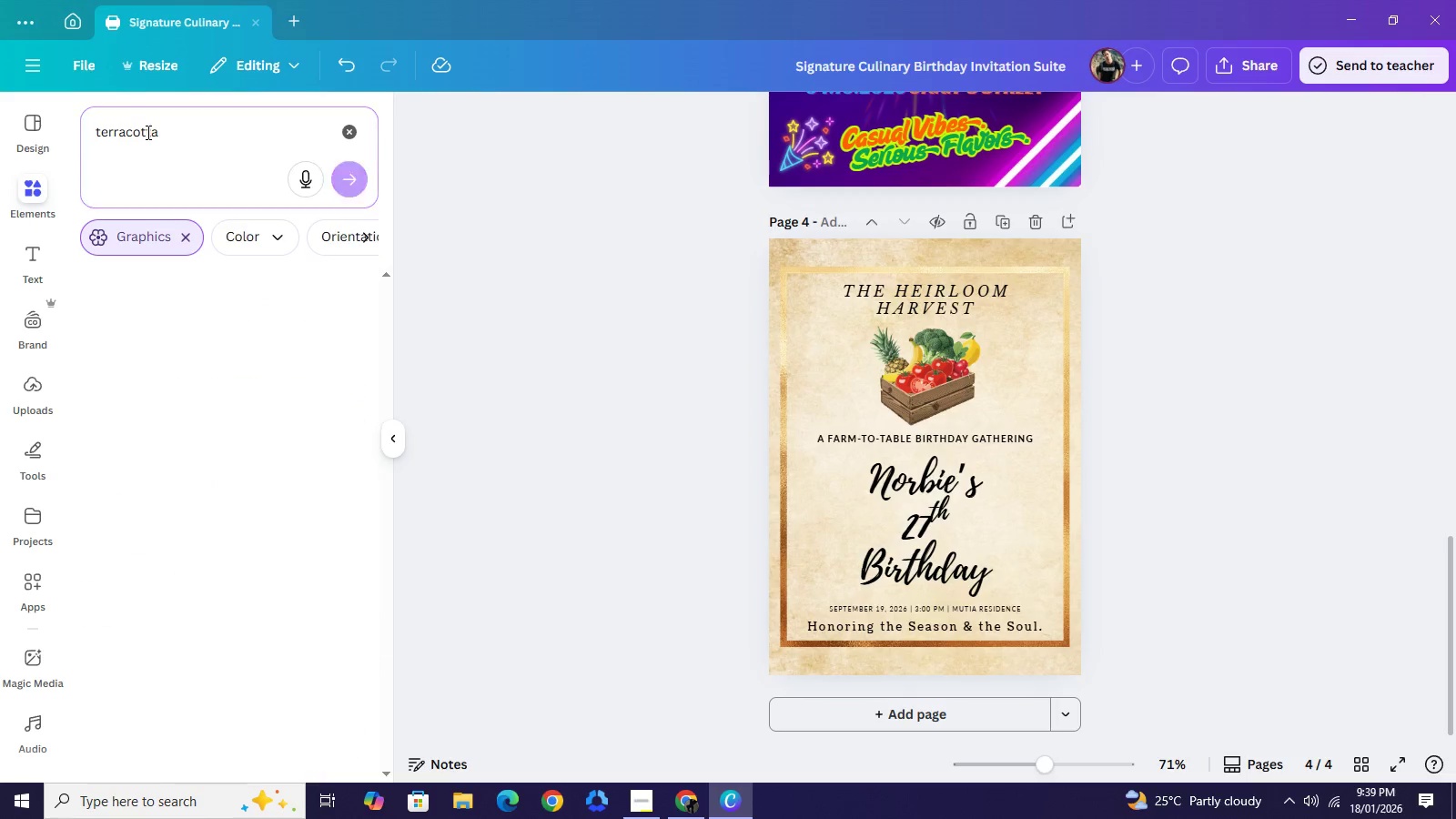 
key(NumpadEnter)
 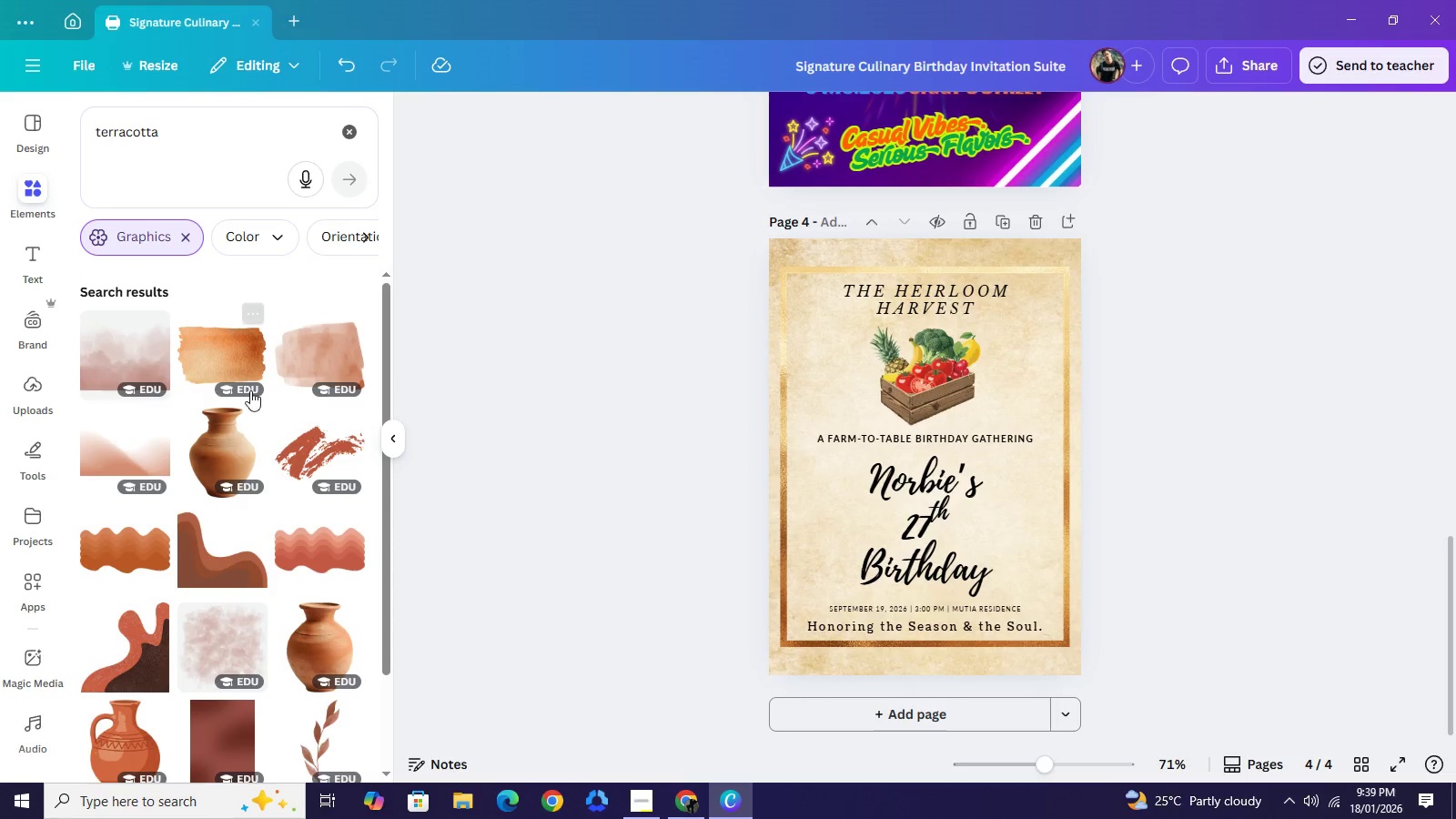 
scroll: coordinate [278, 452], scroll_direction: down, amount: 4.0
 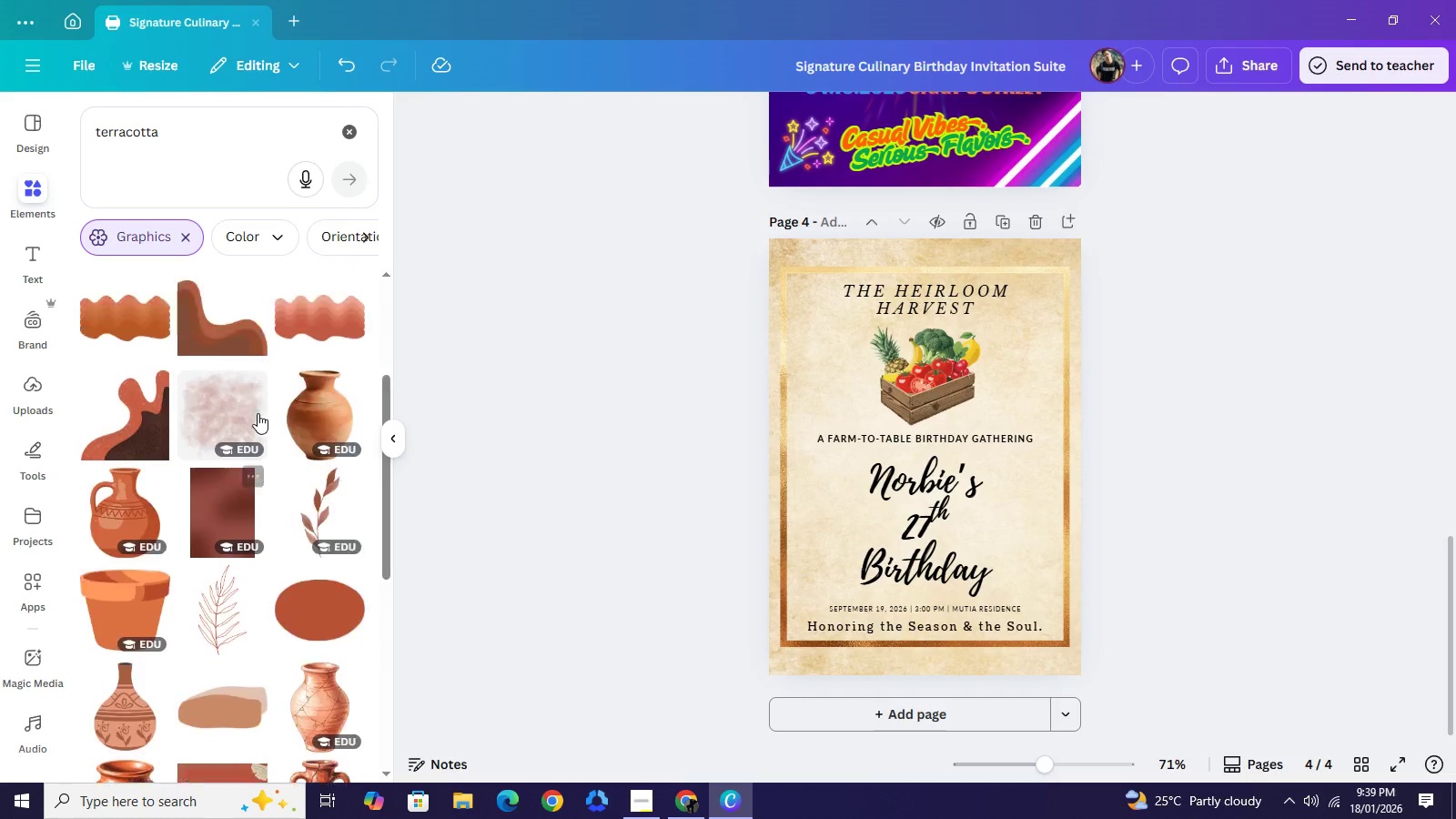 
scroll: coordinate [258, 412], scroll_direction: up, amount: 5.0
 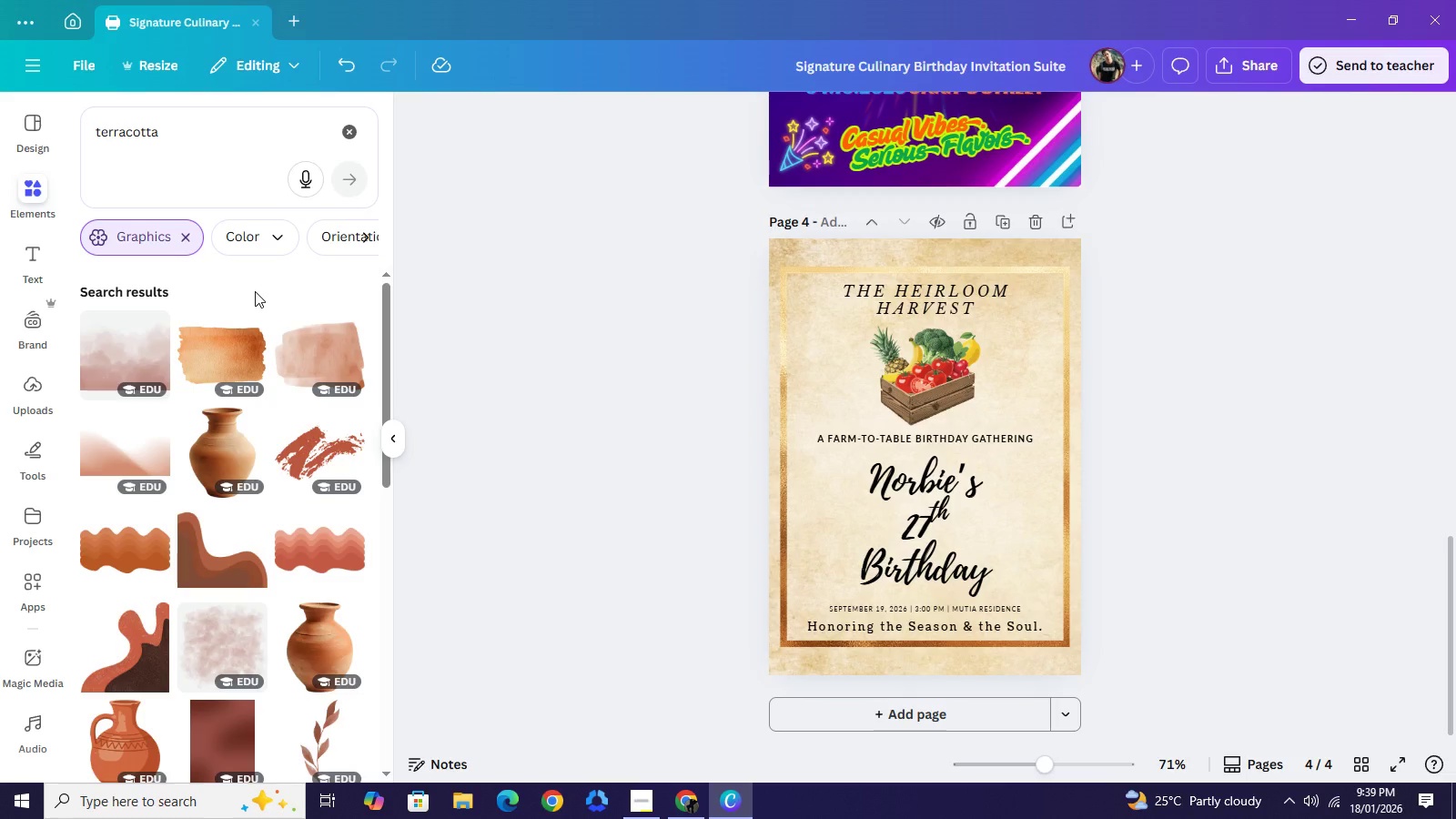 
scroll: coordinate [275, 430], scroll_direction: down, amount: 9.0
 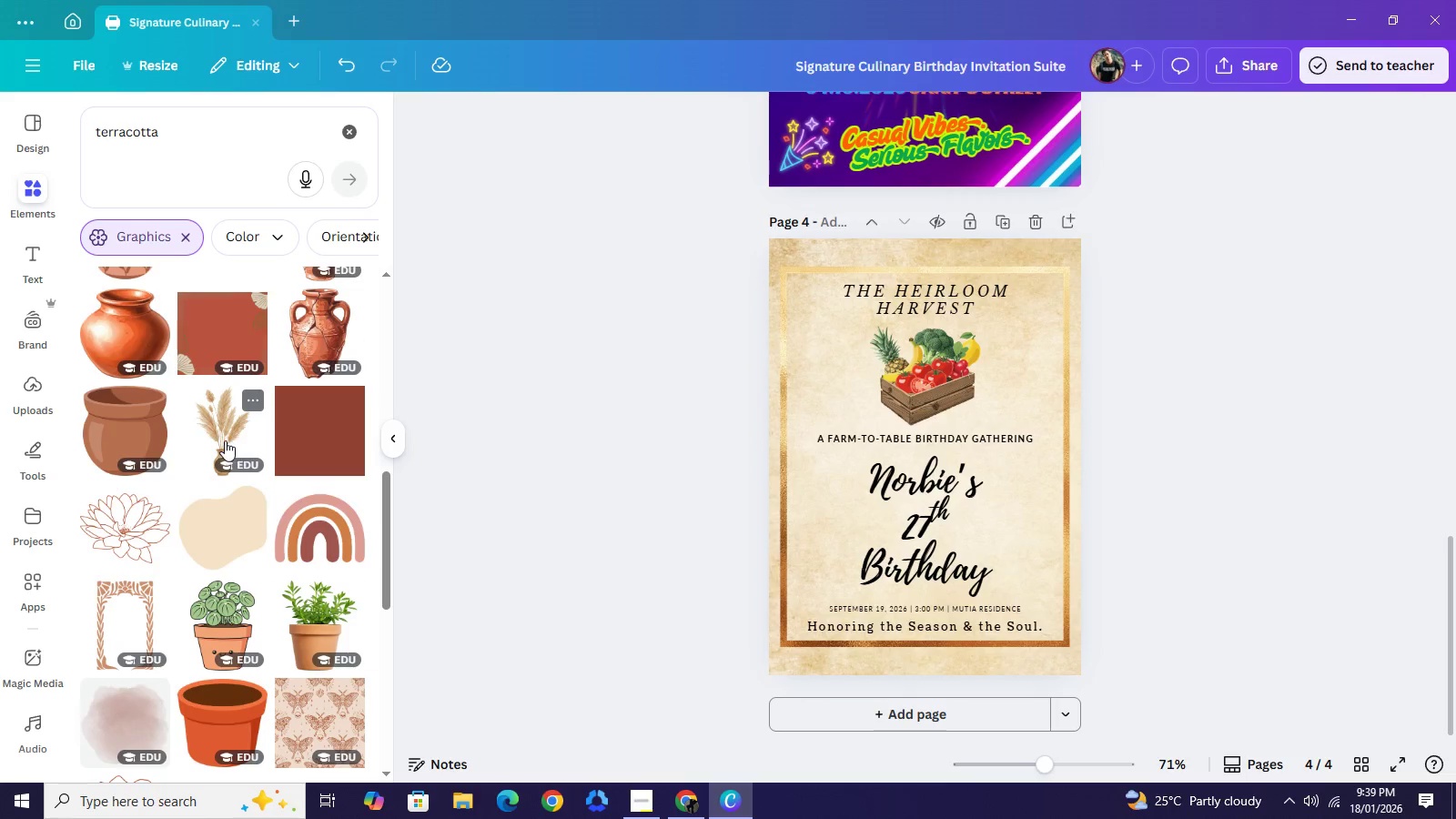 
left_click([221, 437])
 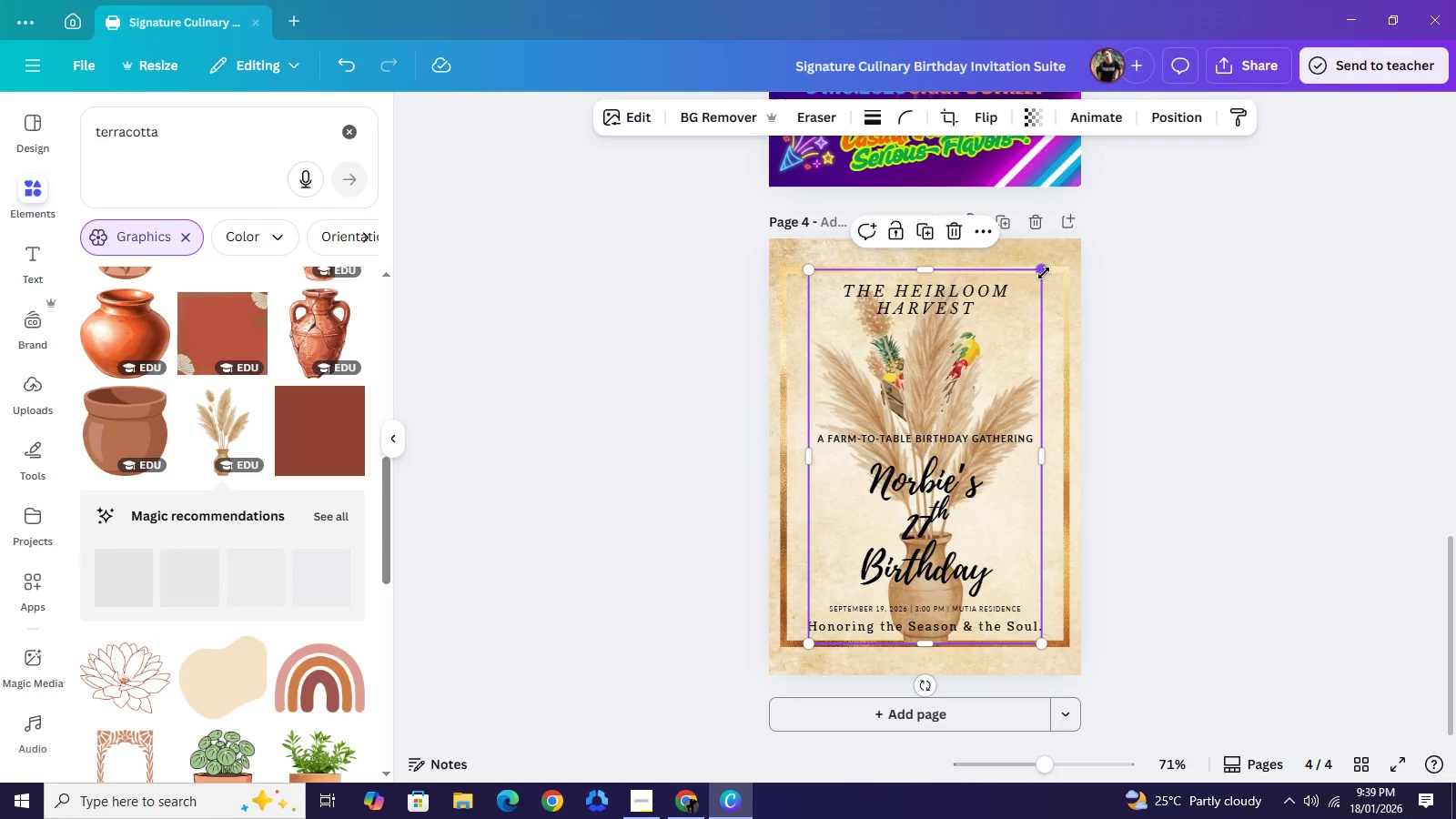 
left_click_drag(start_coordinate=[1044, 273], to_coordinate=[939, 415])
 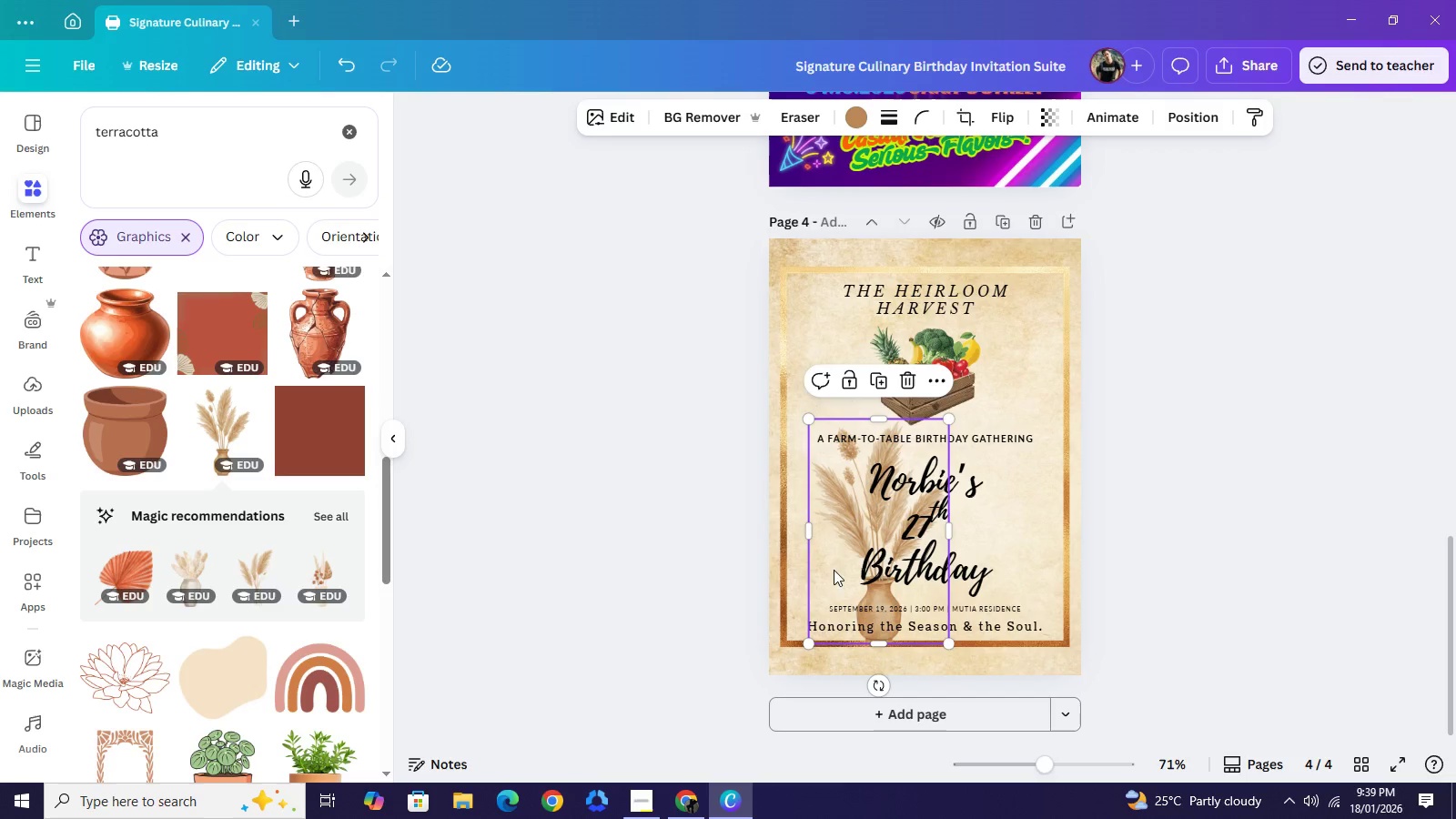 
left_click_drag(start_coordinate=[834, 577], to_coordinate=[781, 426])
 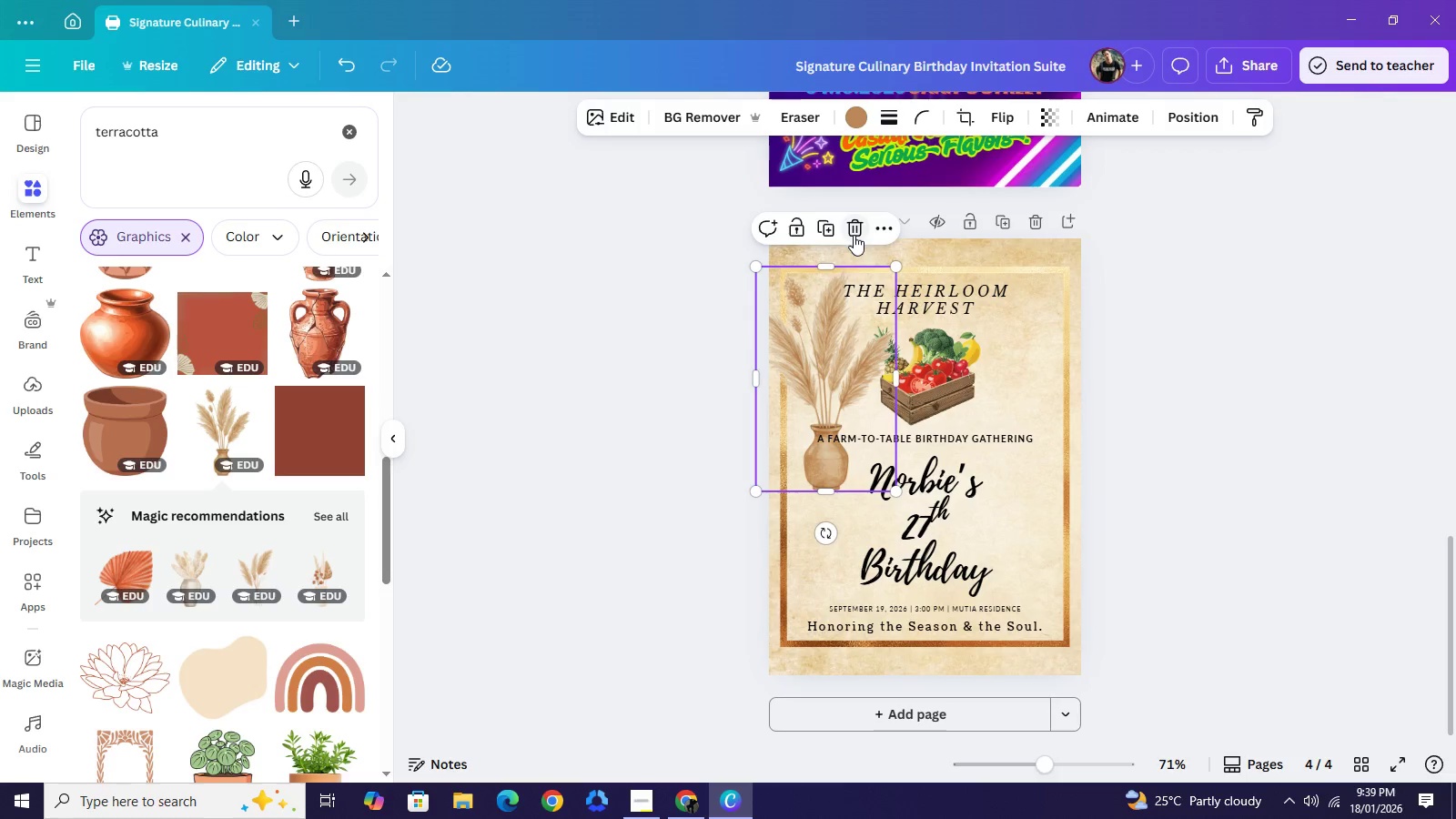 
left_click([854, 235])
 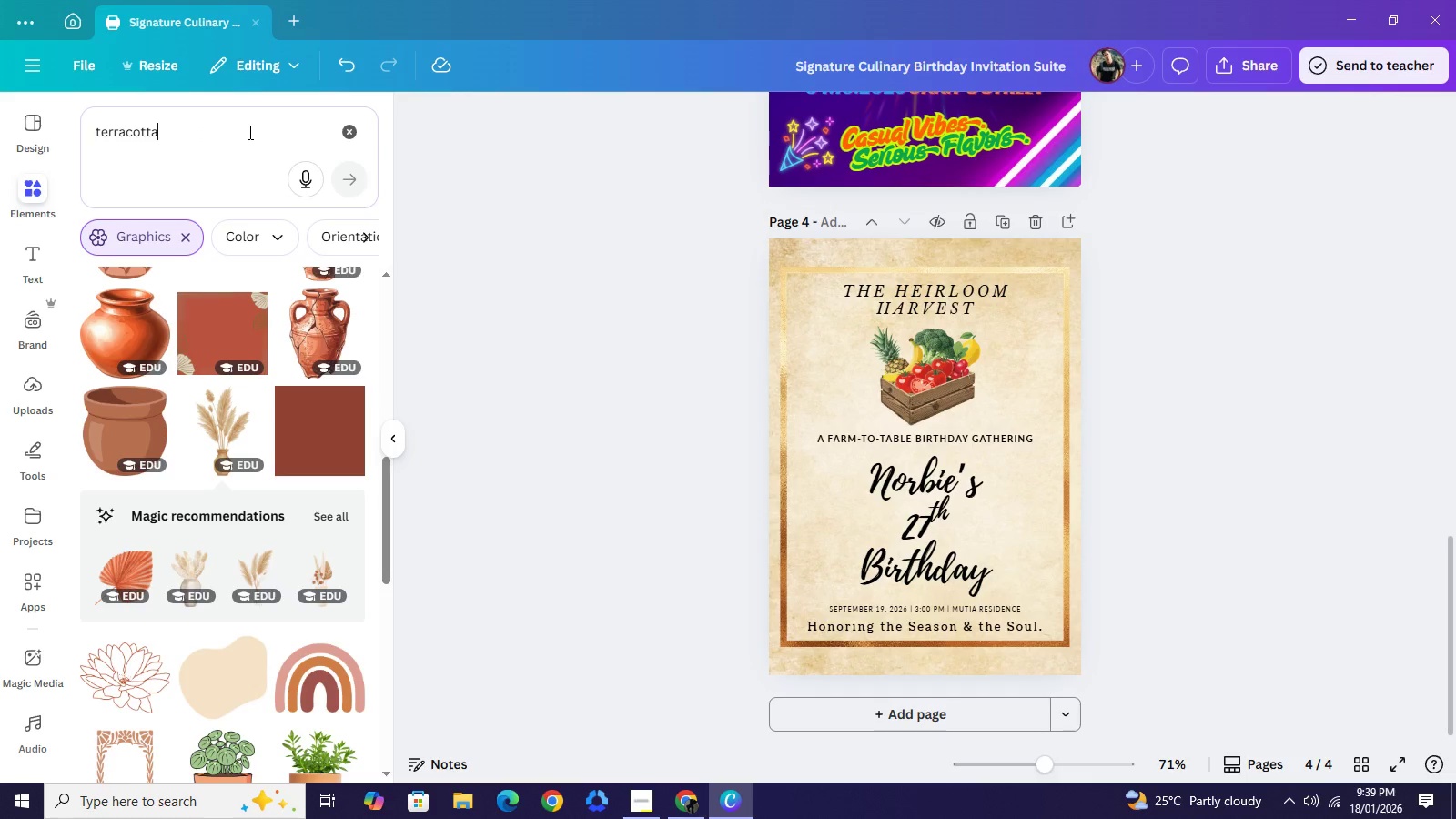 
left_click([248, 132])
 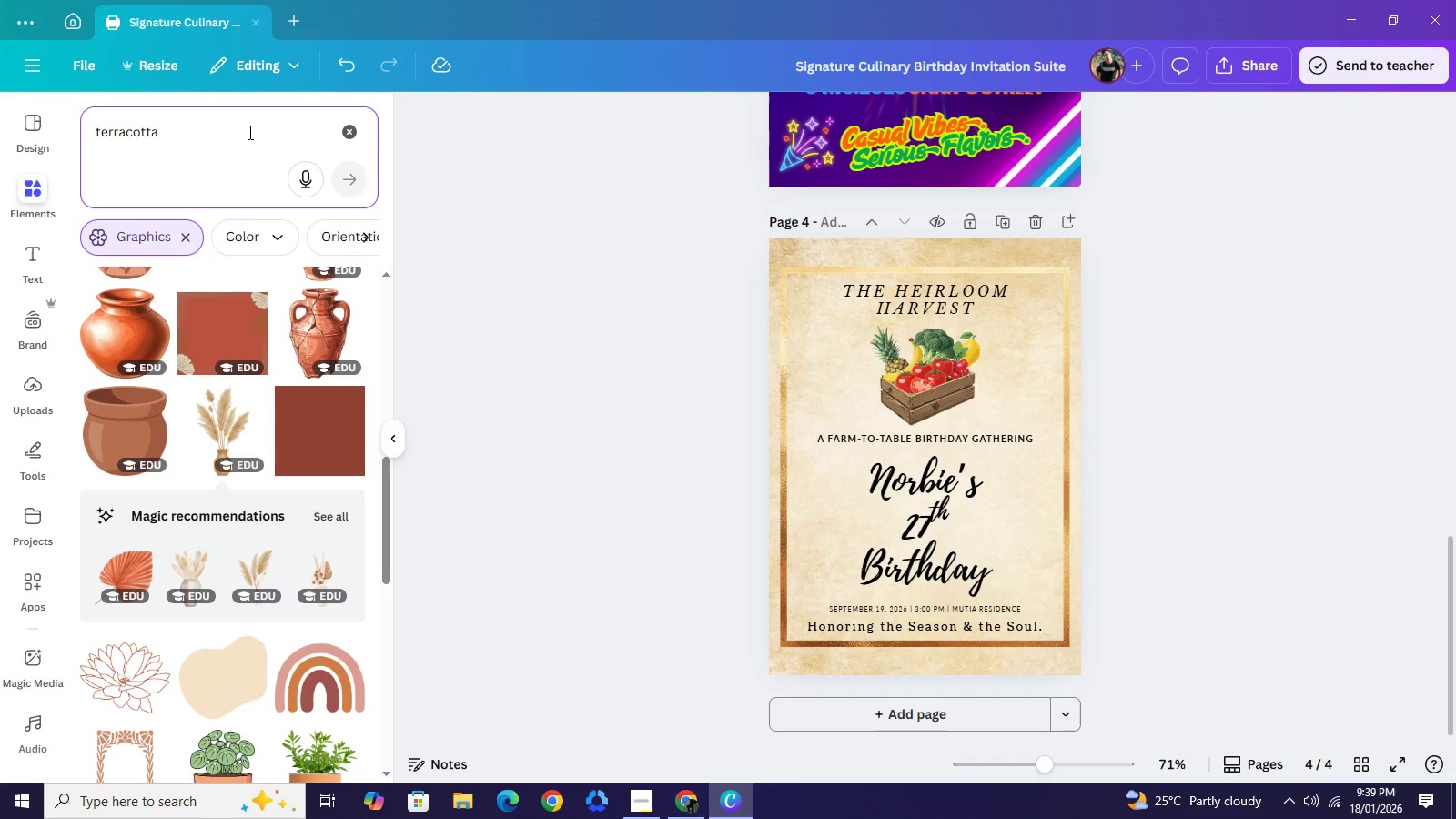 
type( leaves)
key(NumpadEnter)
 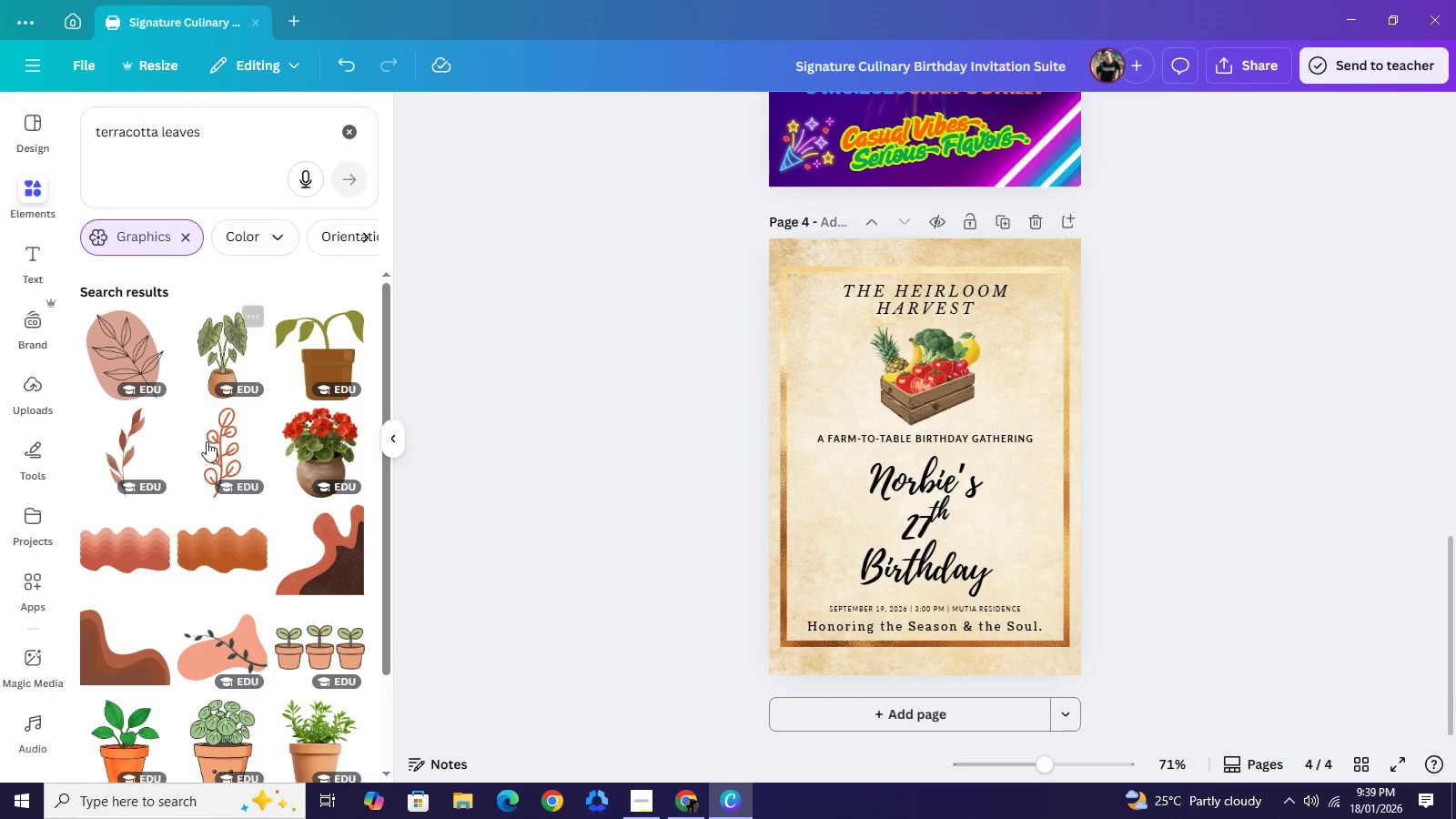 
scroll: coordinate [229, 440], scroll_direction: down, amount: 8.0
 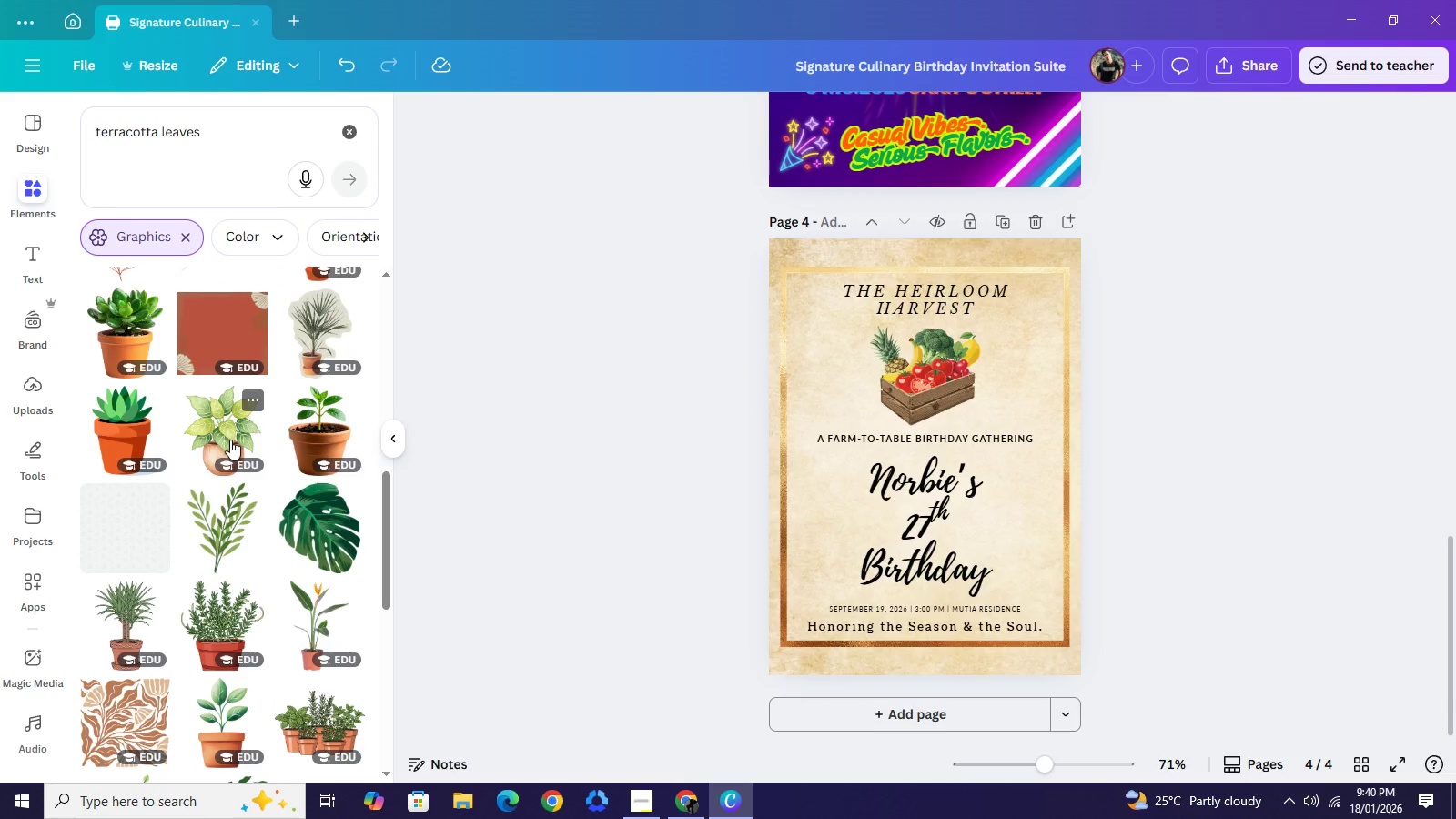 
scroll: coordinate [257, 570], scroll_direction: down, amount: 7.0
 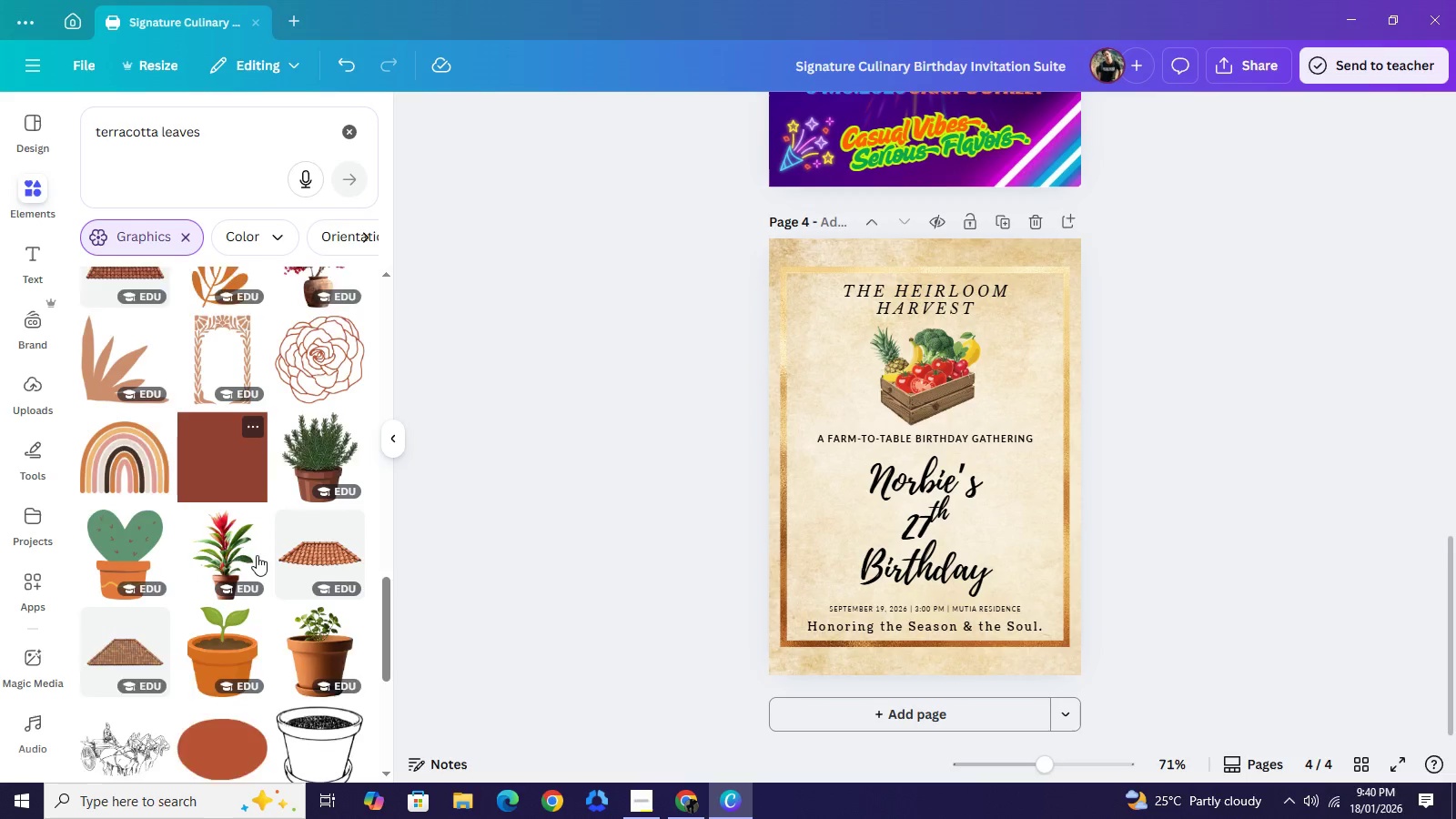 
scroll: coordinate [258, 560], scroll_direction: down, amount: 6.0
 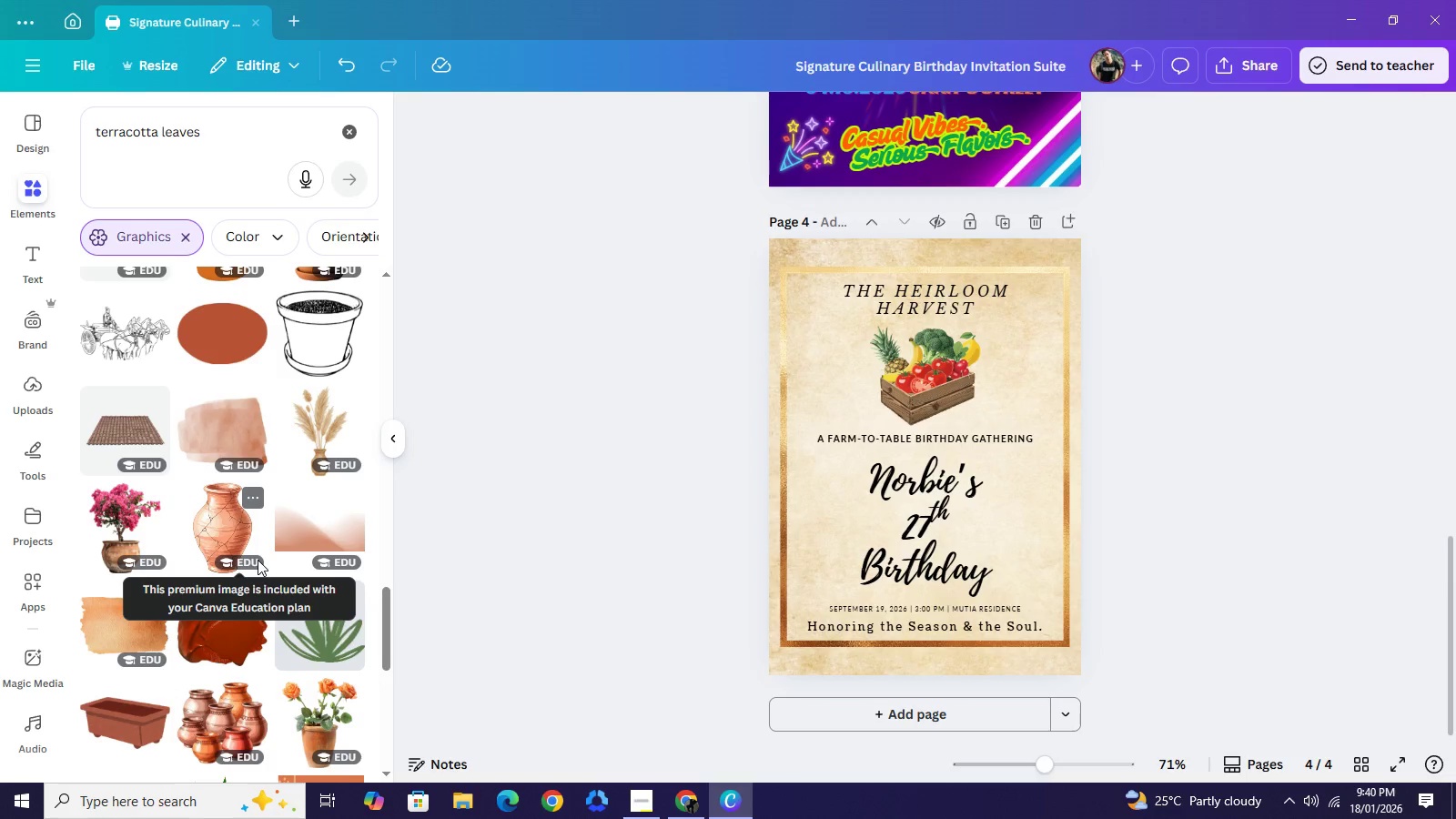 
scroll: coordinate [238, 439], scroll_direction: up, amount: 8.0
 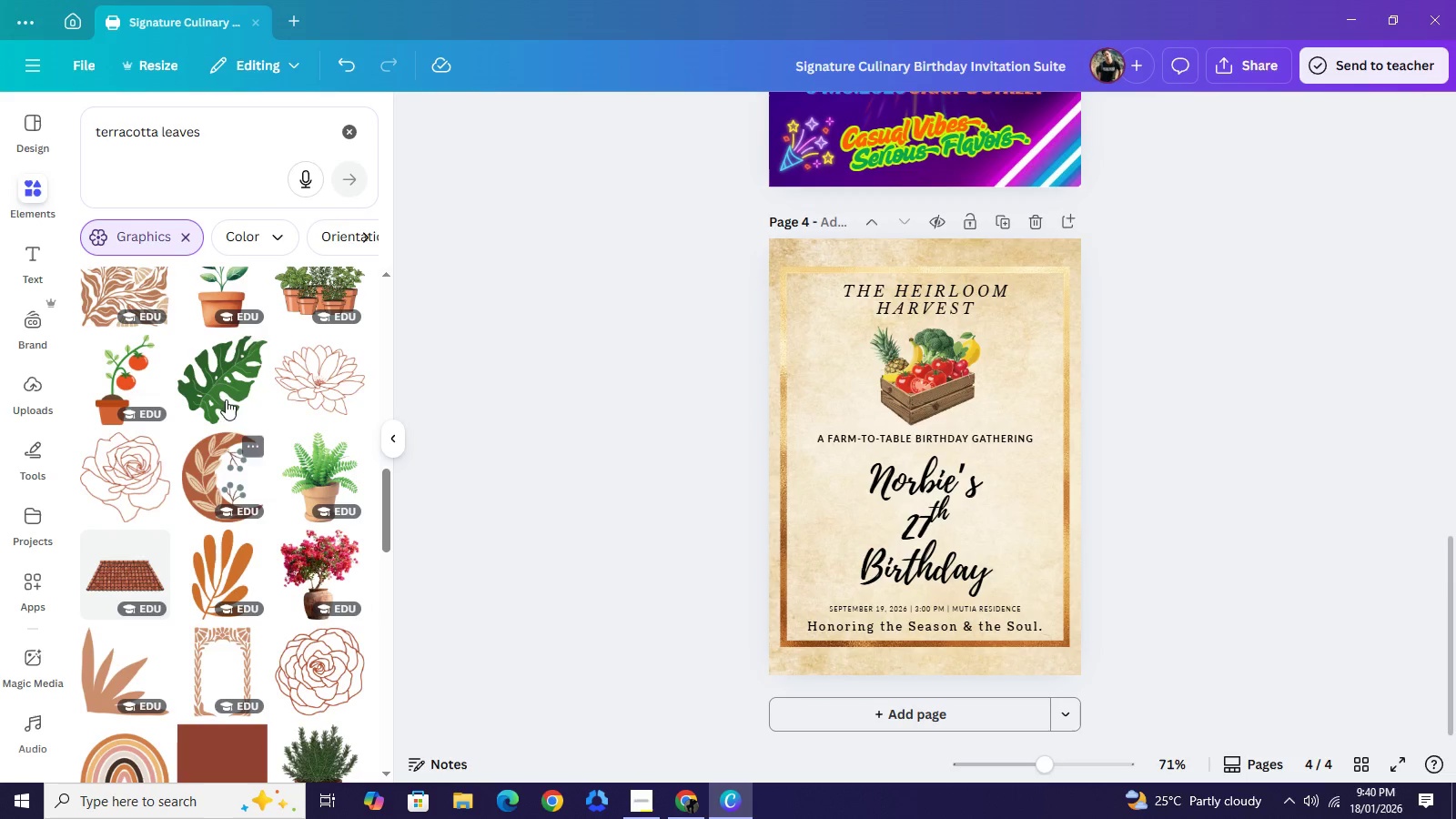 
left_click([222, 383])
 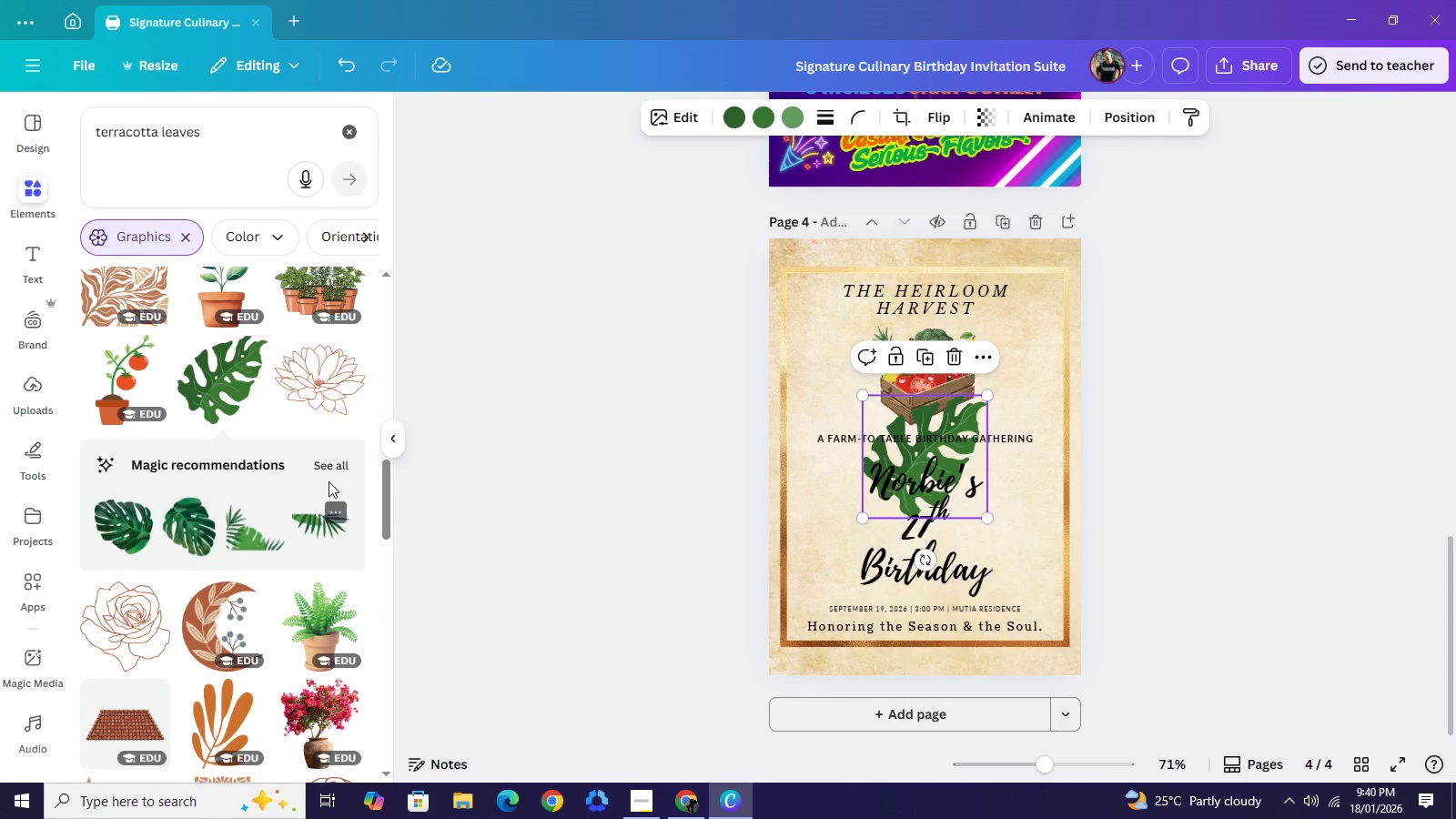 
left_click([329, 467])
 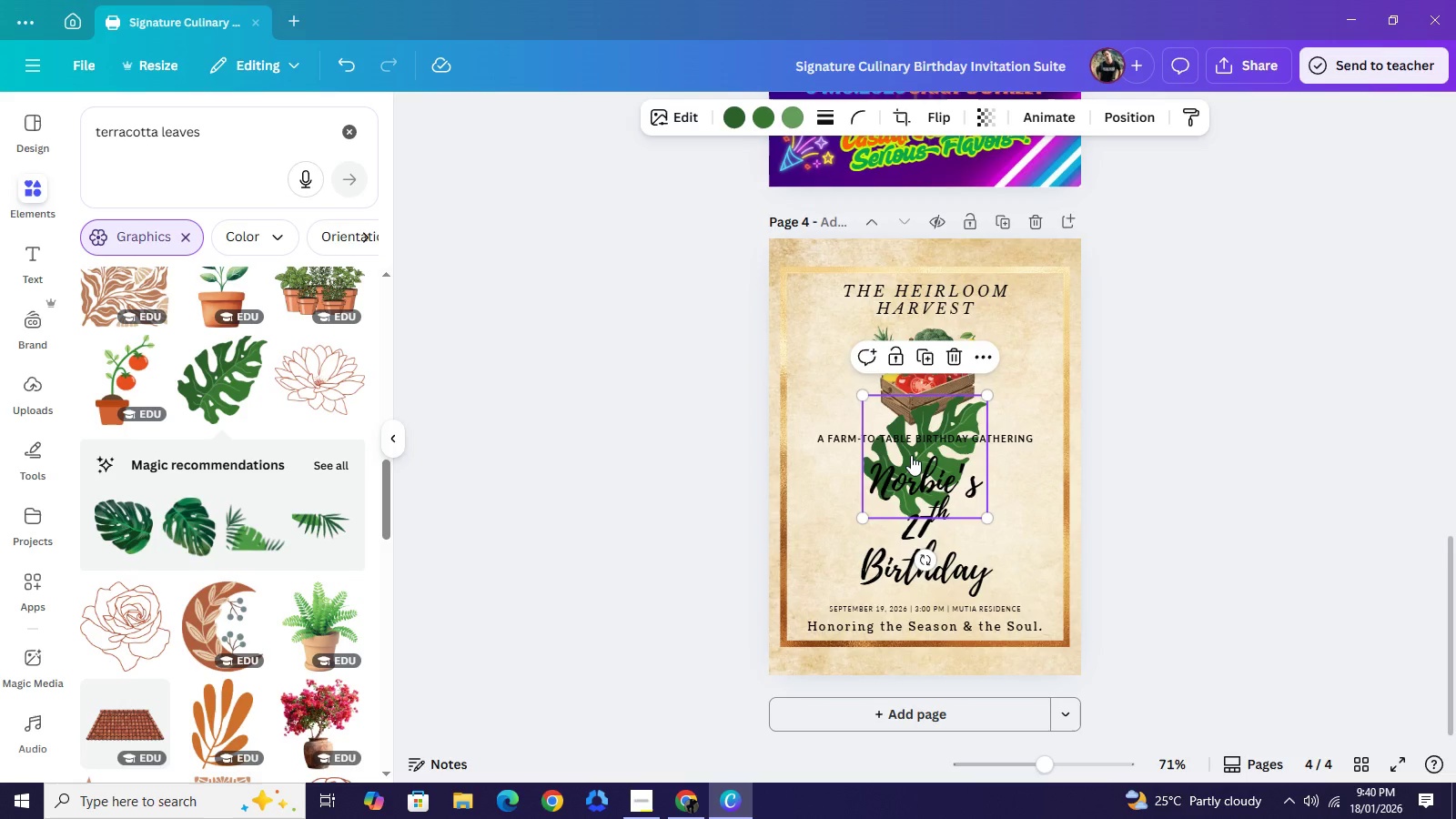 
left_click_drag(start_coordinate=[911, 455], to_coordinate=[834, 456])
 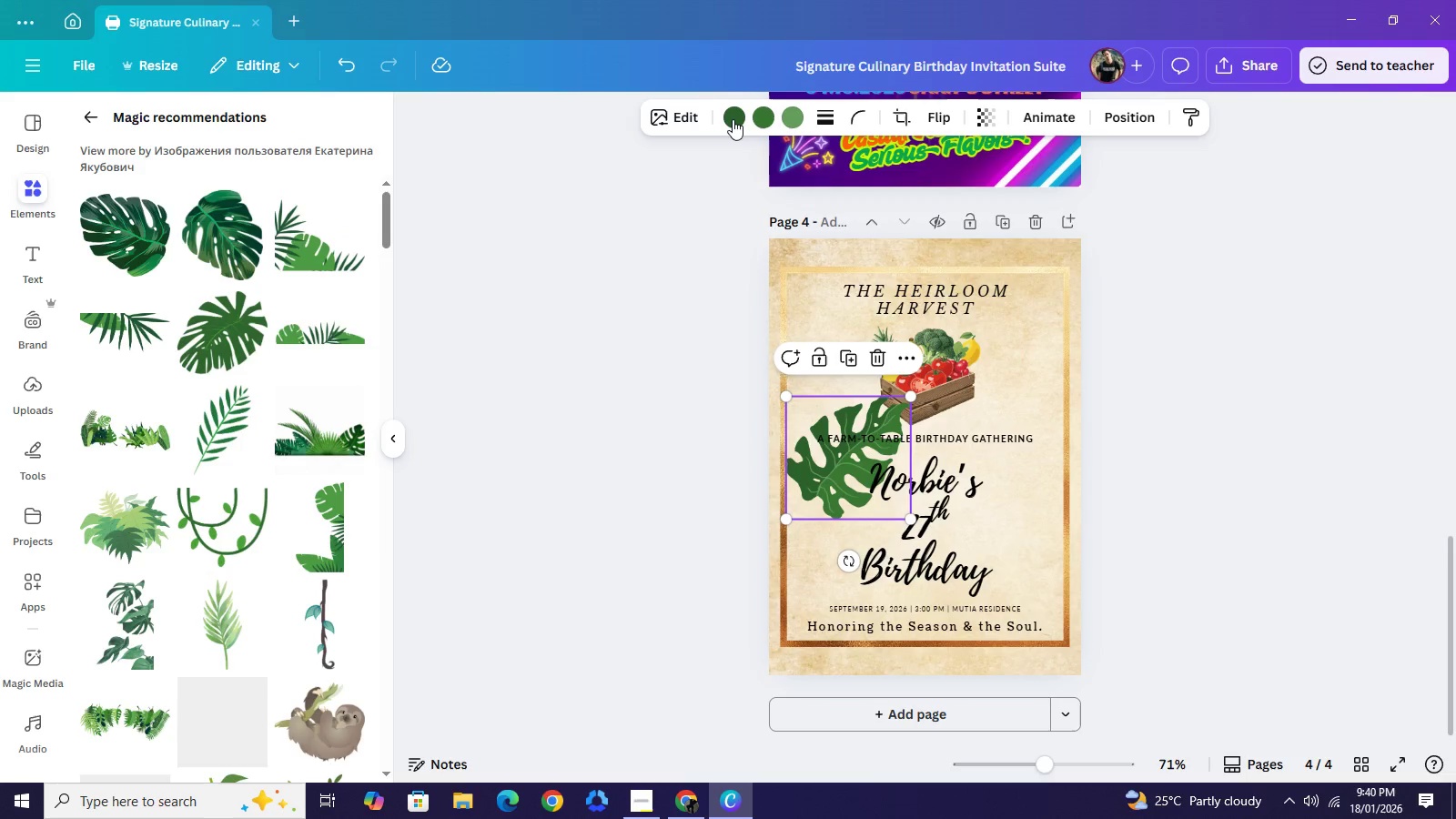 
left_click([733, 119])
 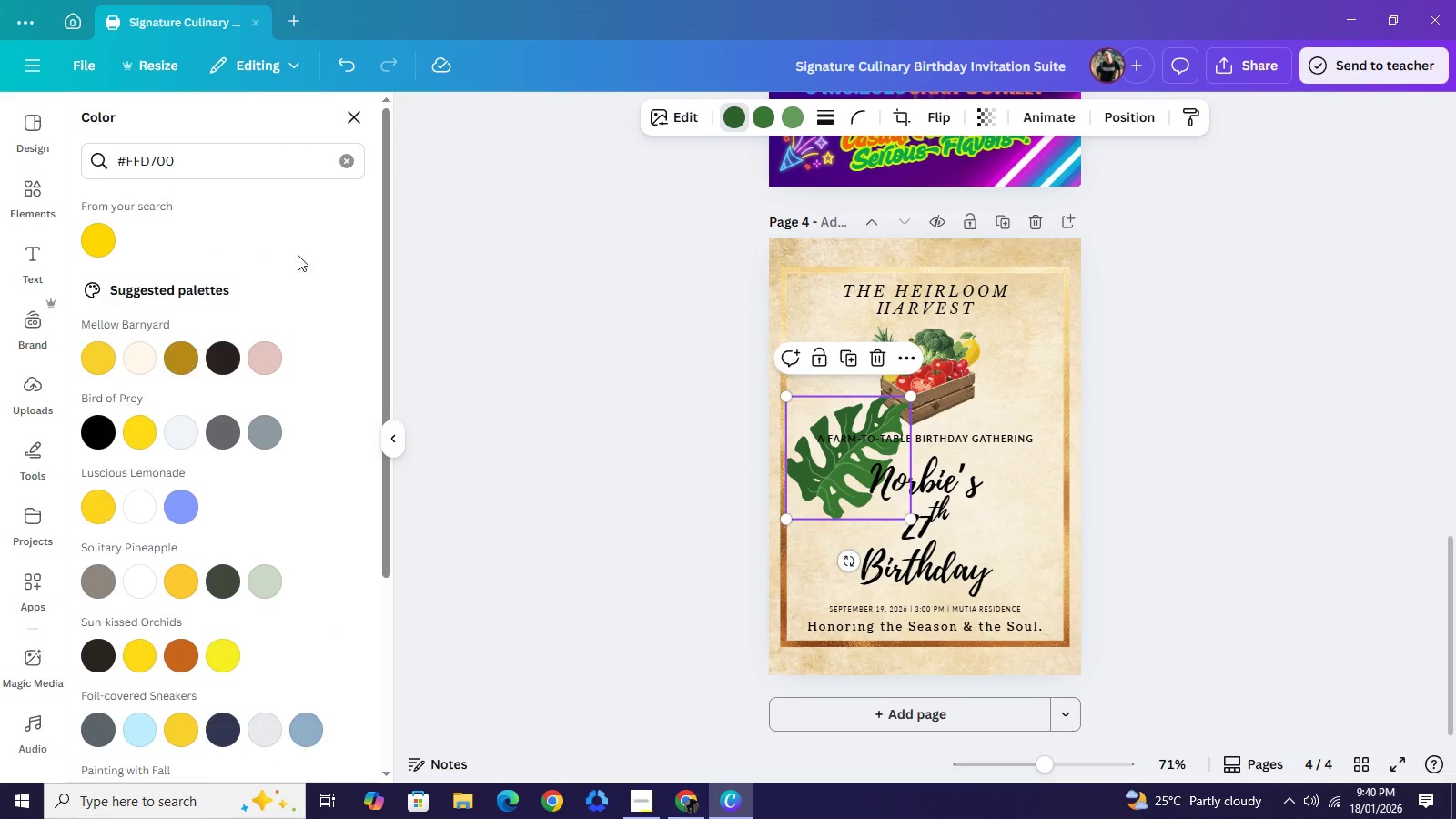 
left_click([360, 118])
 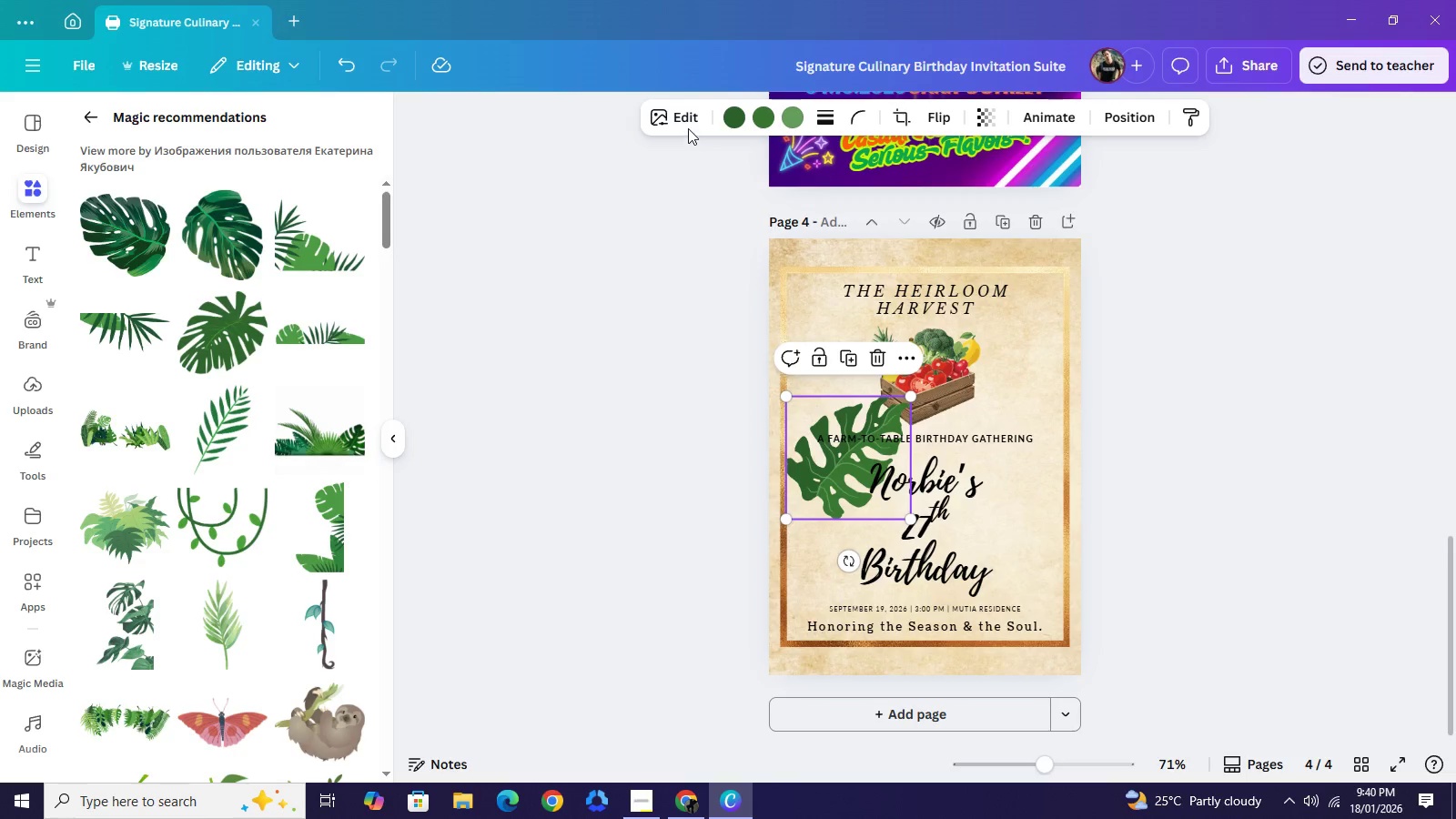 
left_click([738, 118])
 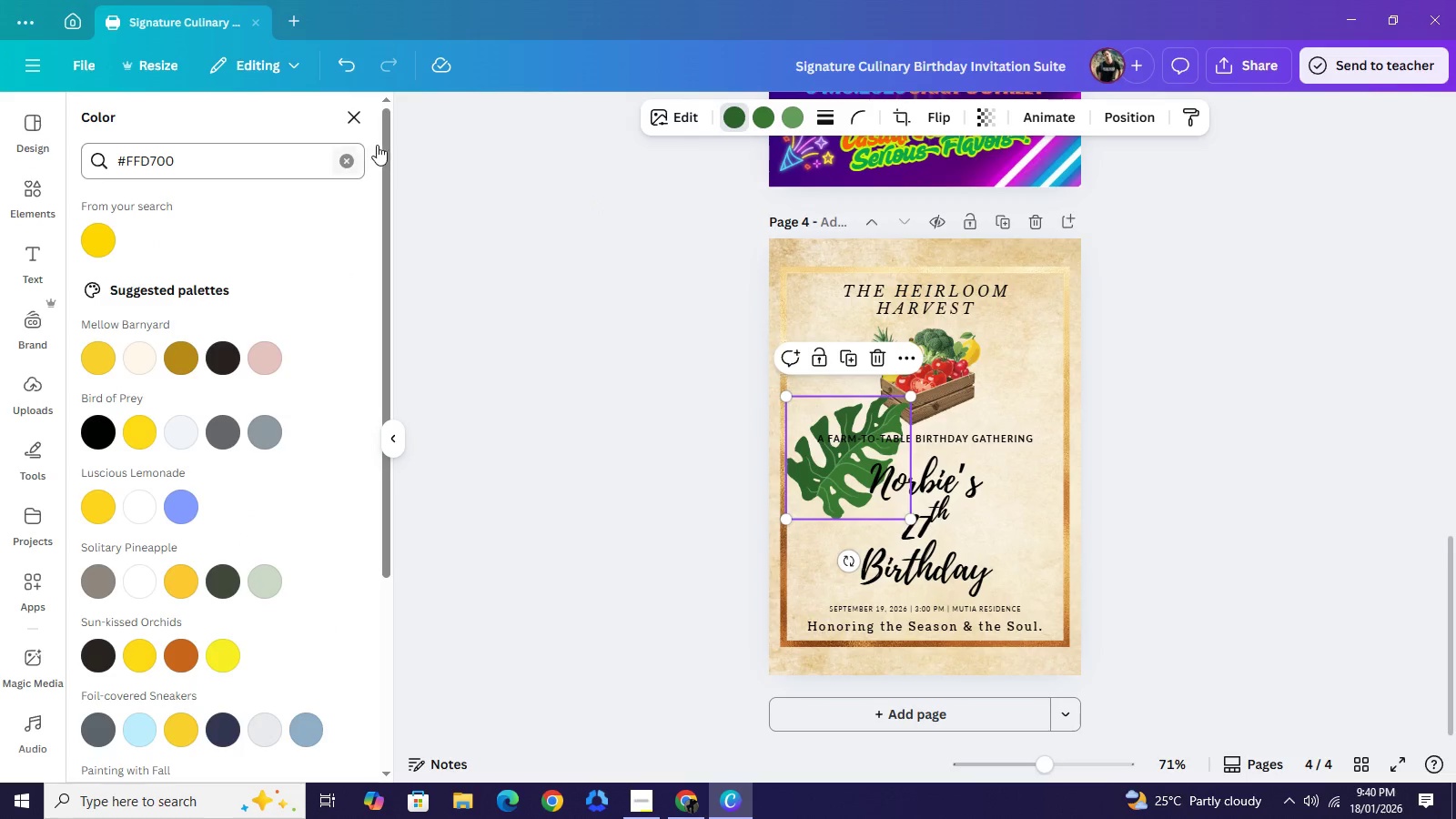 
left_click([355, 157])
 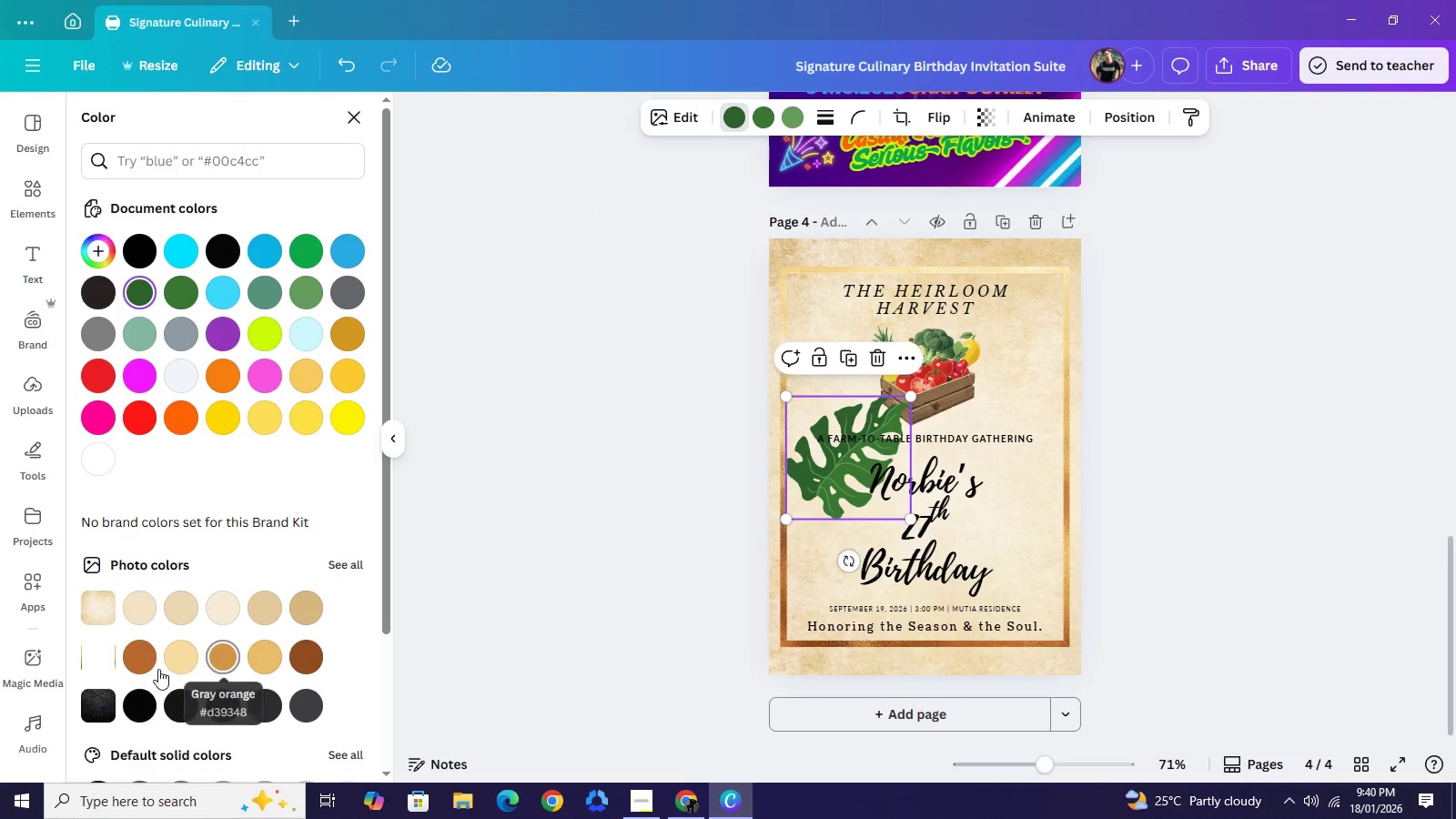 
left_click([137, 657])
 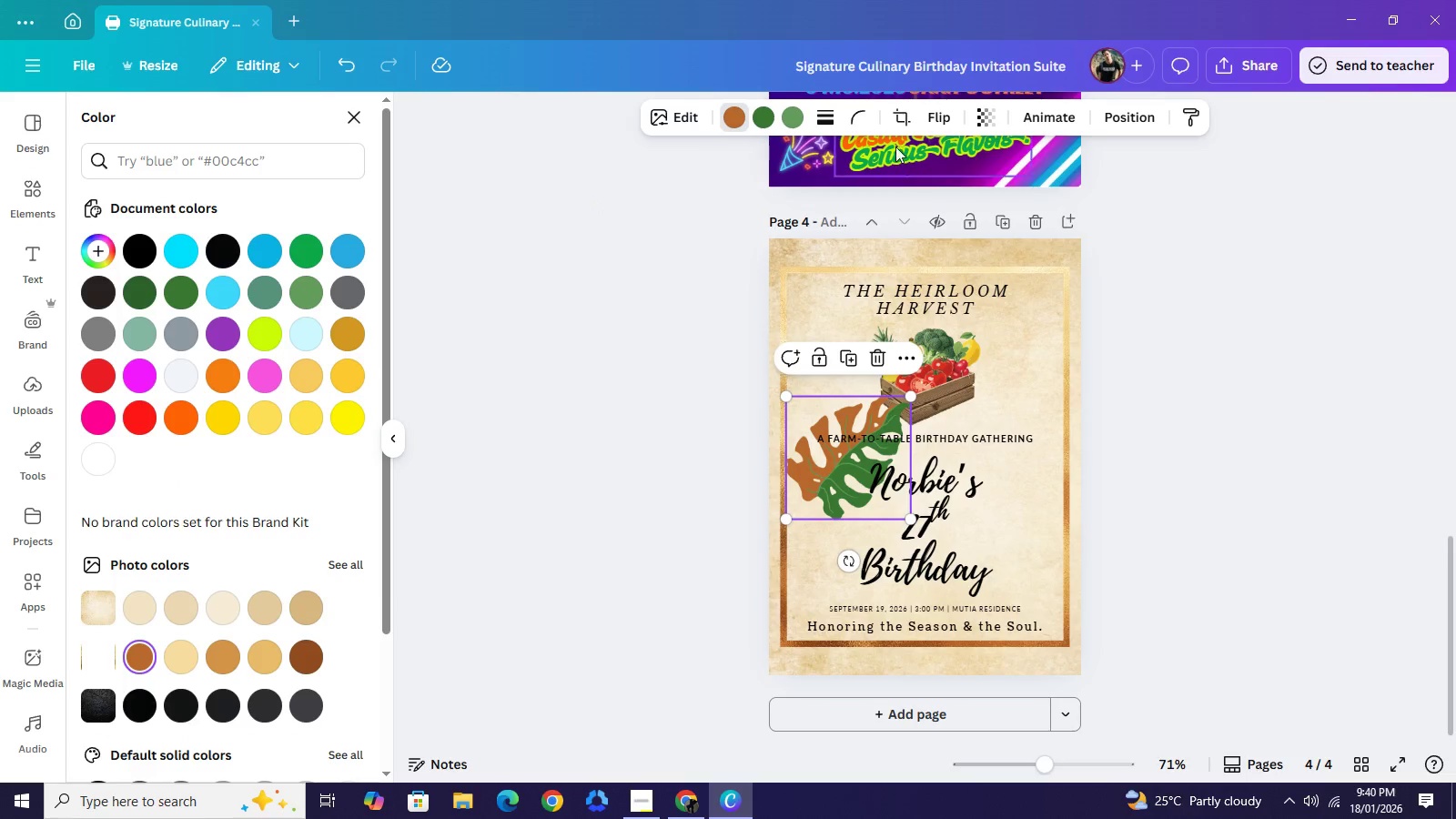 
left_click([759, 116])
 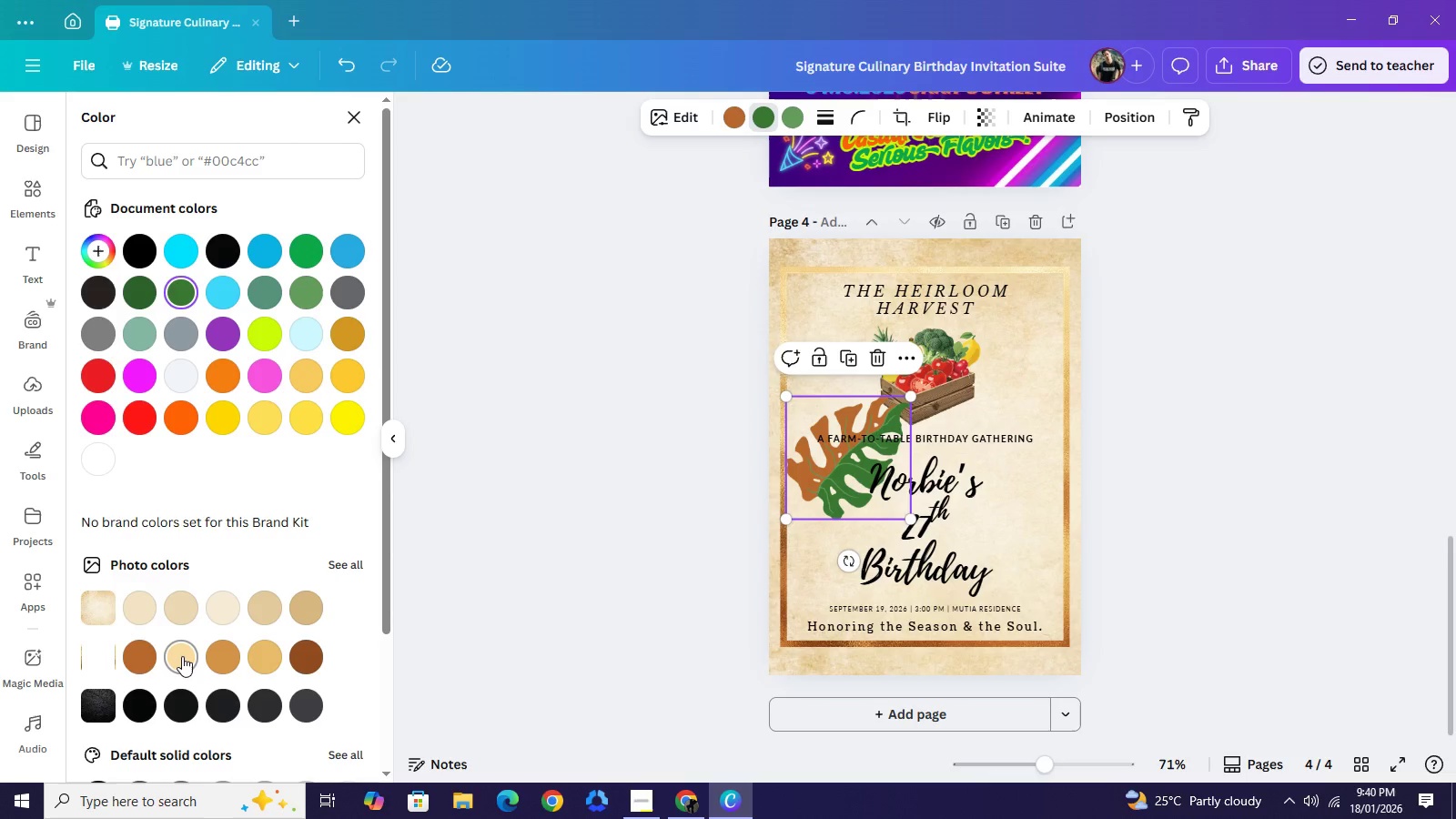 
left_click([182, 656])
 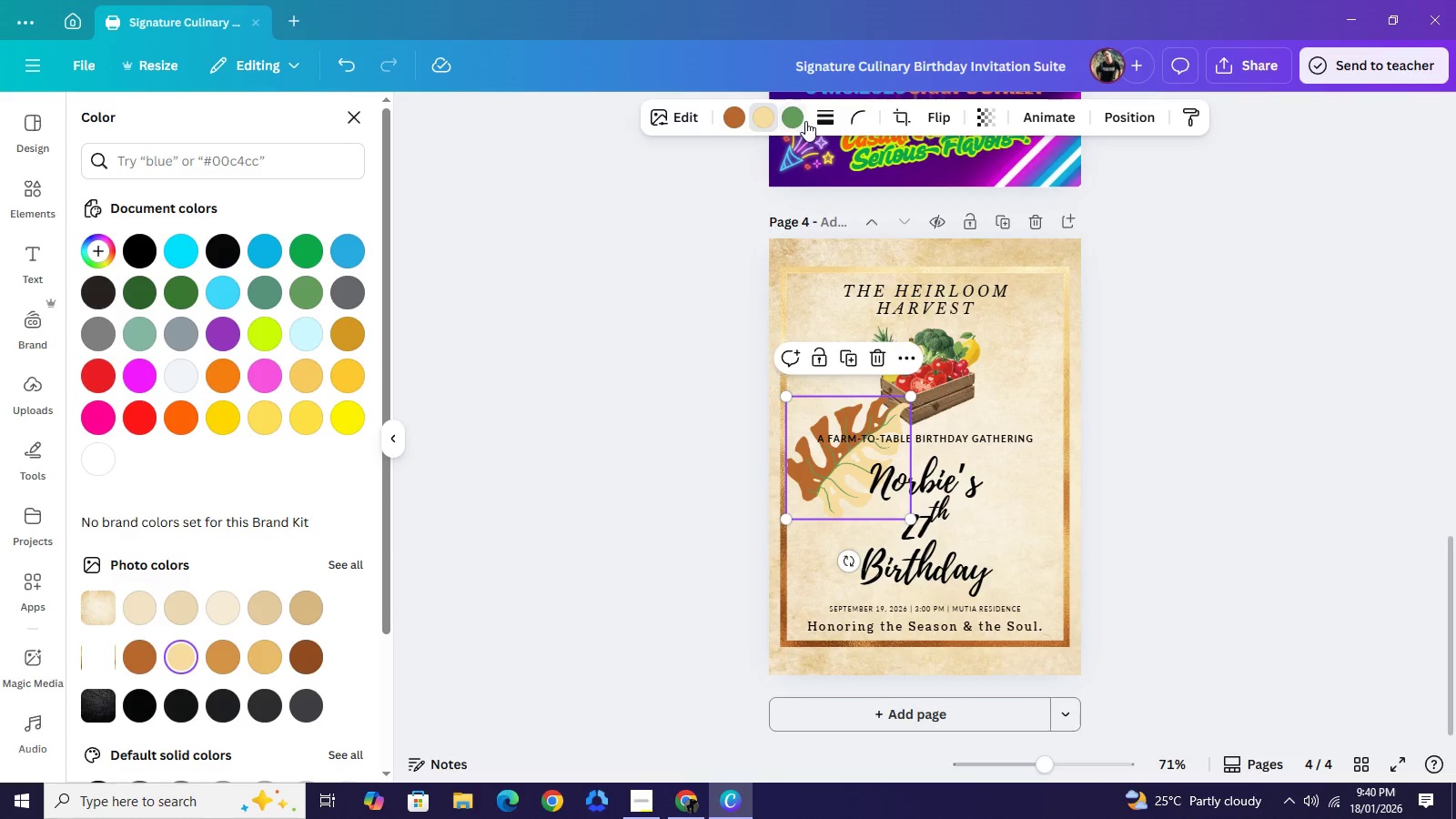 
left_click([794, 118])
 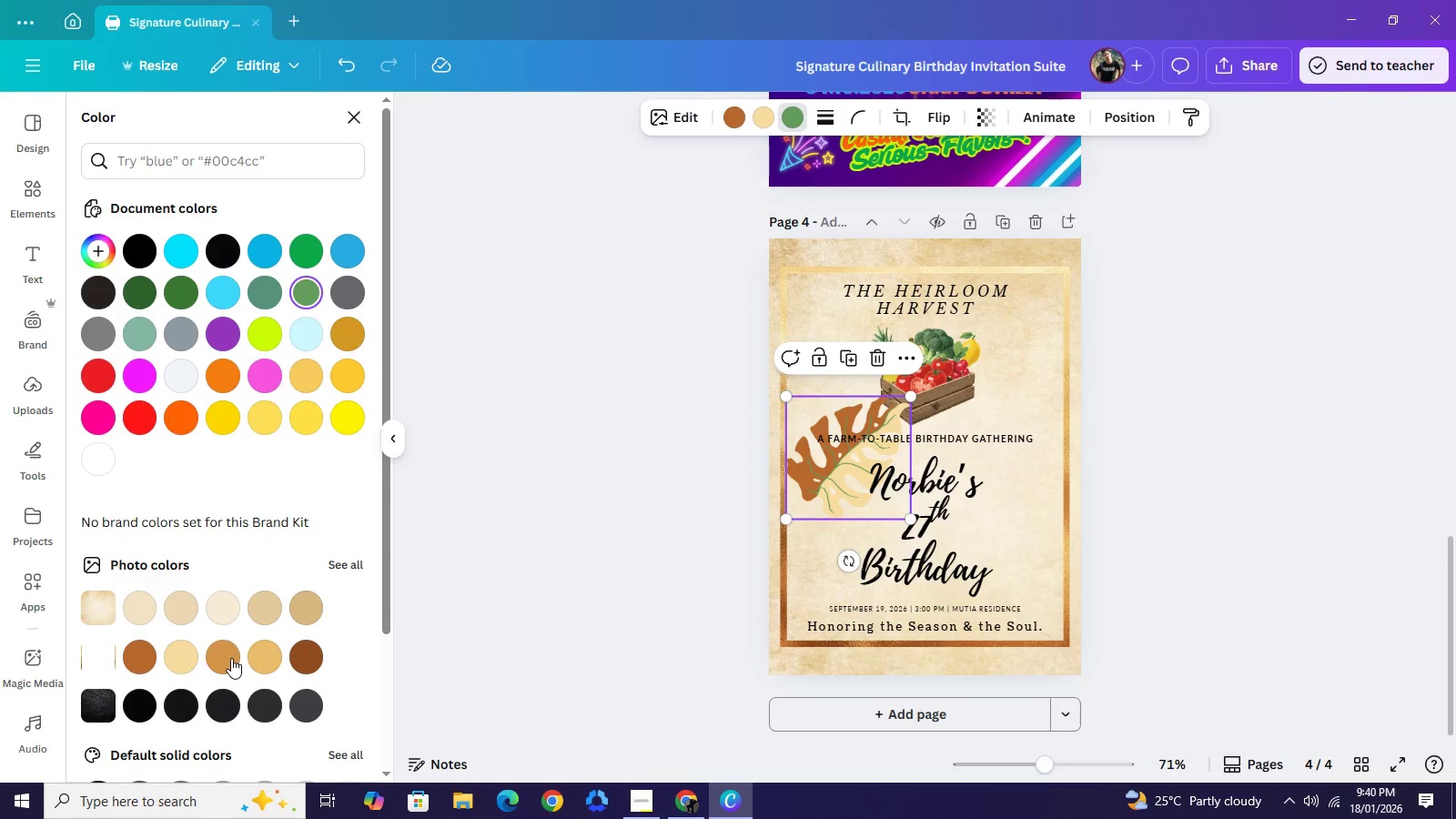 
left_click([231, 658])
 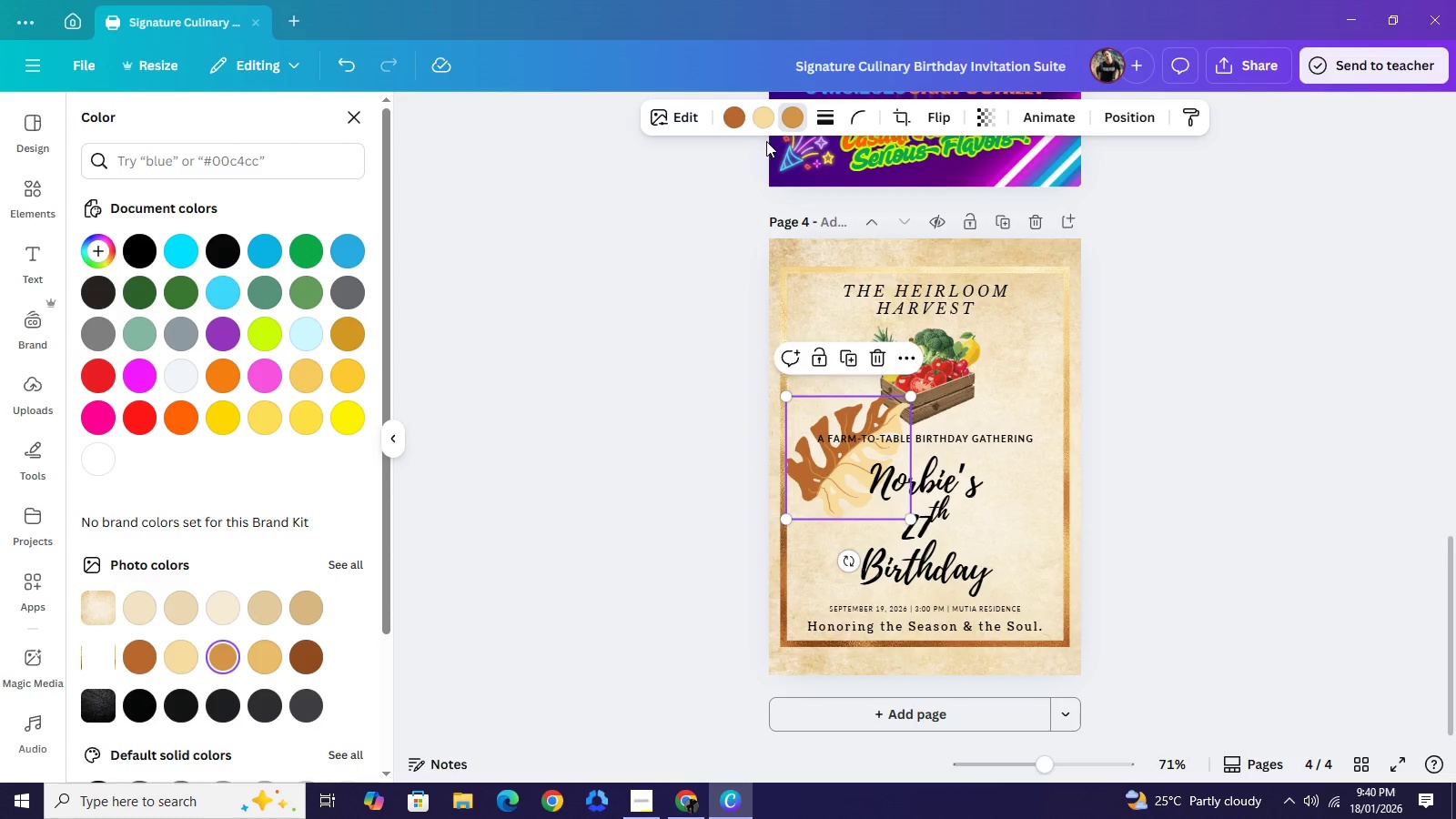 
left_click([766, 118])
 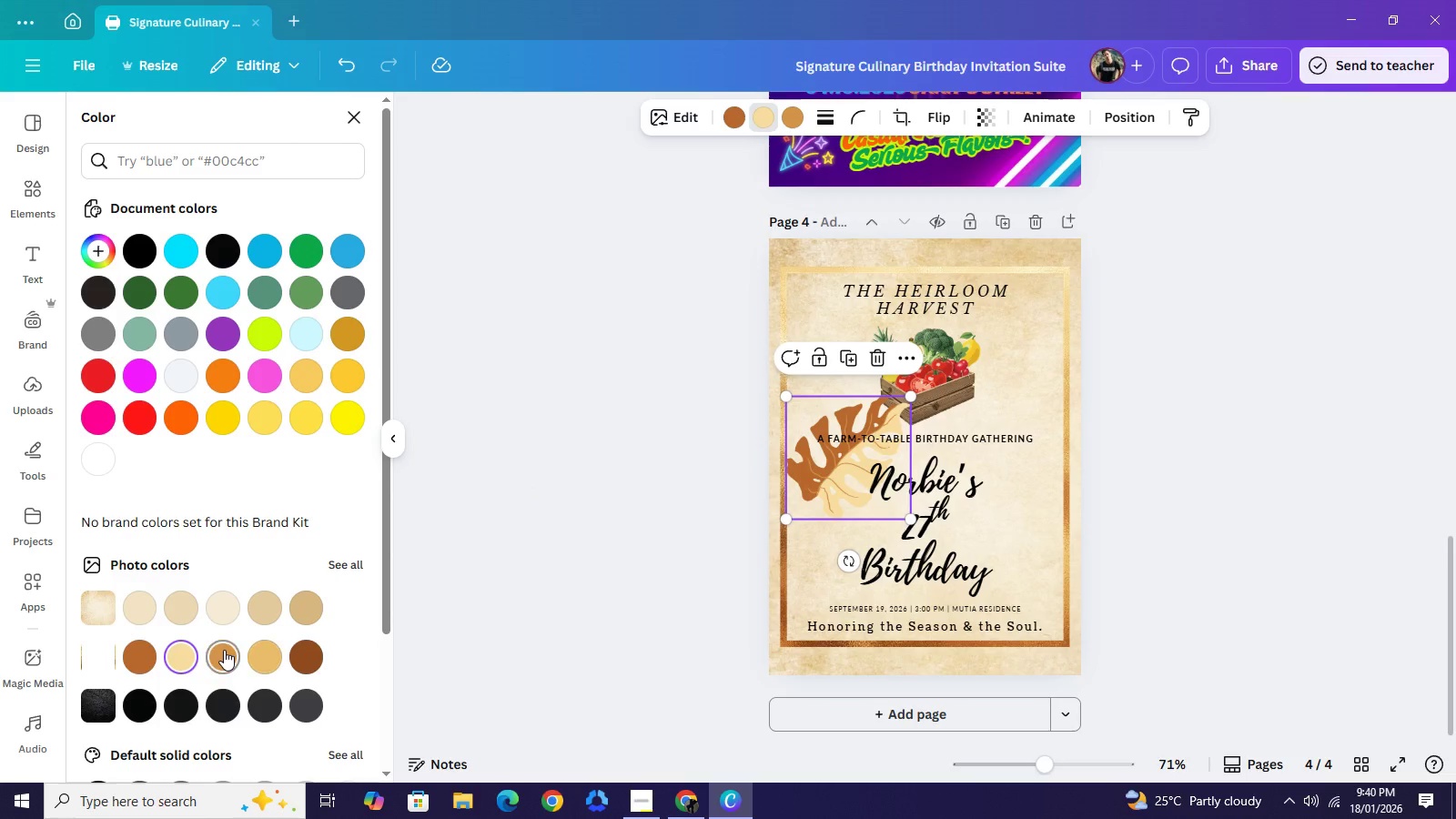 
left_click([224, 650])
 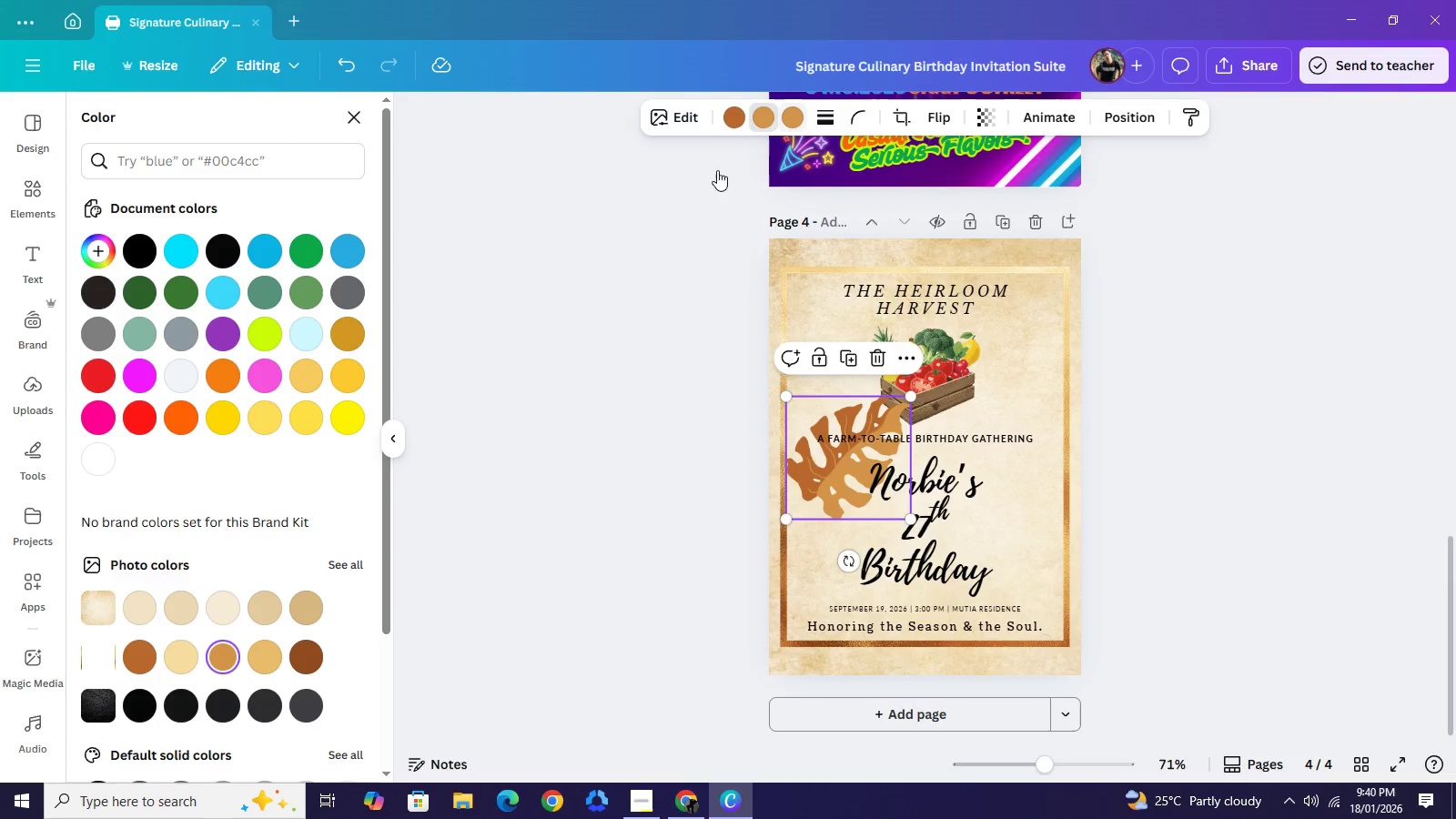 
left_click([185, 659])
 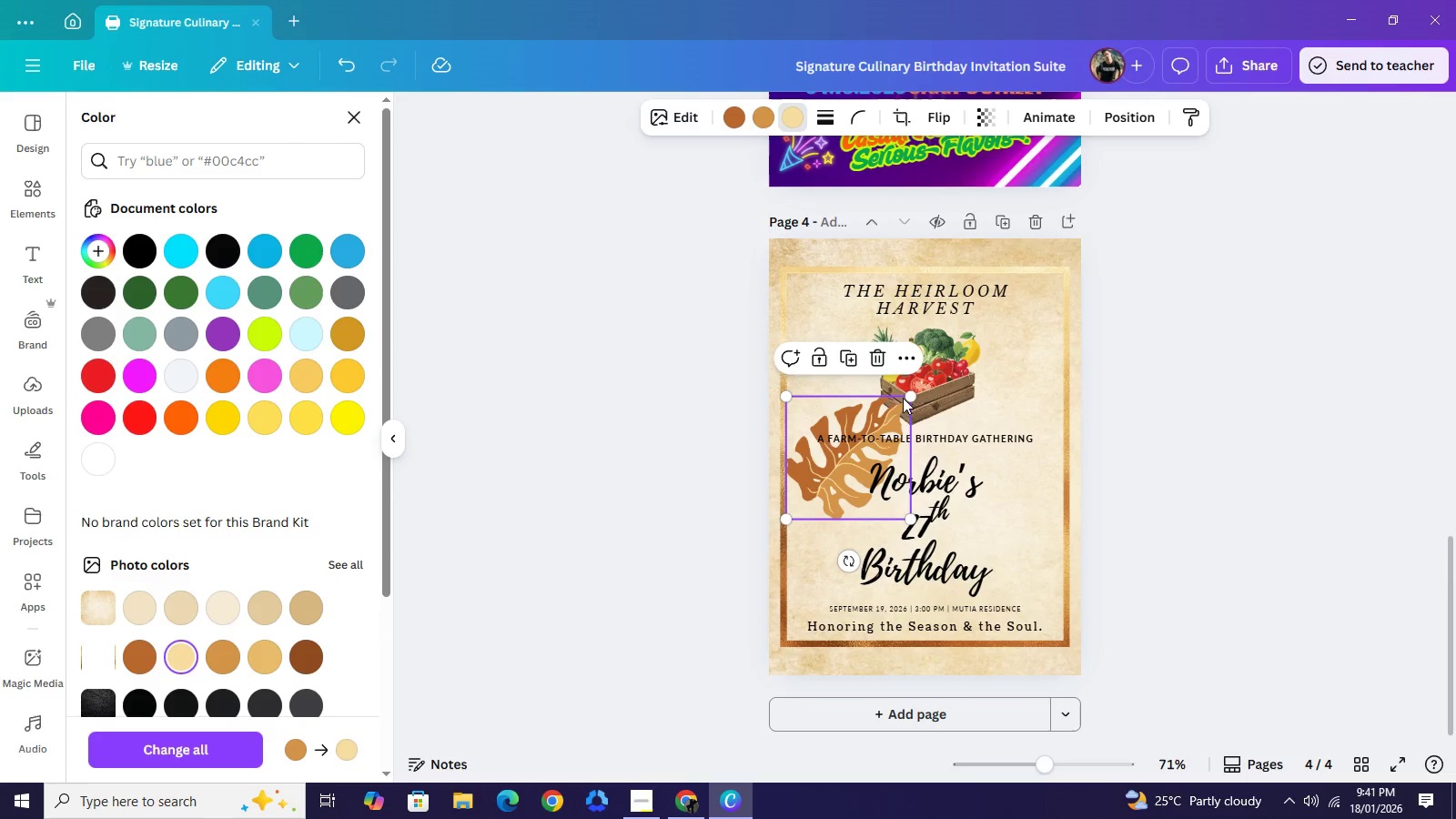 
left_click_drag(start_coordinate=[905, 399], to_coordinate=[848, 452])
 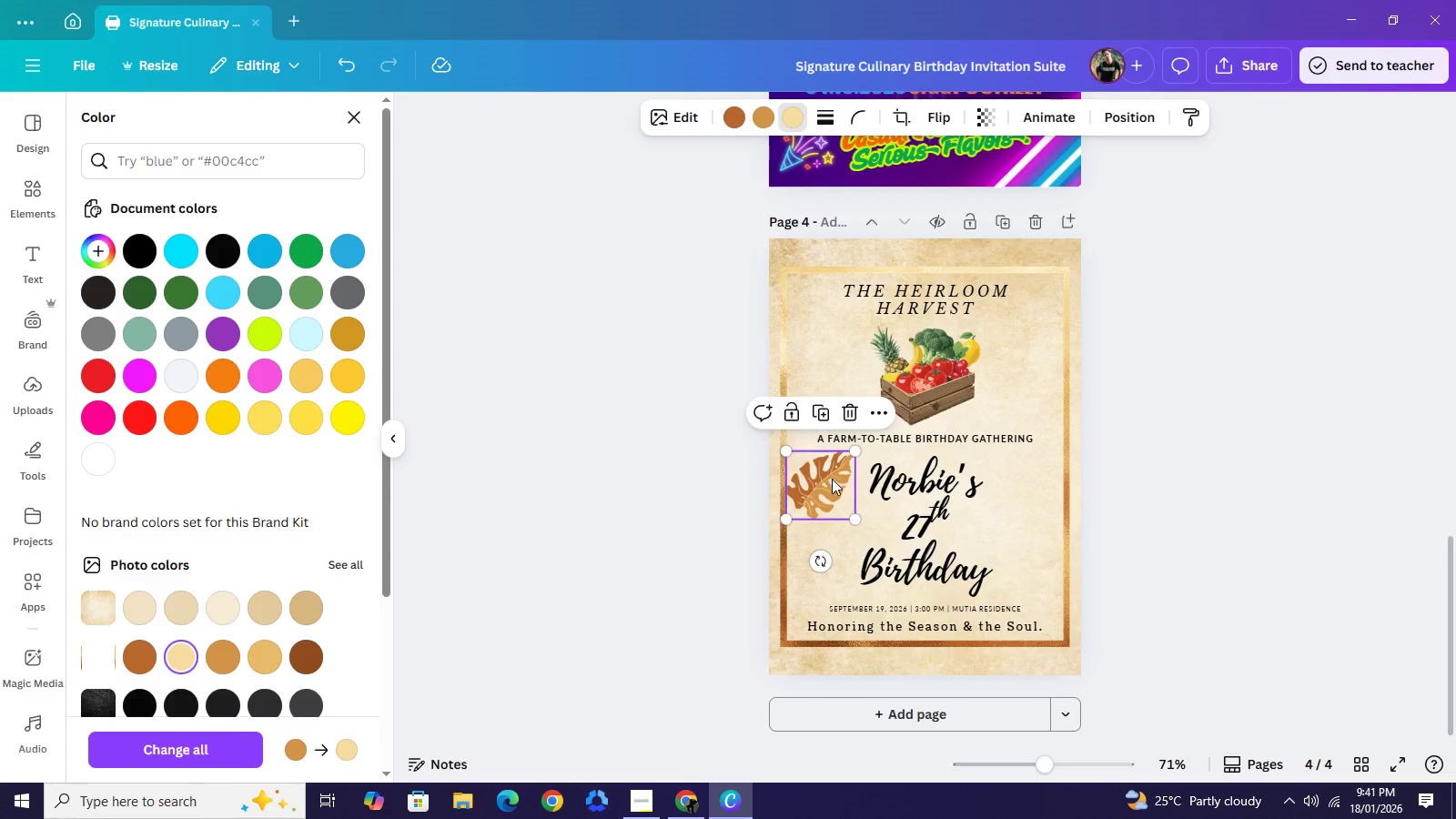 
left_click_drag(start_coordinate=[832, 481], to_coordinate=[828, 275])
 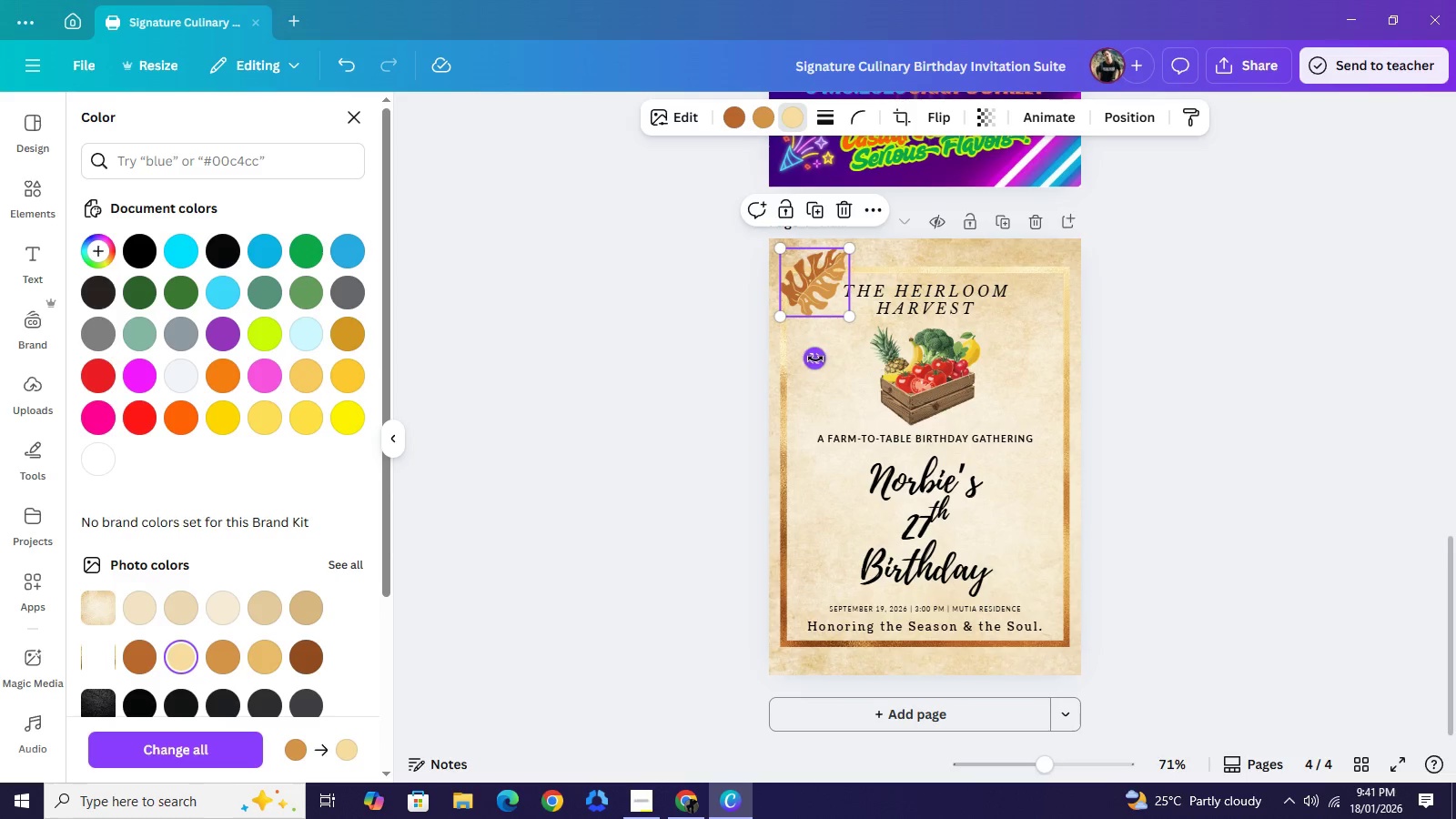 
left_click_drag(start_coordinate=[816, 359], to_coordinate=[758, 331])
 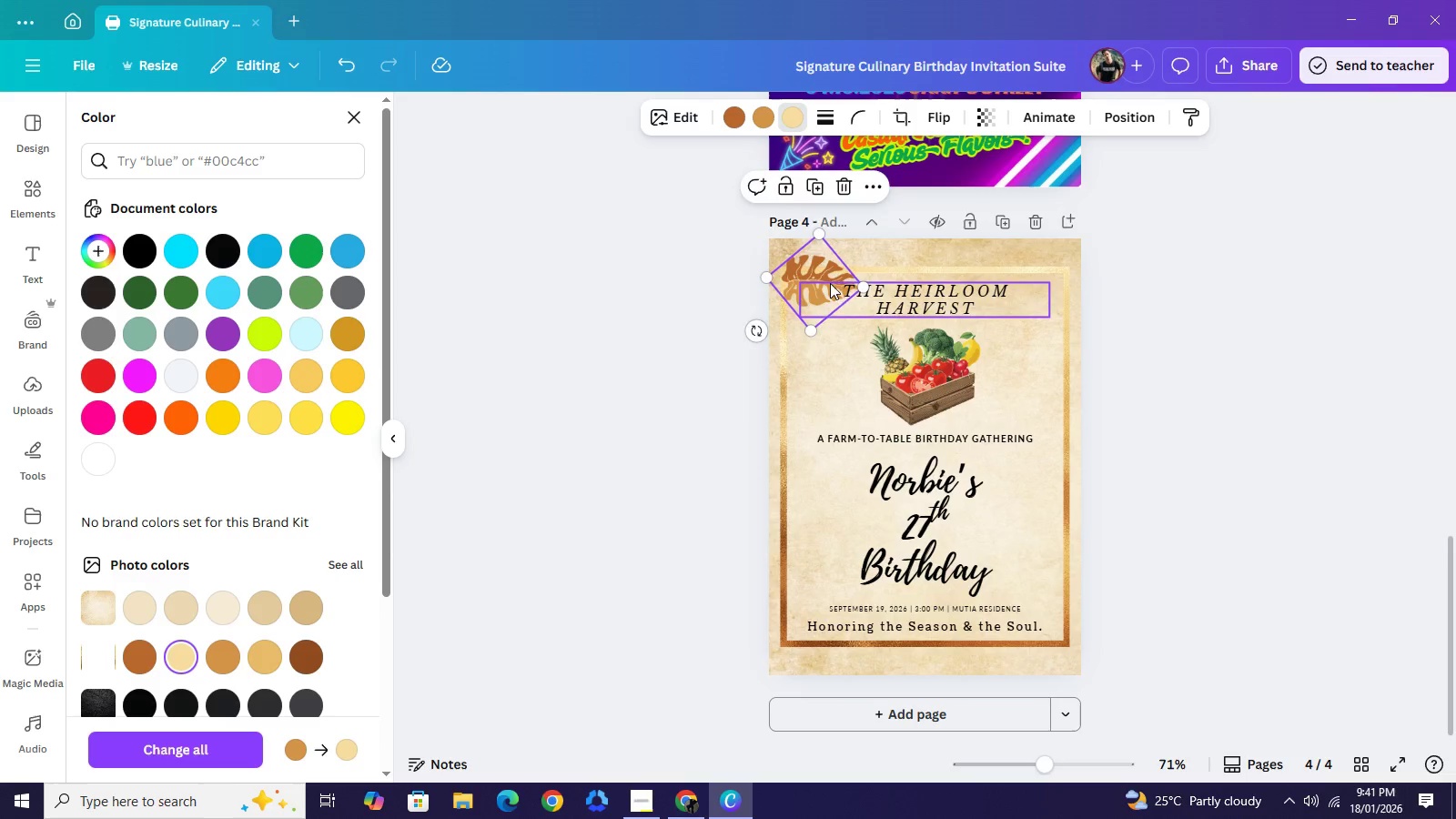 
left_click_drag(start_coordinate=[820, 302], to_coordinate=[814, 283])
 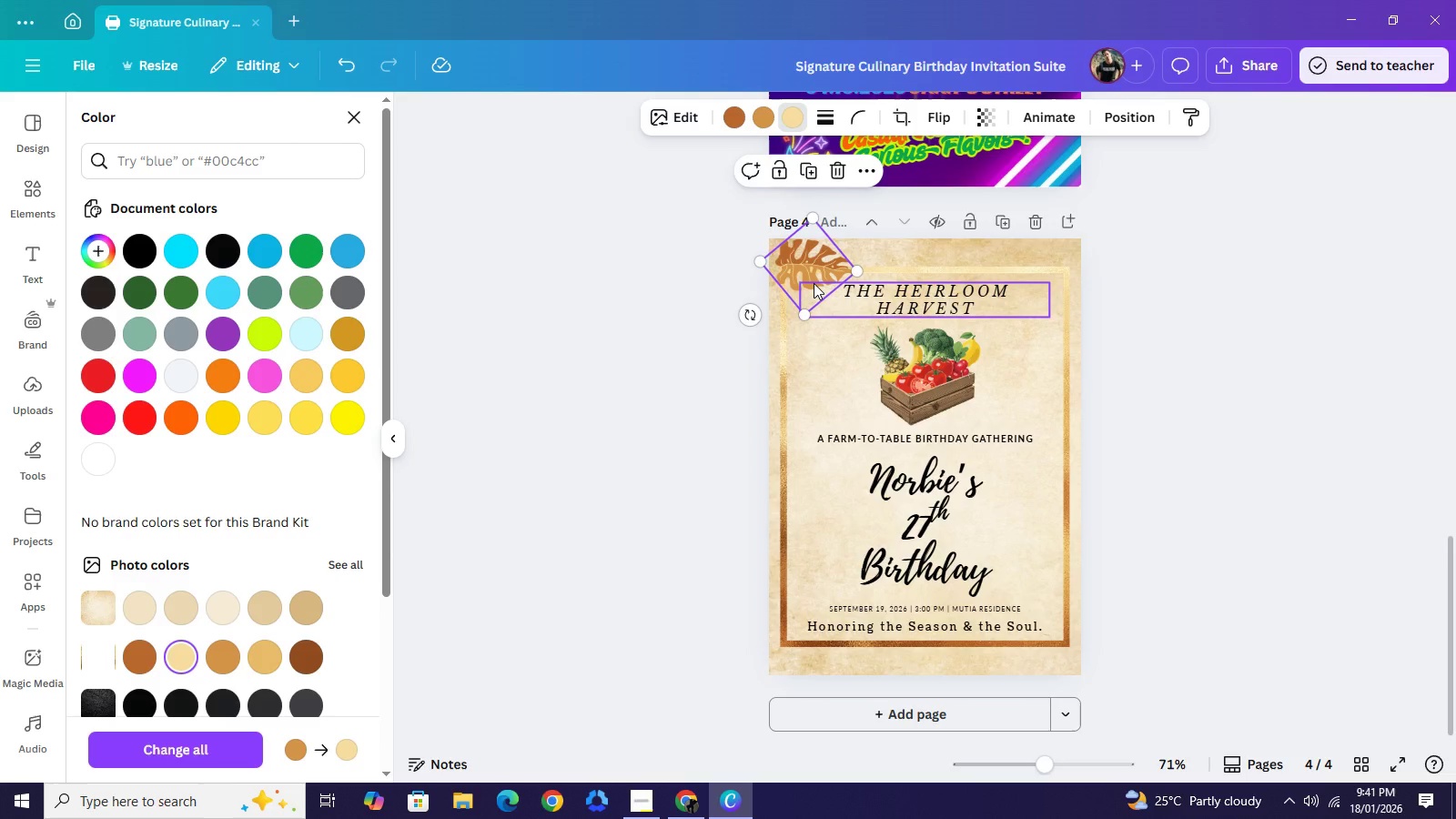 
key(Control+C)
 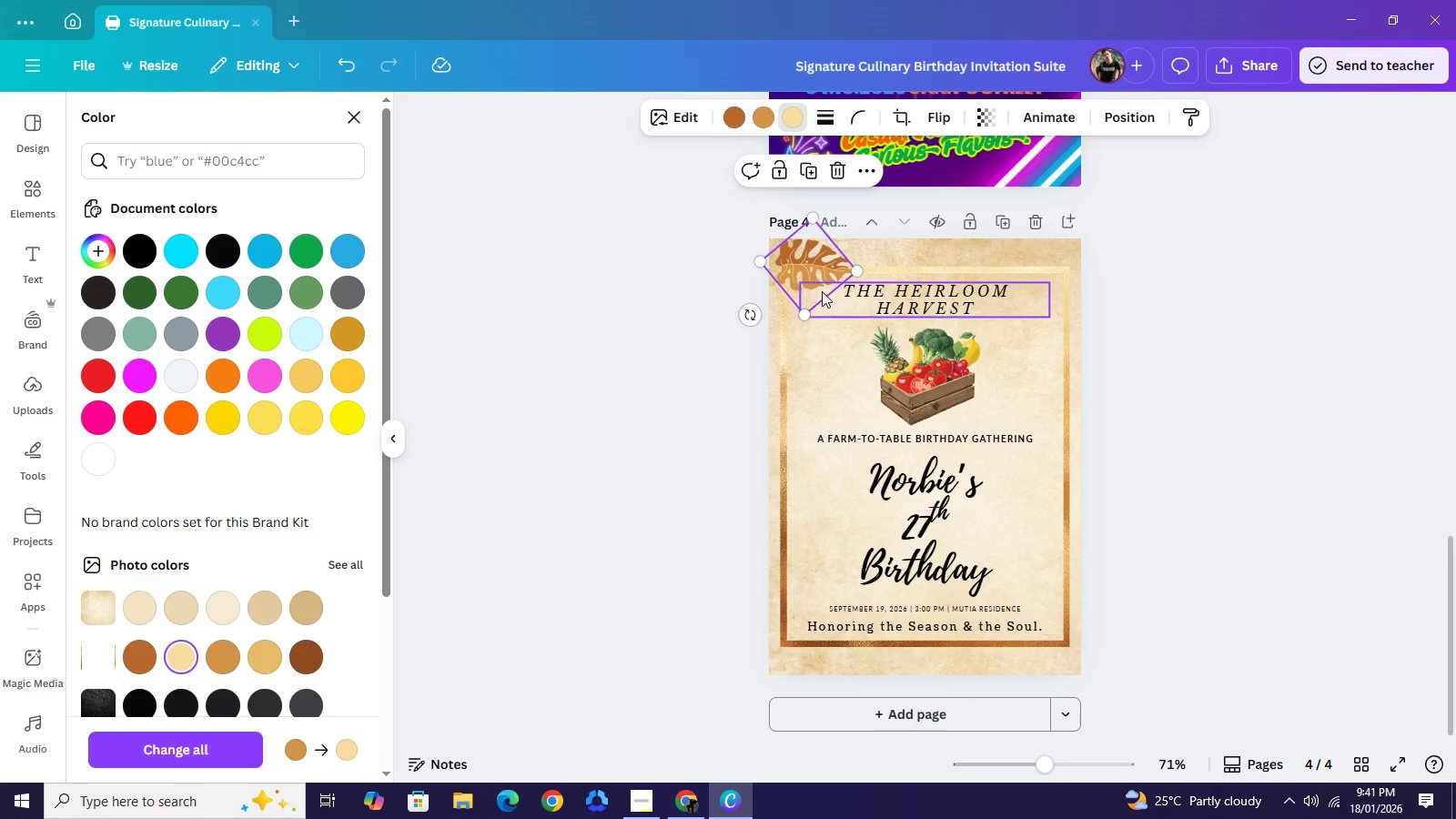 
key(Control+V)
 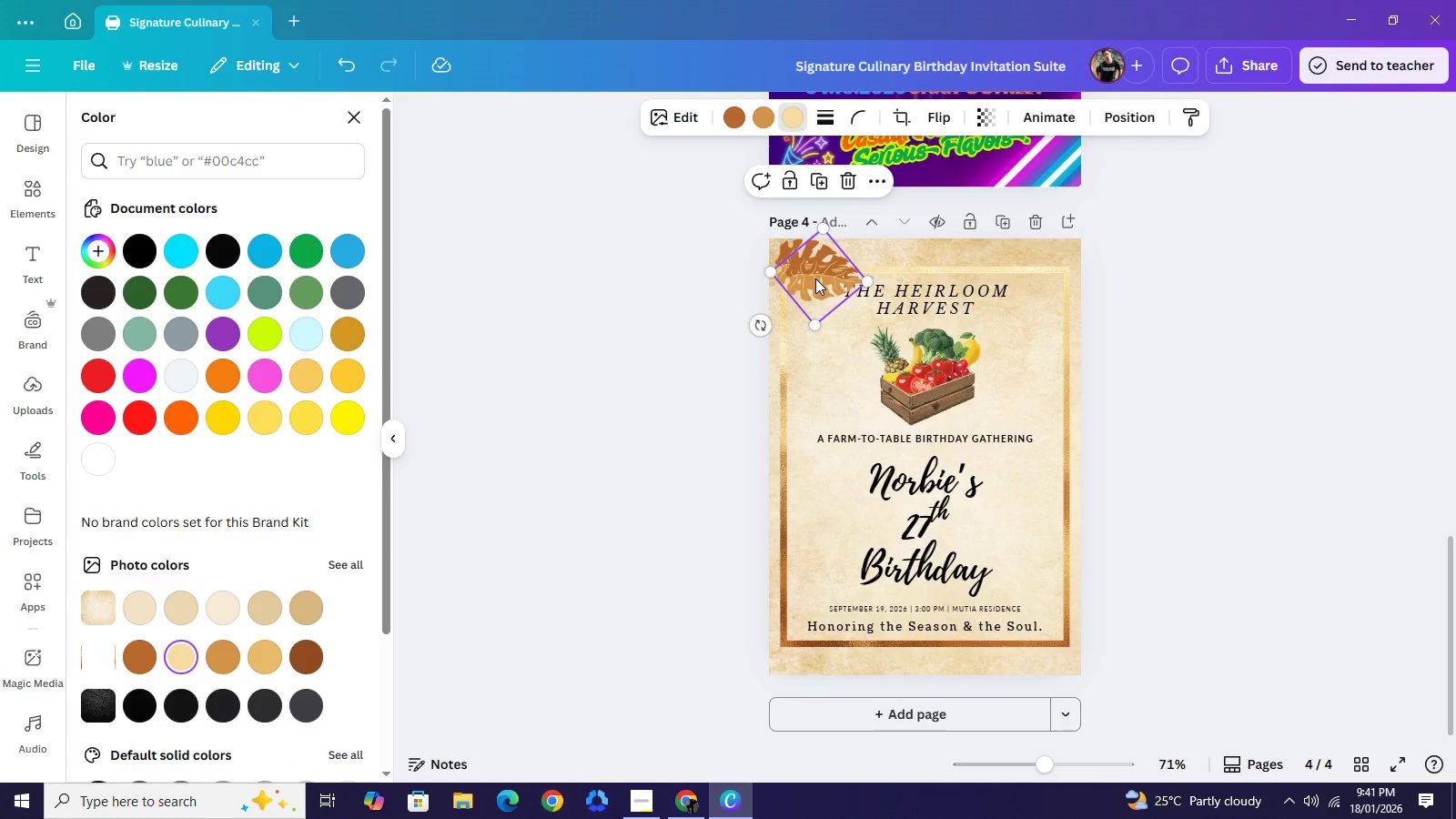 
left_click_drag(start_coordinate=[815, 277], to_coordinate=[804, 291])
 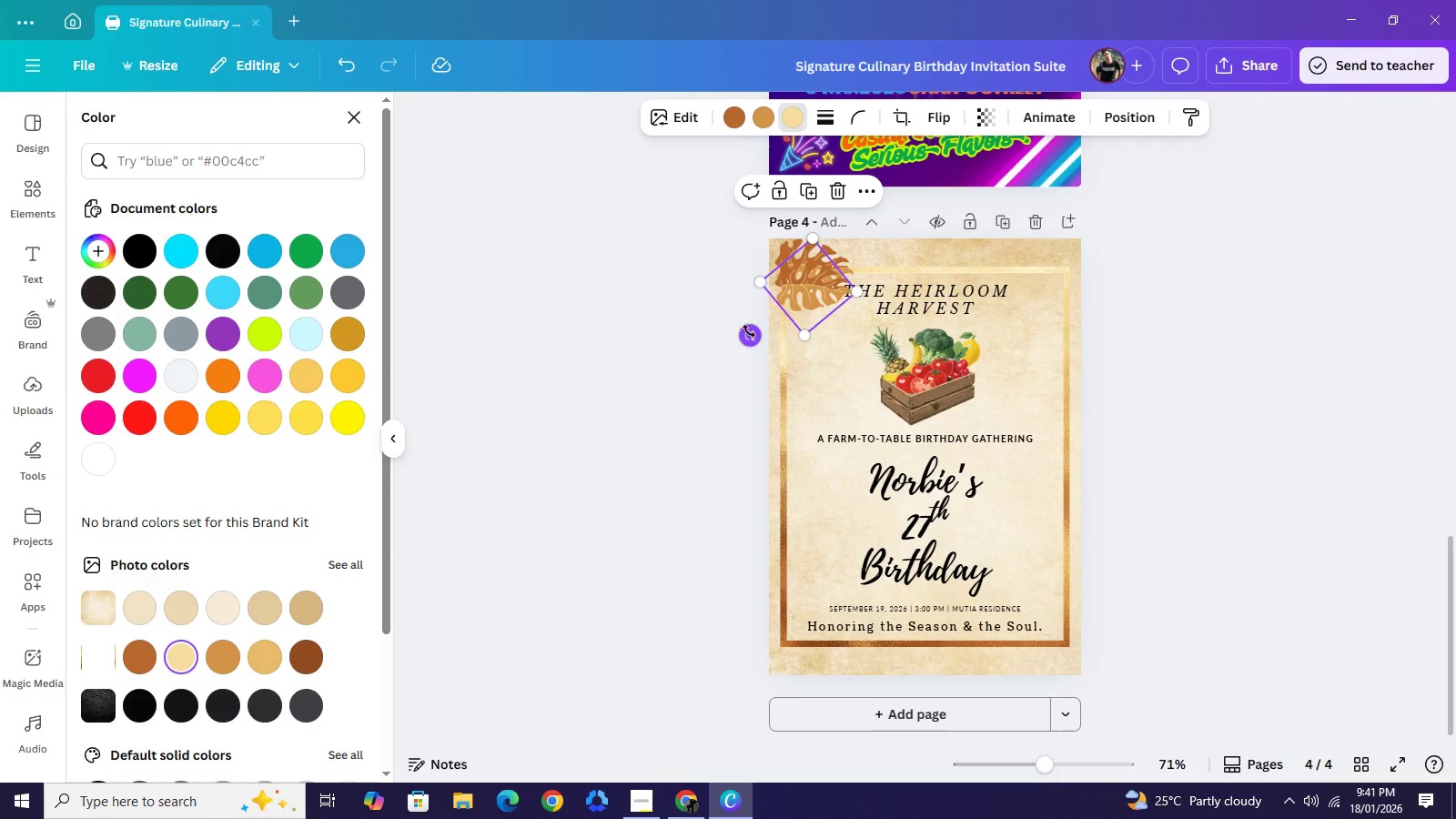 
left_click_drag(start_coordinate=[752, 336], to_coordinate=[724, 290])
 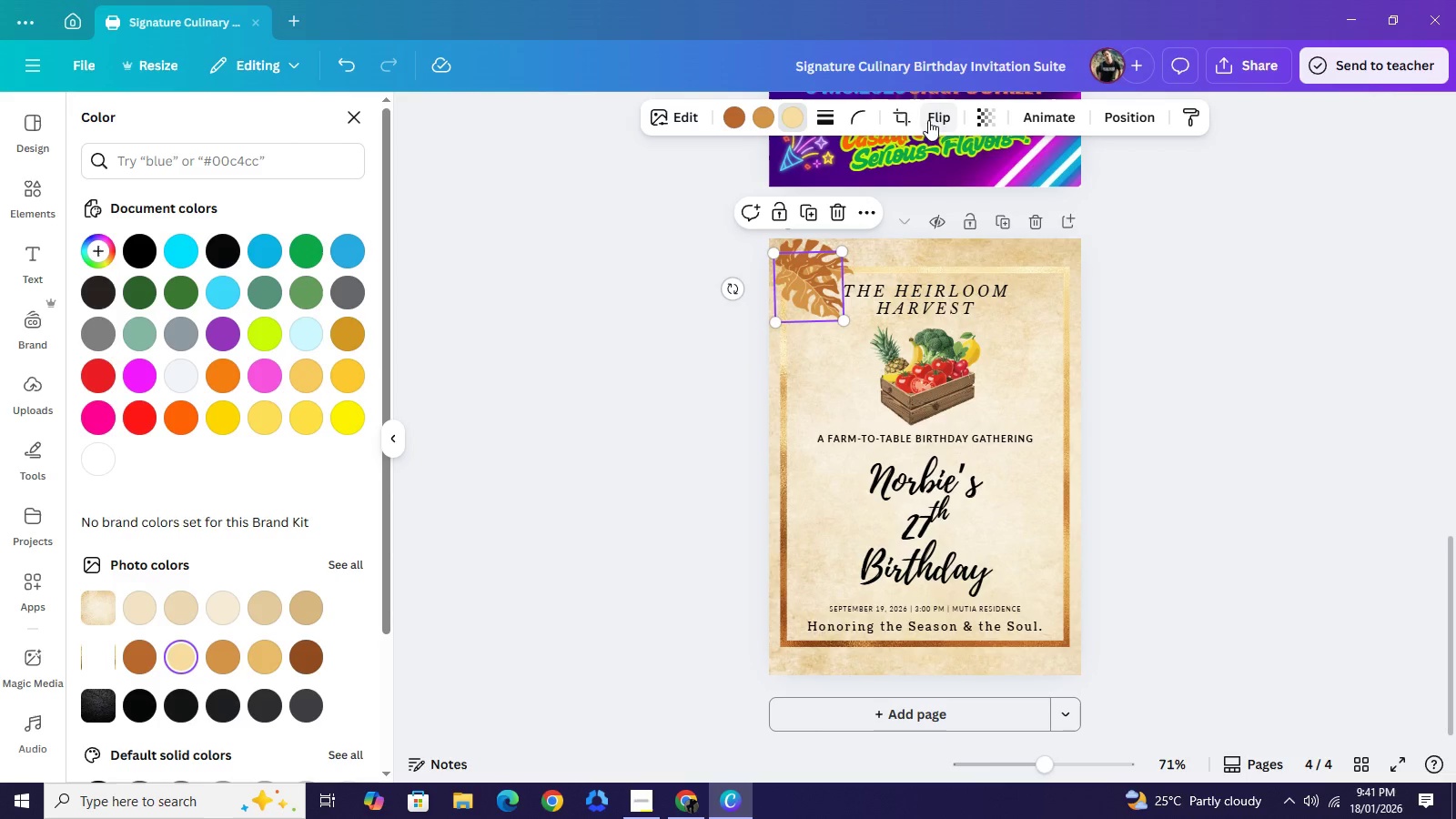 
left_click([928, 120])
 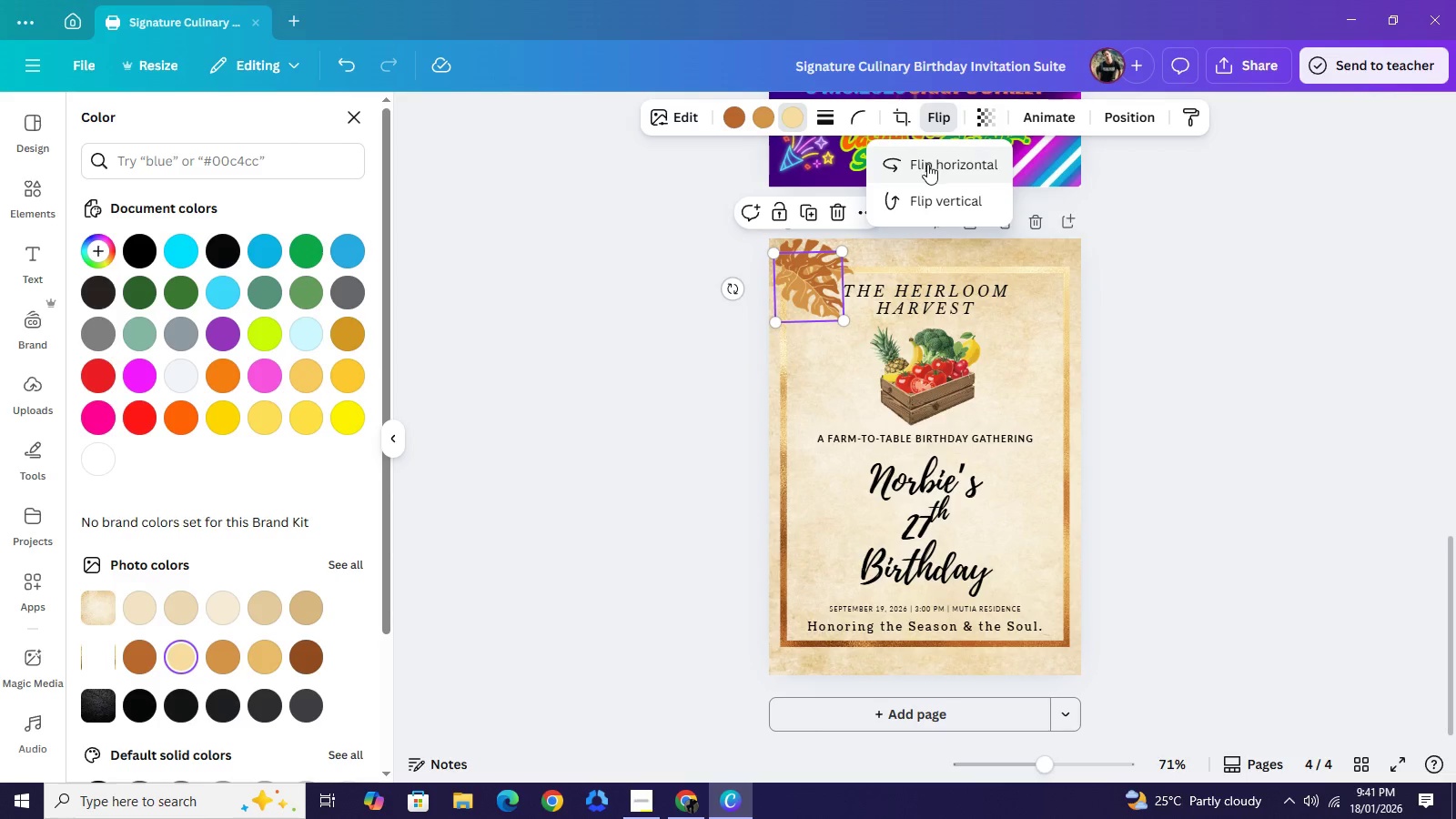 
left_click([927, 164])
 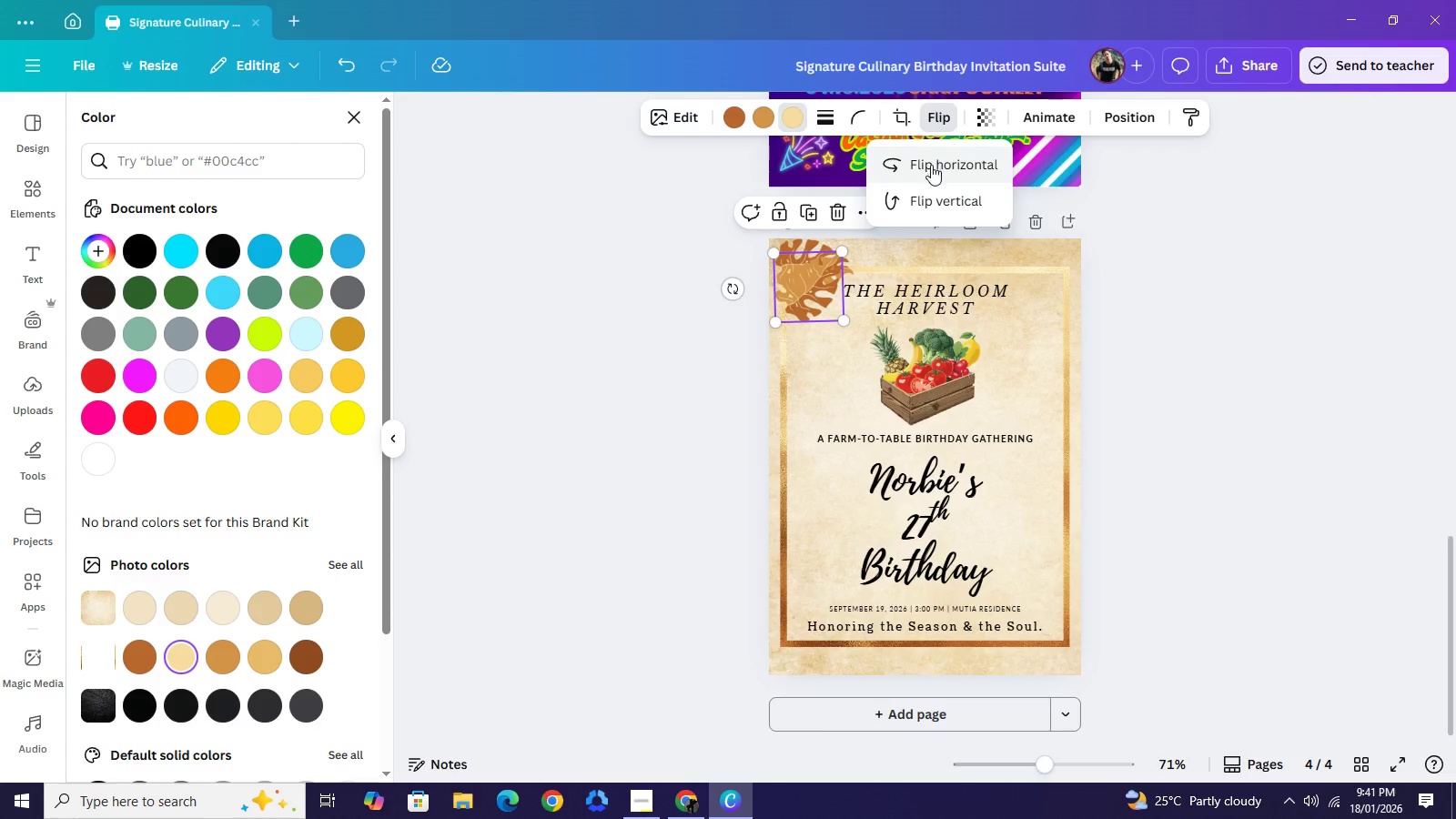 
left_click([931, 165])
 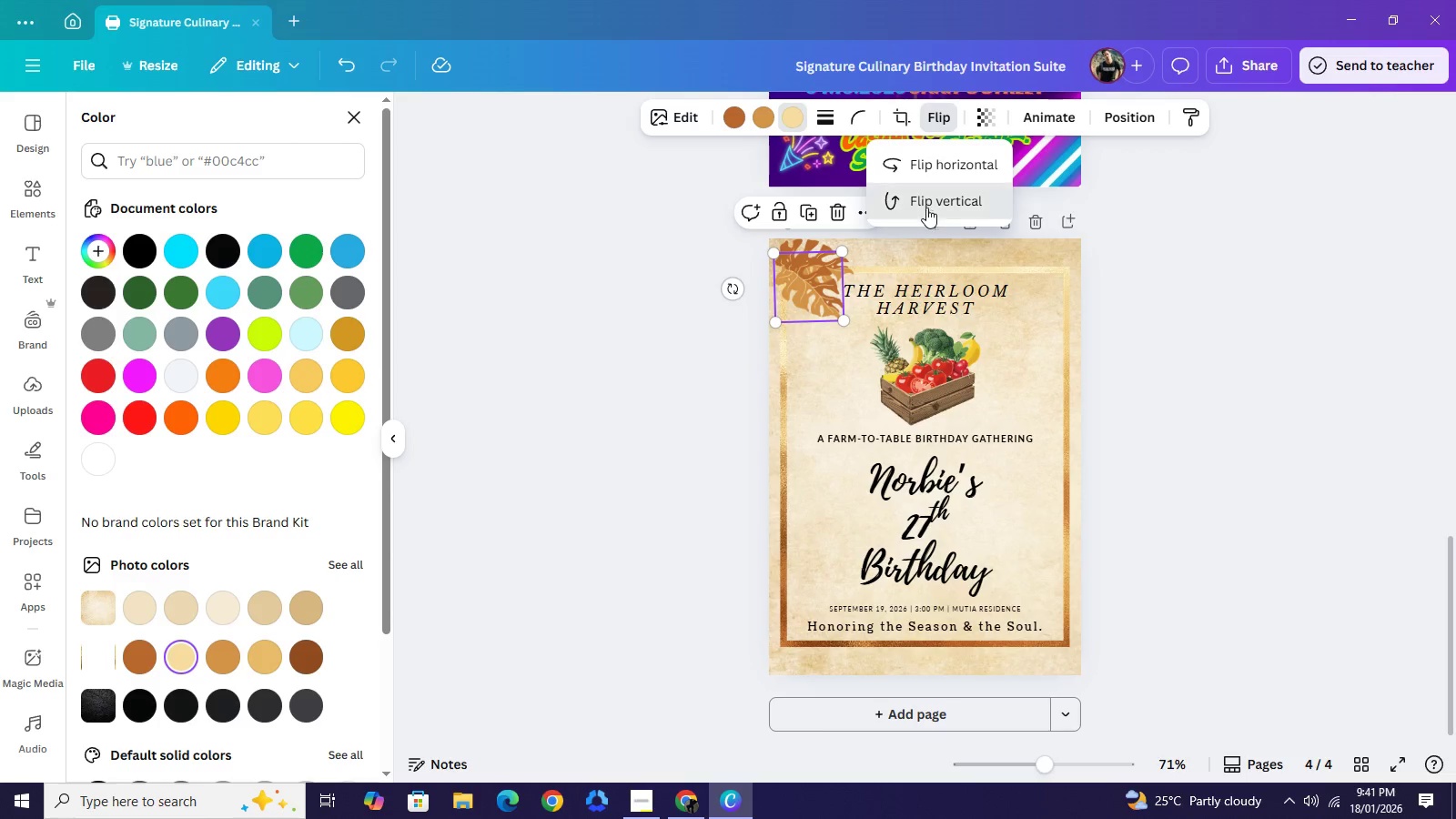 
left_click([926, 206])
 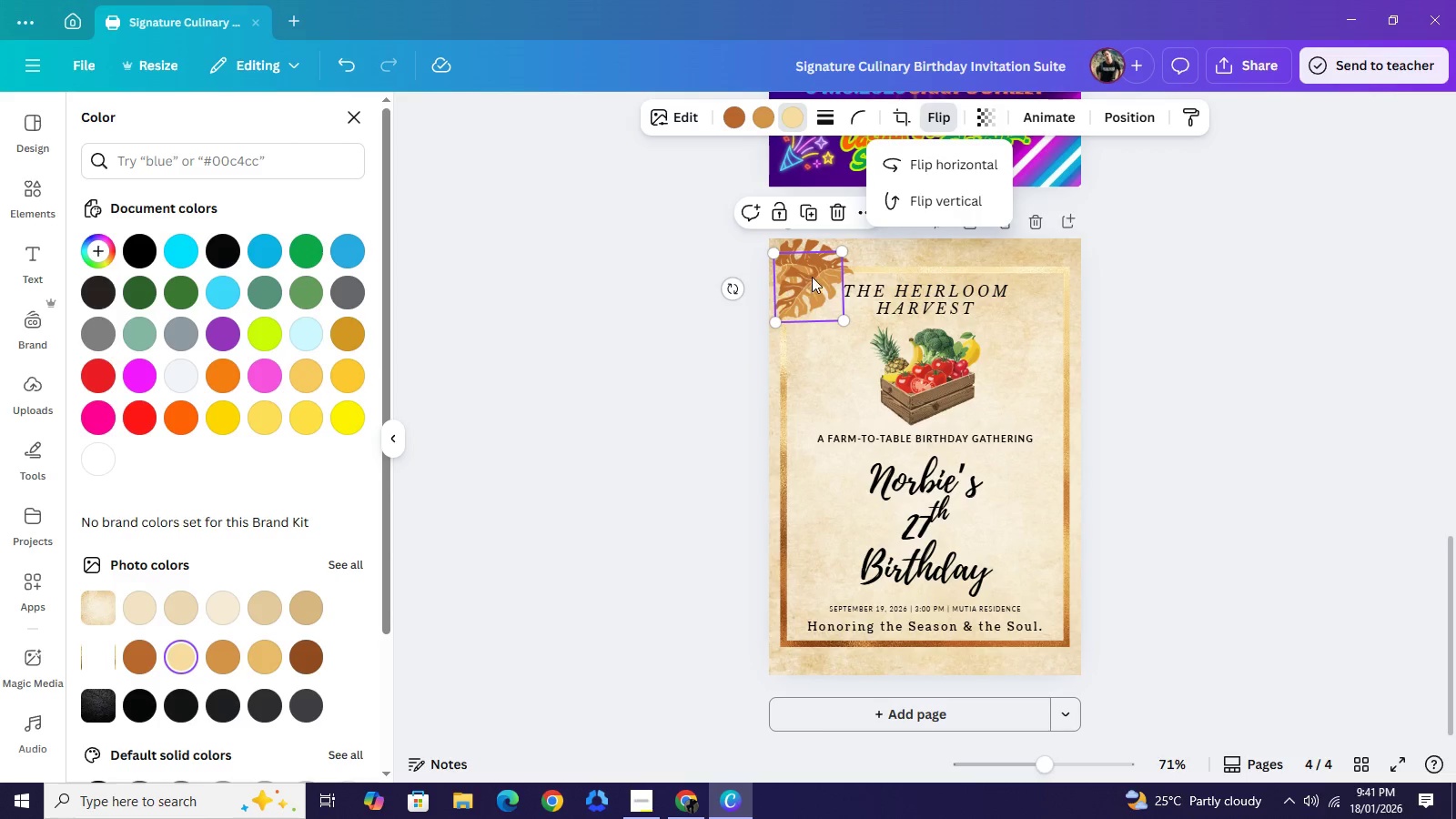 
left_click_drag(start_coordinate=[808, 277], to_coordinate=[797, 331])
 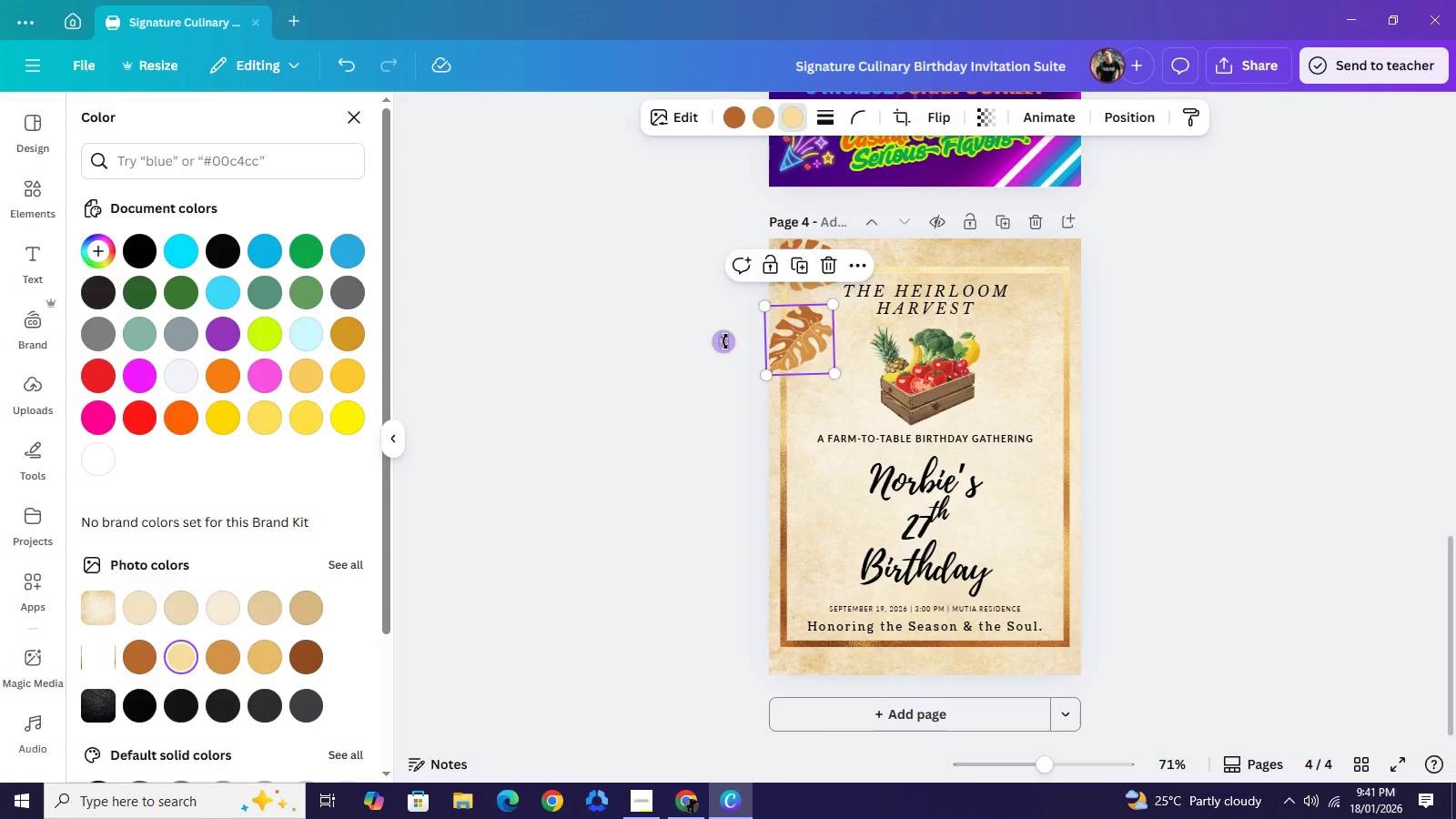 
left_click_drag(start_coordinate=[725, 341], to_coordinate=[789, 396])
 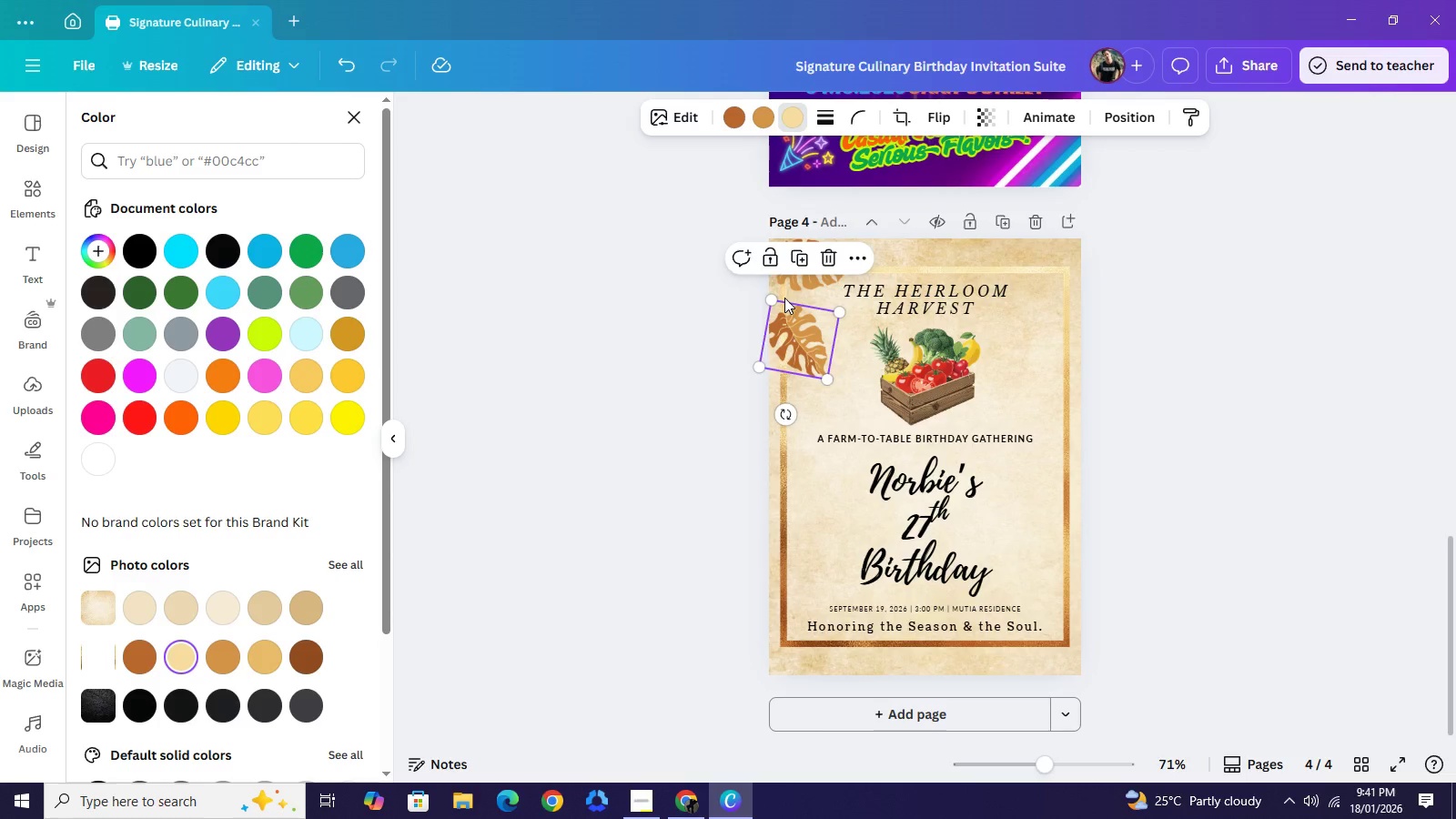 
left_click_drag(start_coordinate=[782, 312], to_coordinate=[771, 255])
 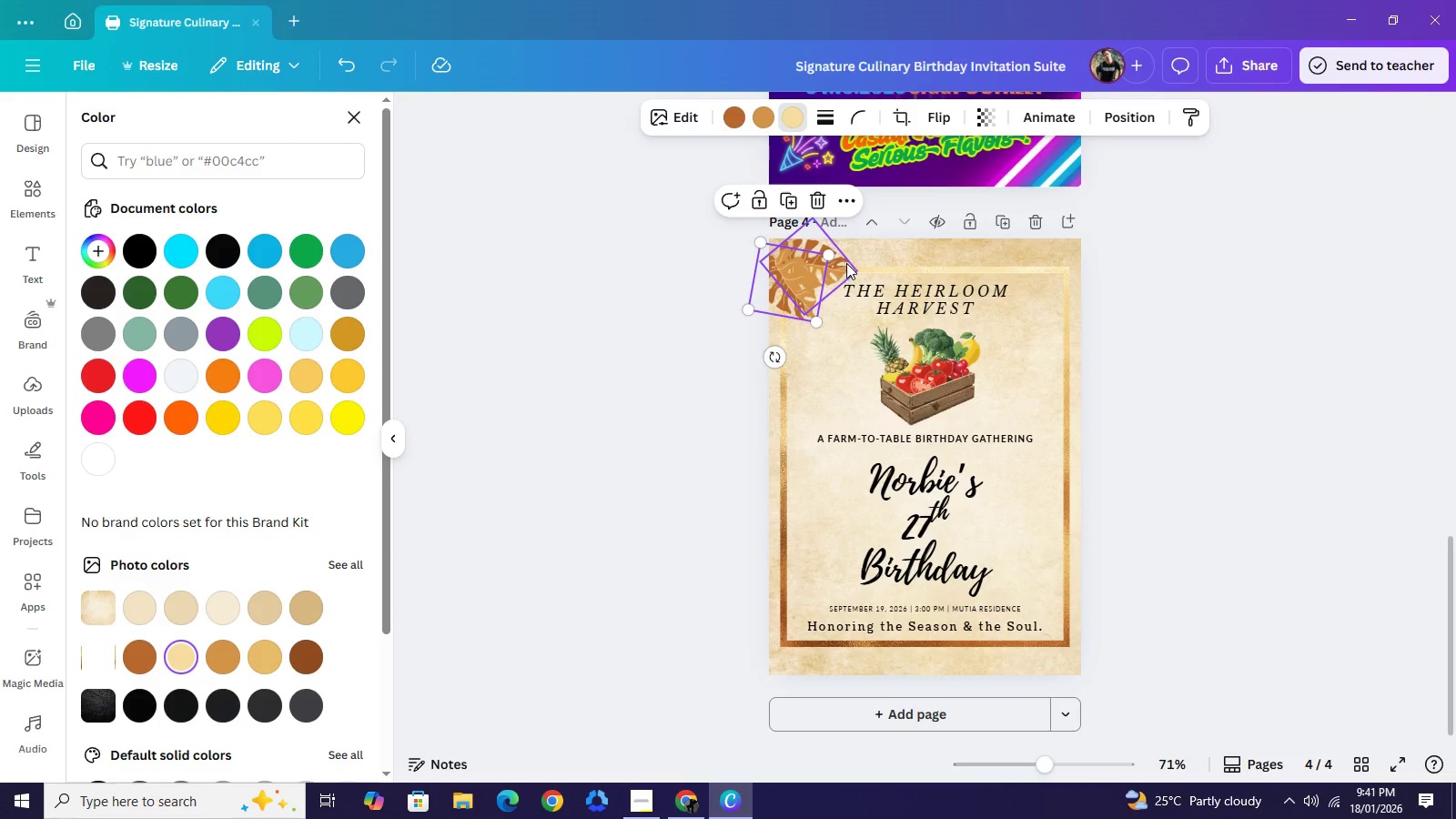 
left_click_drag(start_coordinate=[840, 266], to_coordinate=[849, 258])
 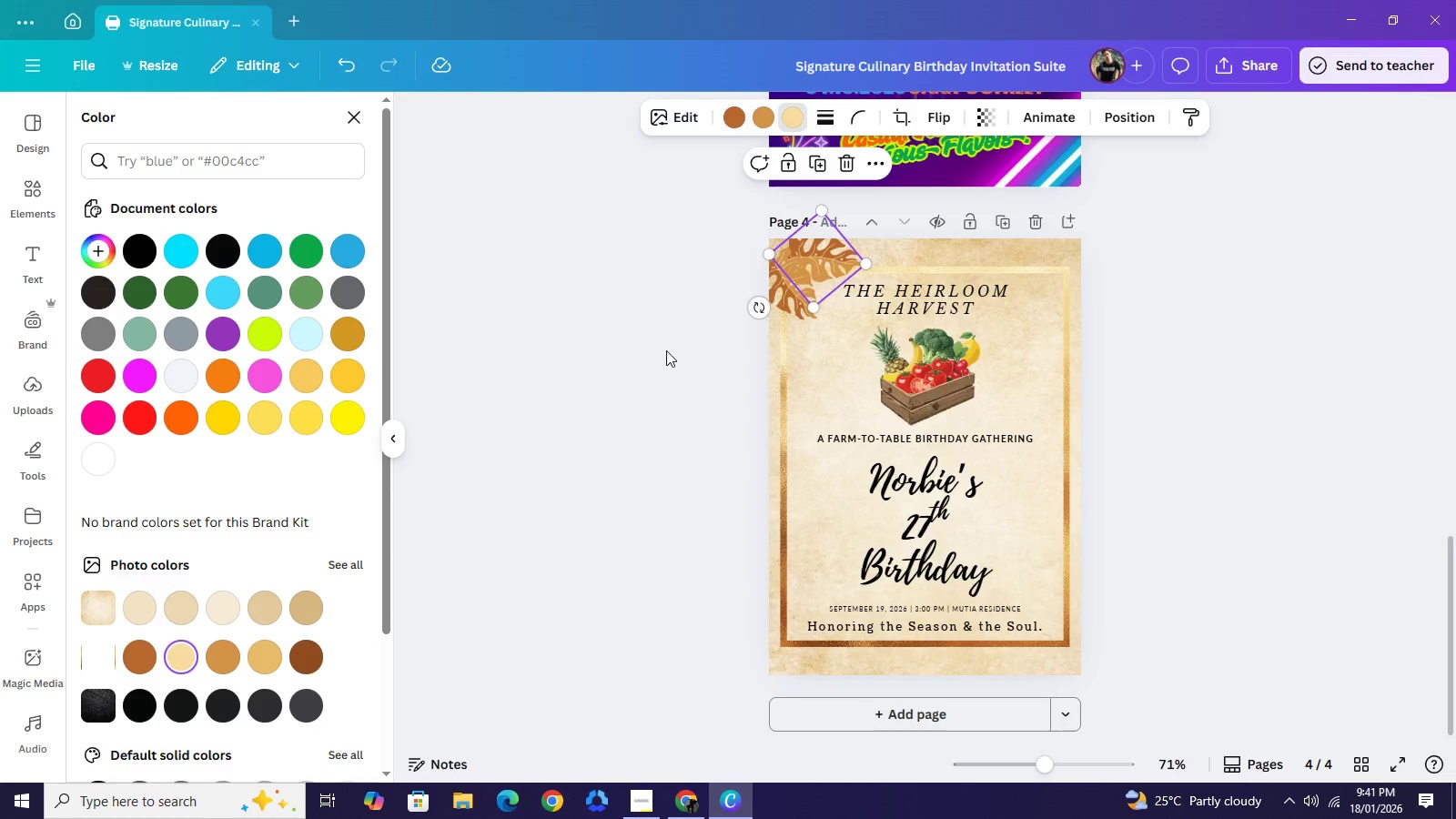 
left_click([666, 350])
 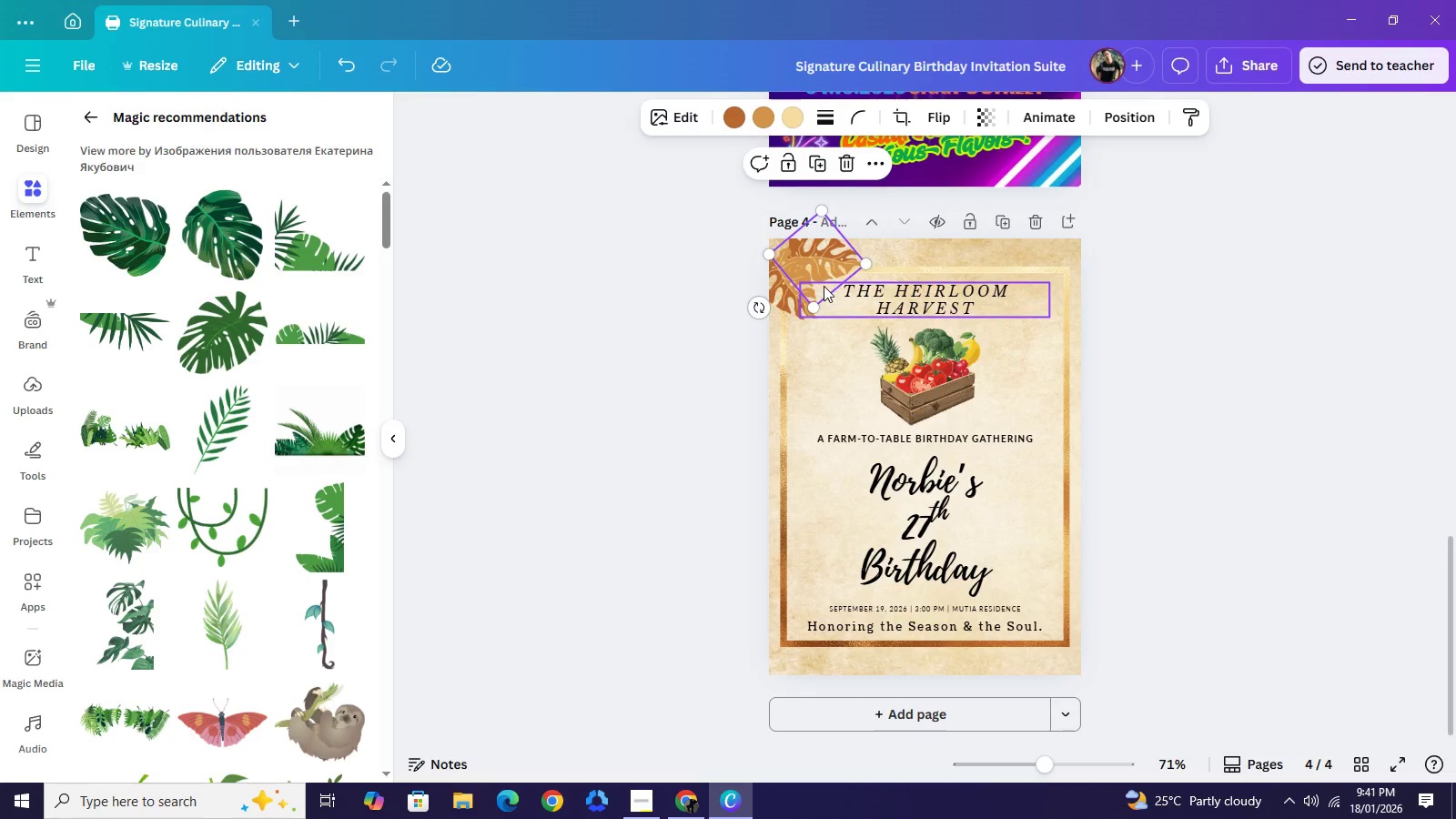 
key(Backspace)
 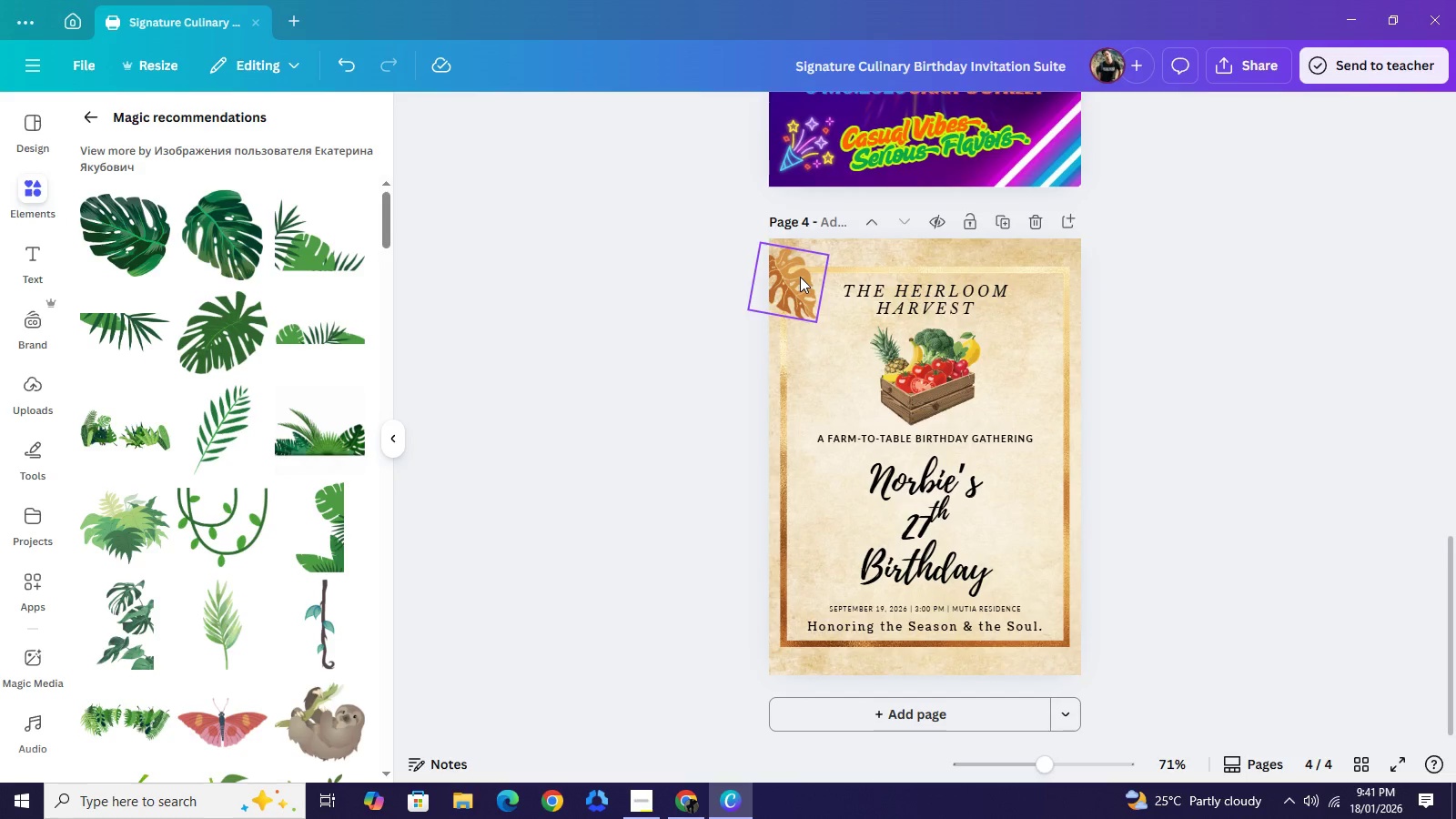 
left_click([800, 277])
 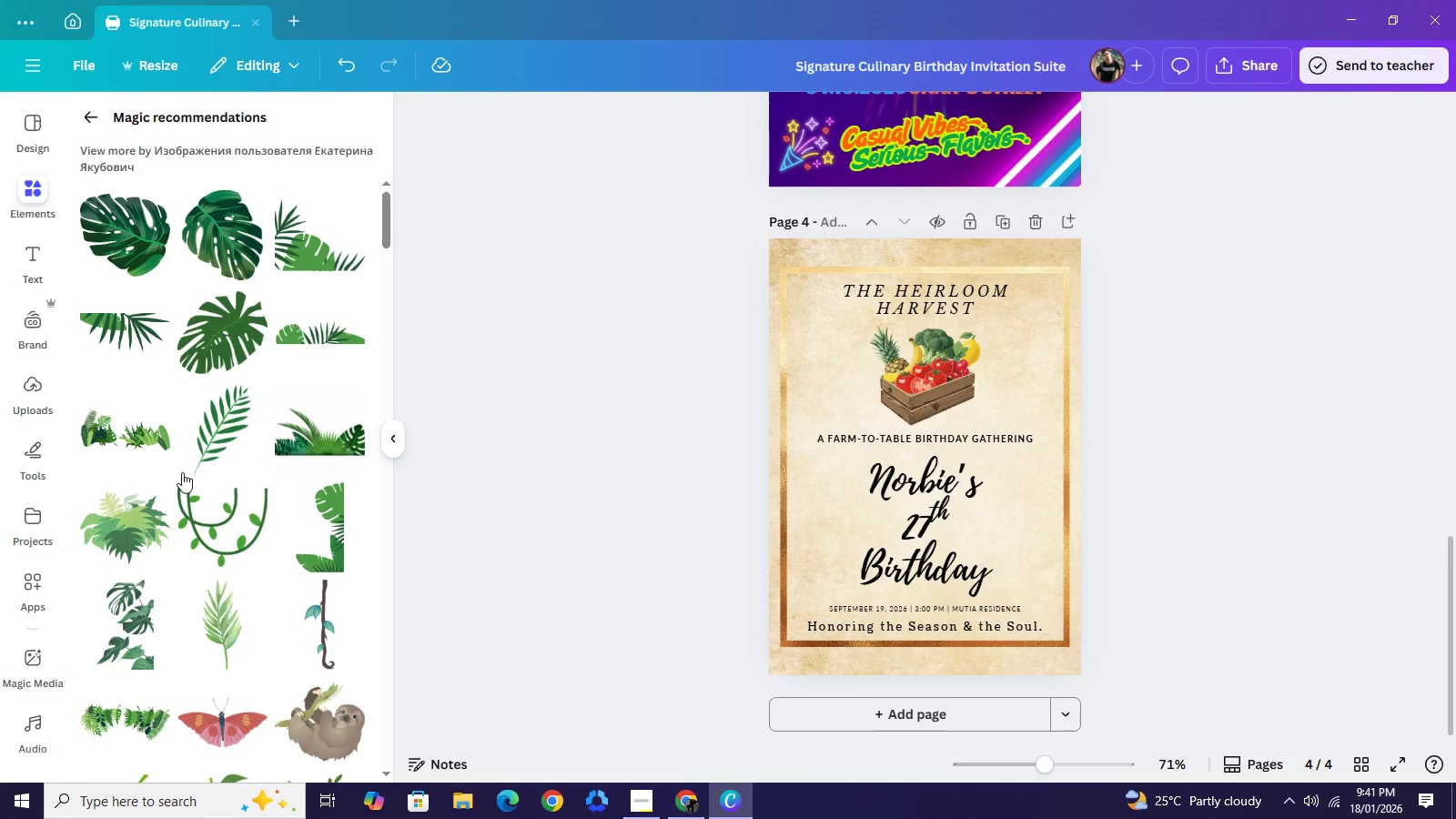 
key(Backspace)
 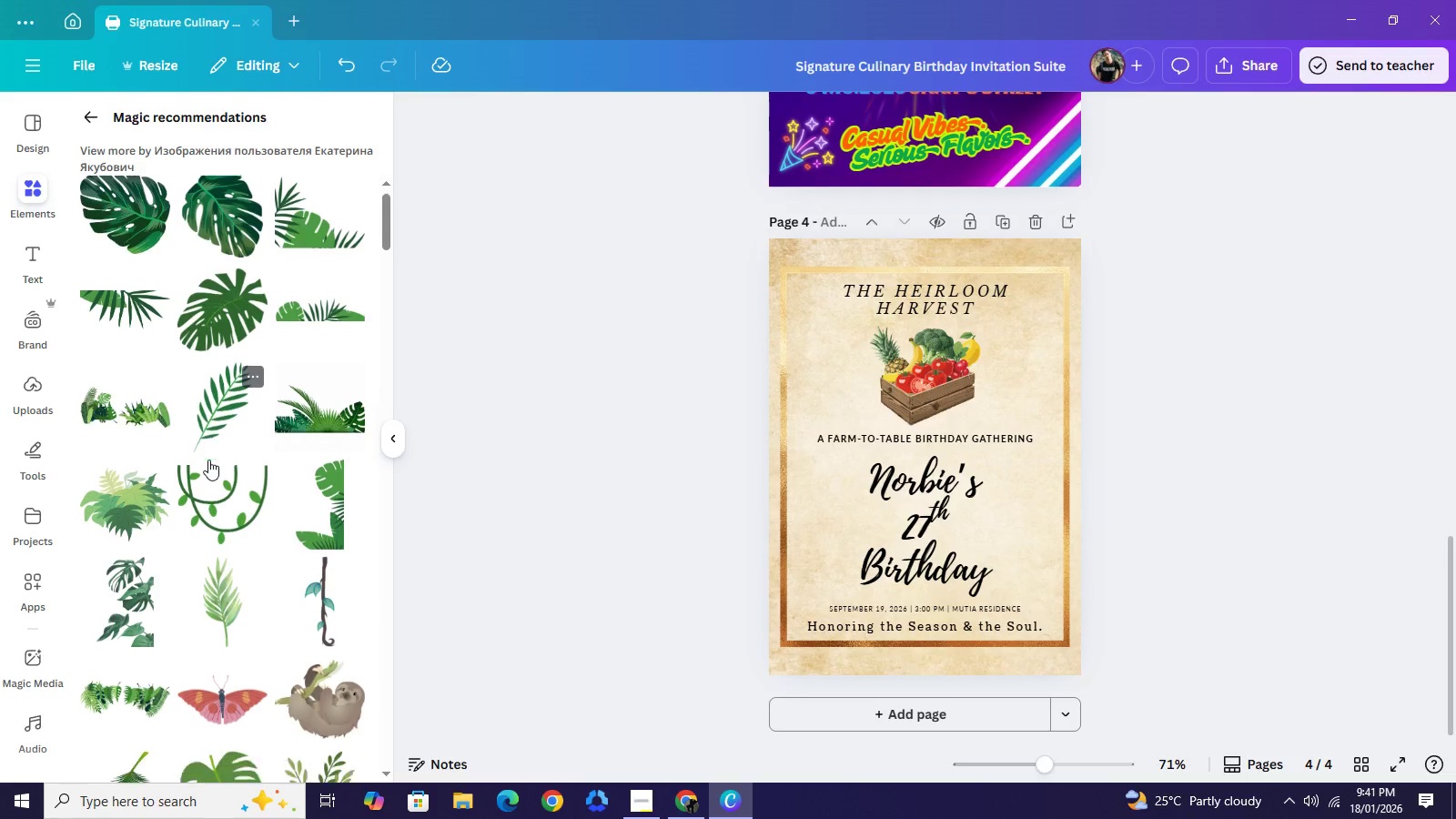 
scroll: coordinate [215, 461], scroll_direction: down, amount: 6.0
 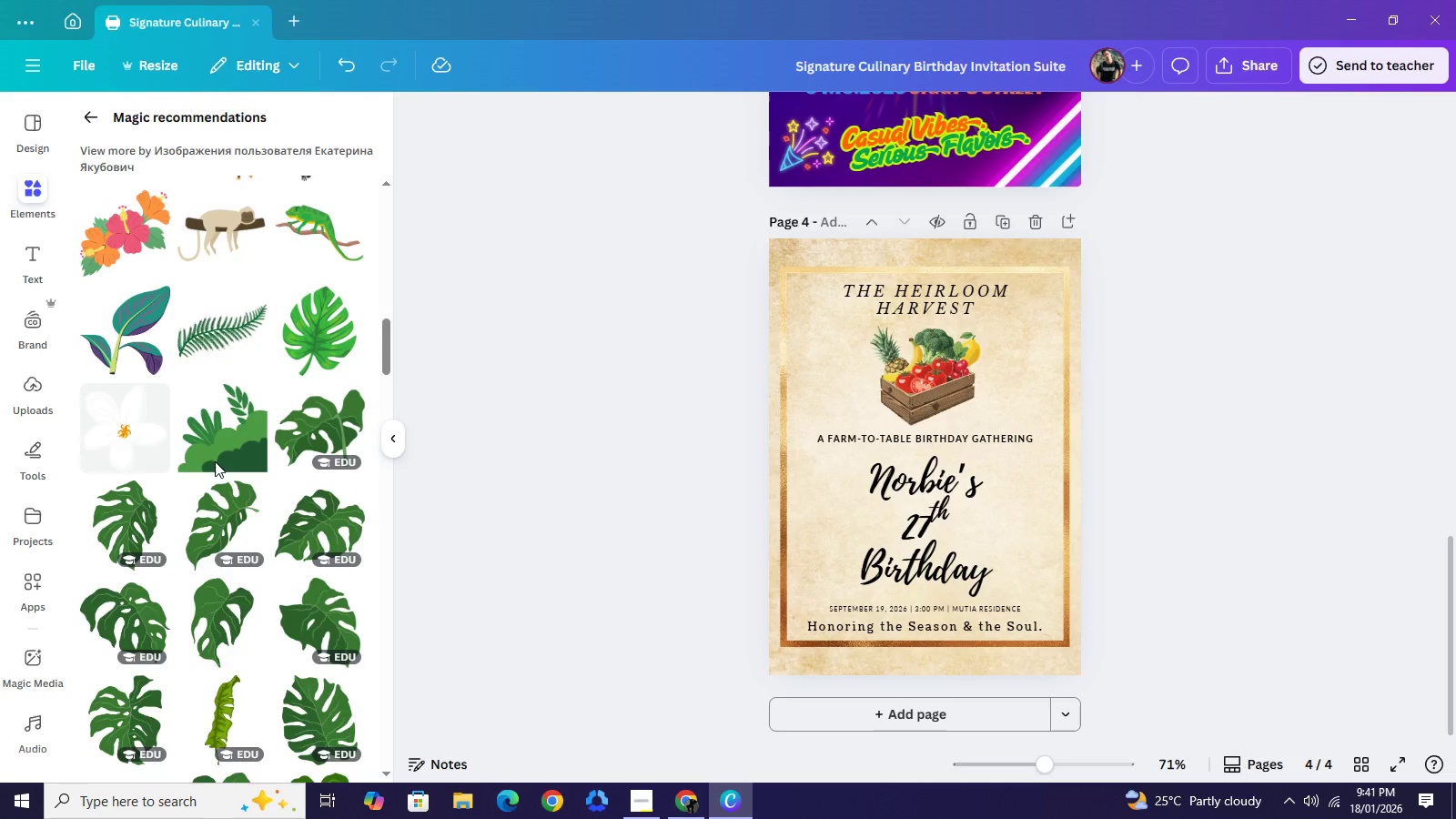 
scroll: coordinate [217, 473], scroll_direction: down, amount: 16.0
 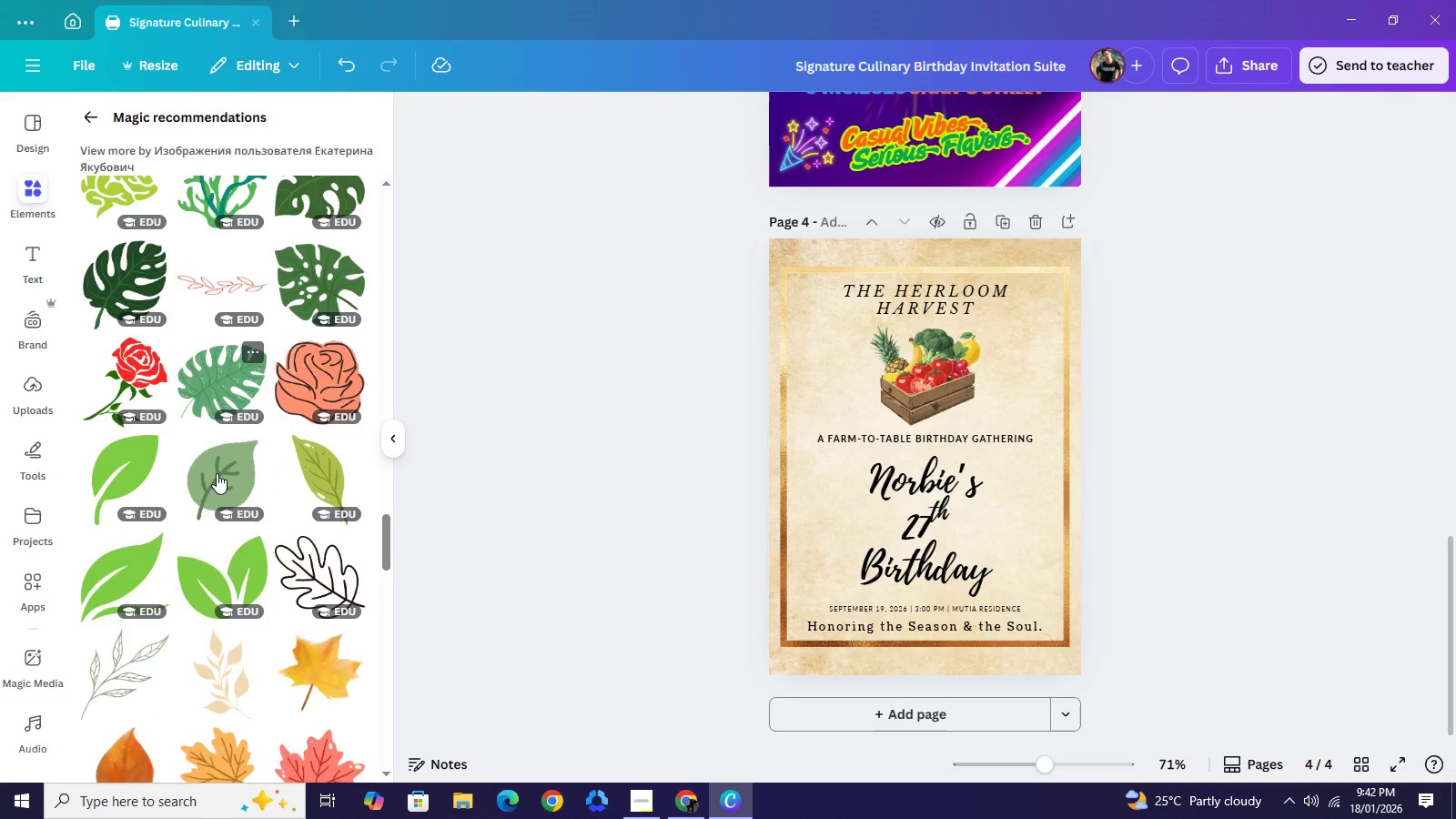 
scroll: coordinate [246, 461], scroll_direction: down, amount: 8.0
 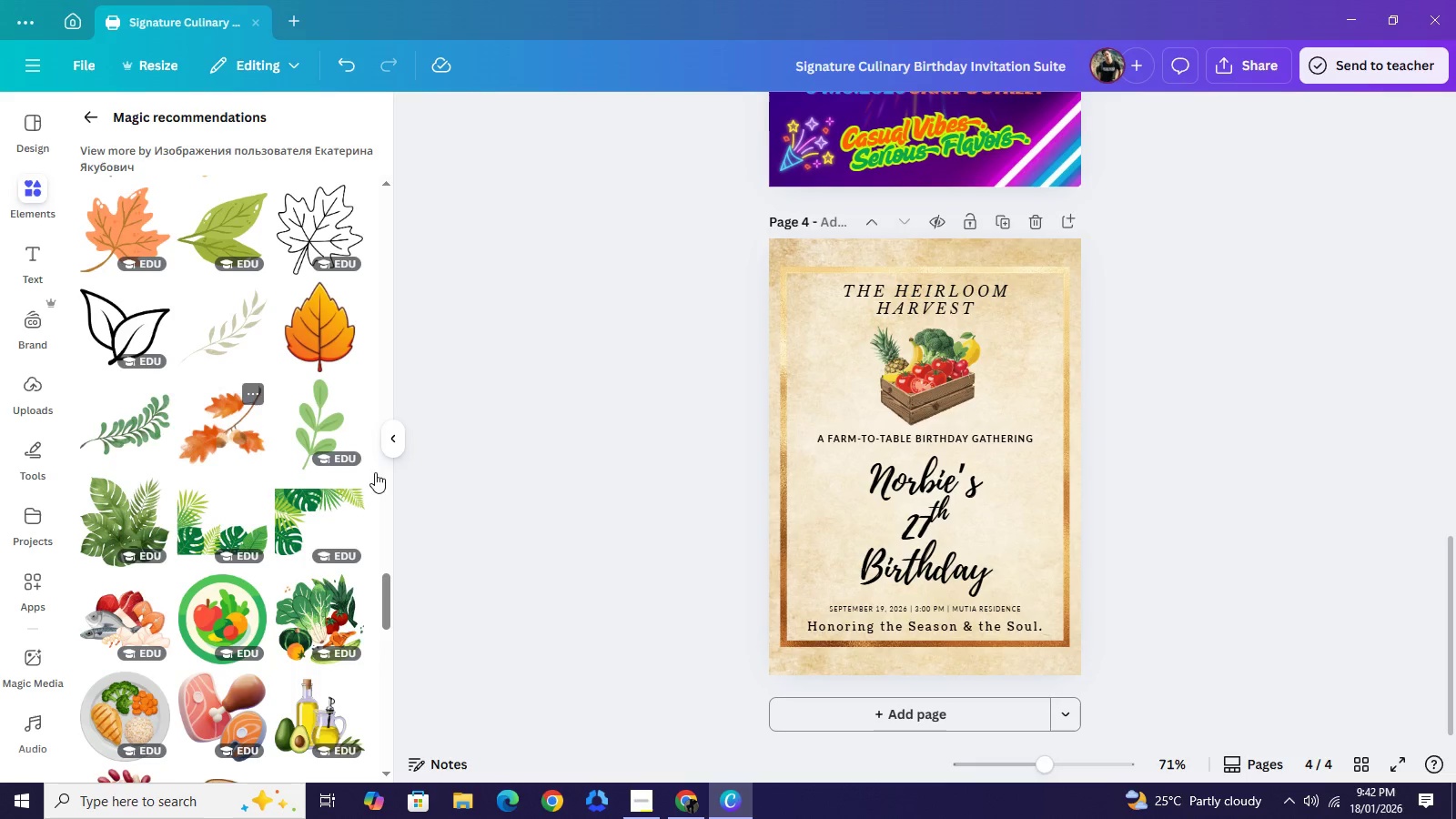 
left_click([342, 518])
 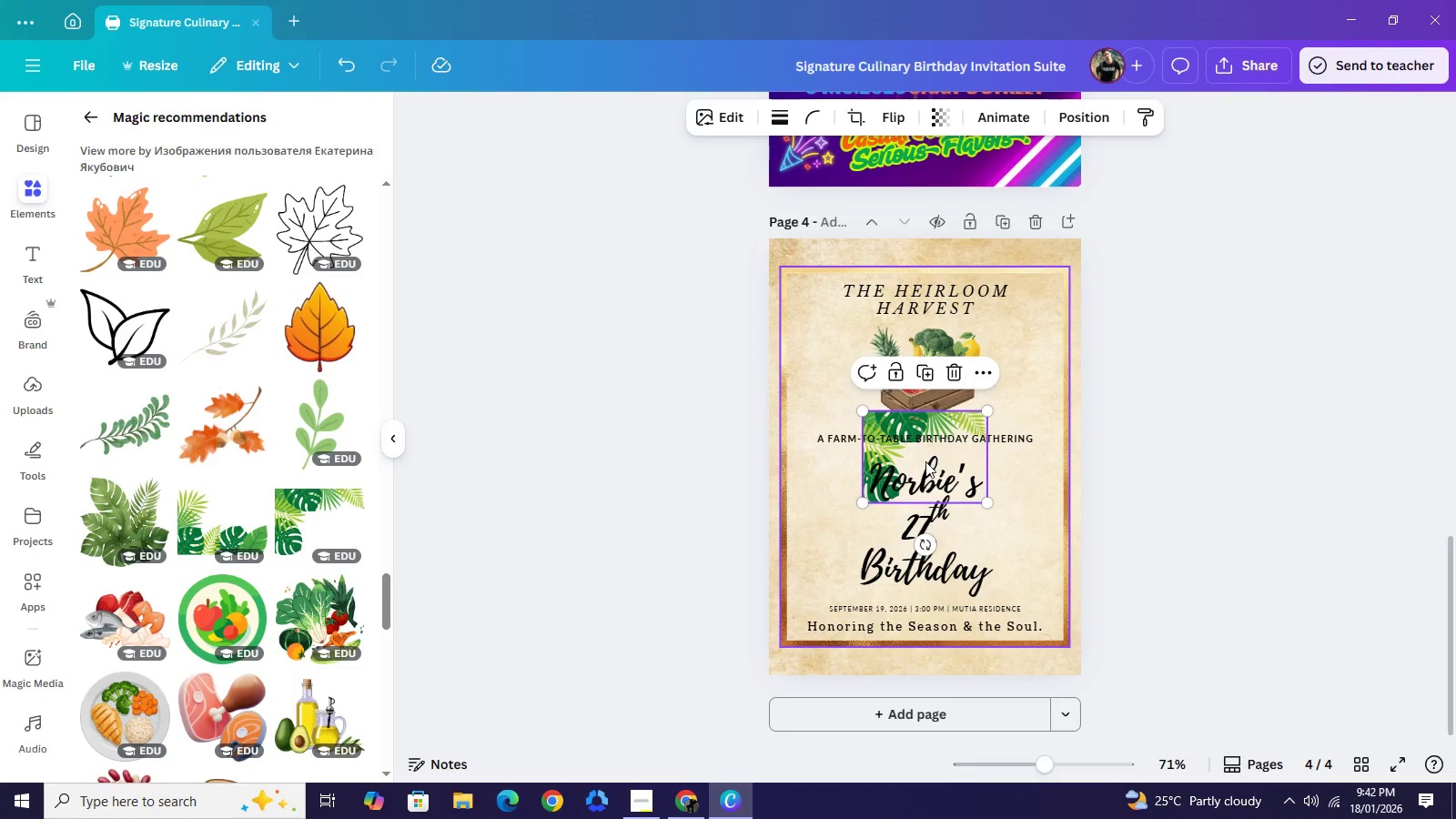 
left_click_drag(start_coordinate=[925, 462], to_coordinate=[814, 298])
 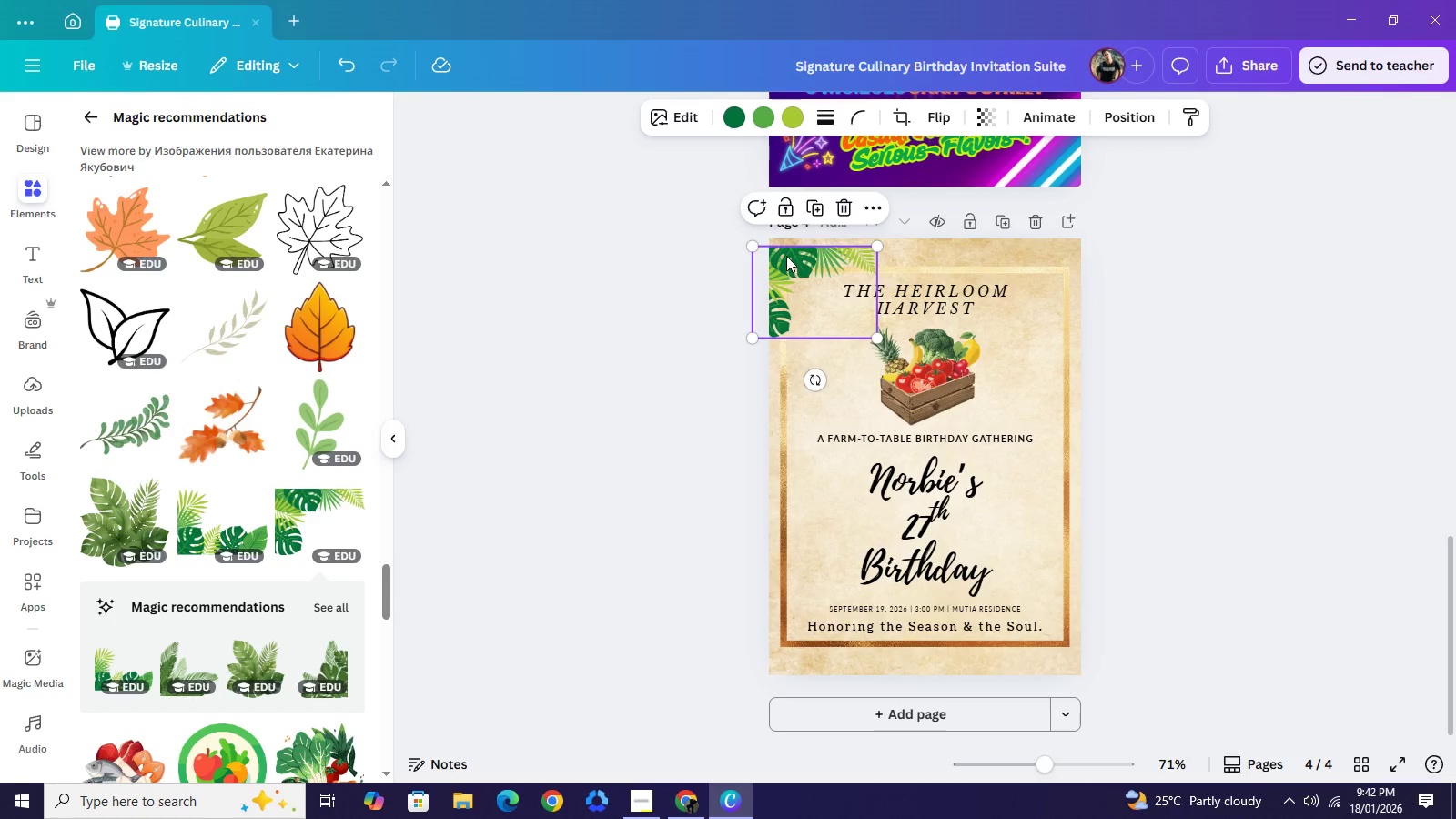 
left_click_drag(start_coordinate=[786, 253], to_coordinate=[802, 248])
 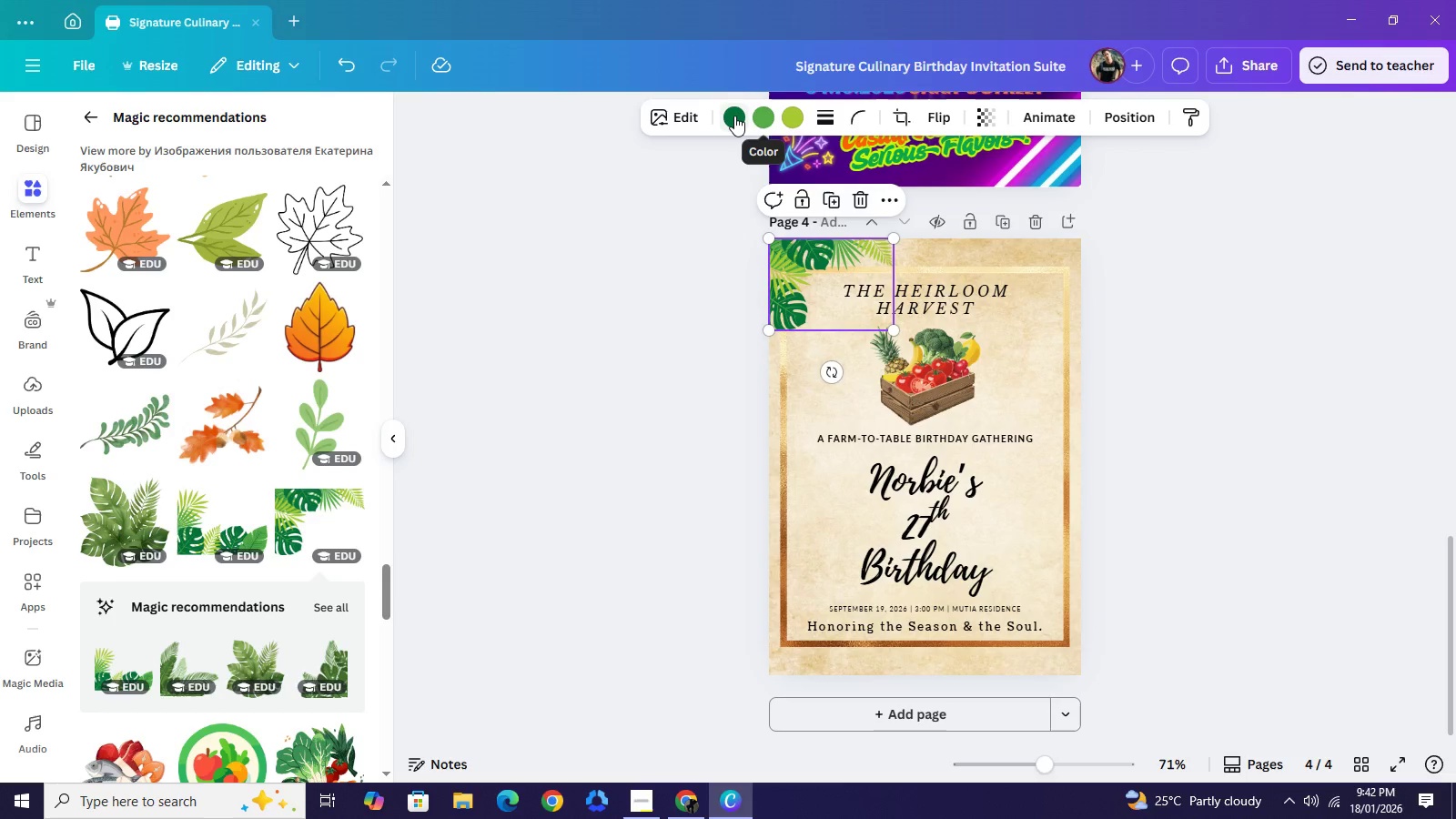 
left_click([734, 116])
 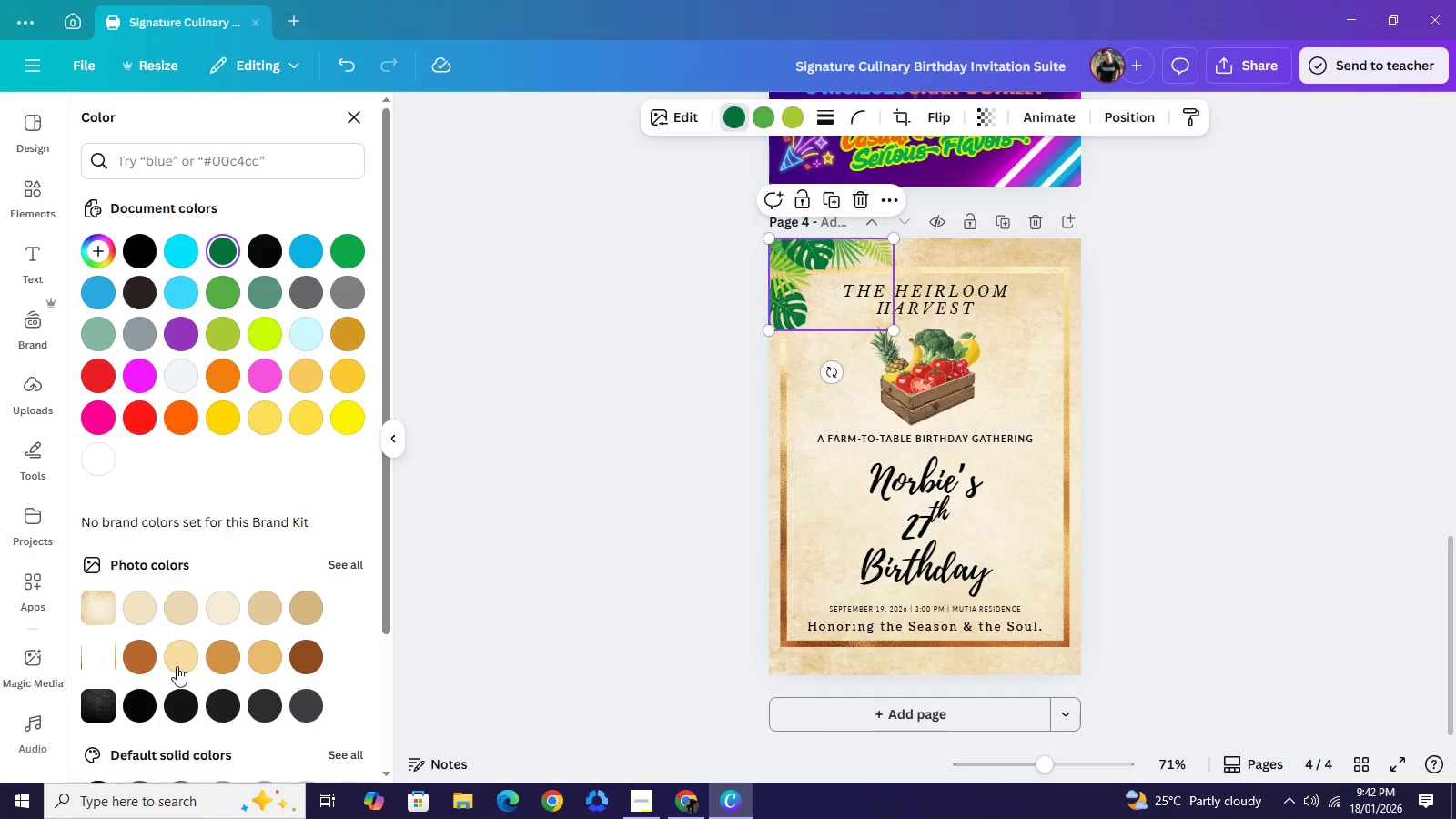 
left_click([155, 651])
 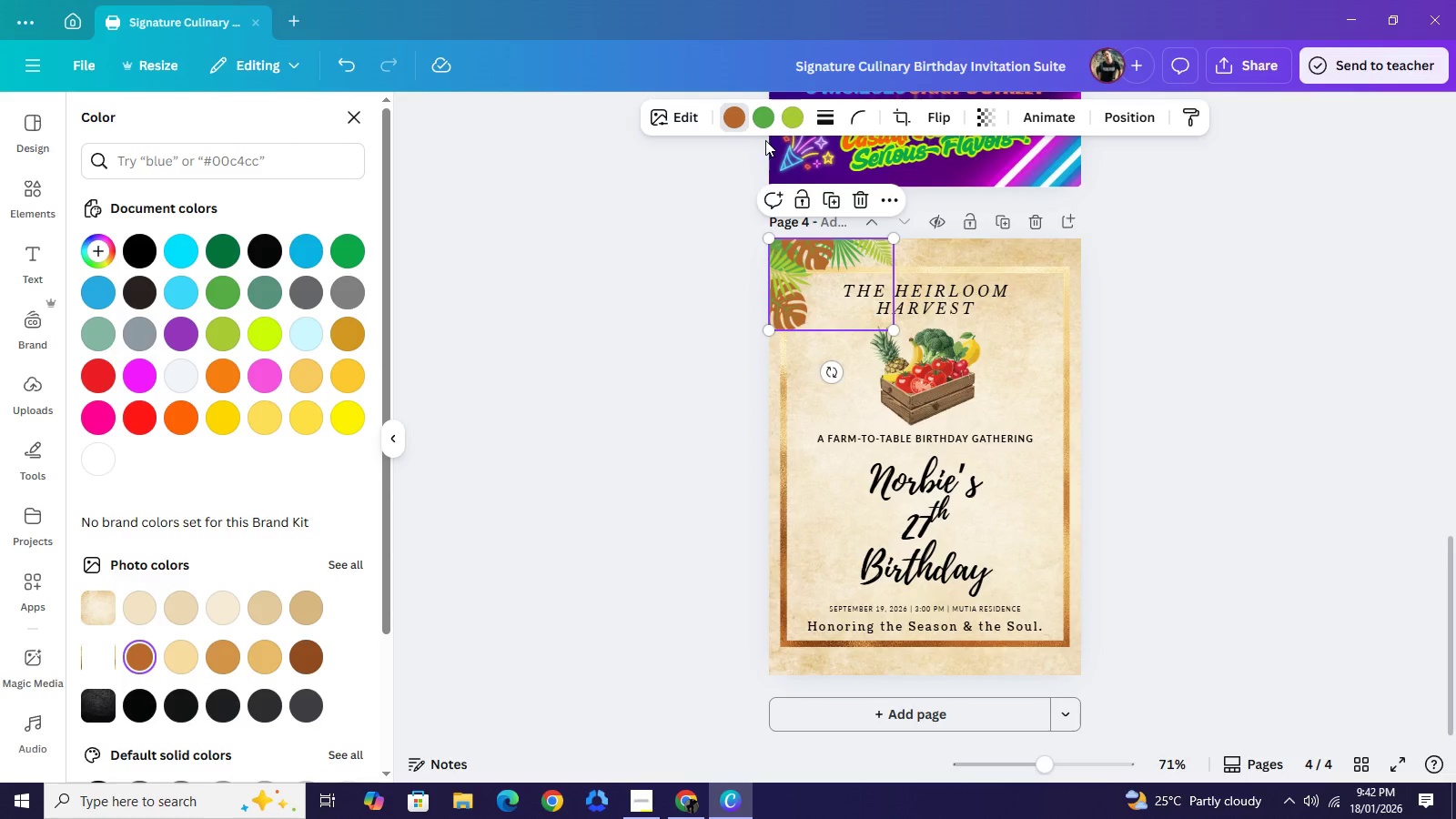 
left_click([766, 119])
 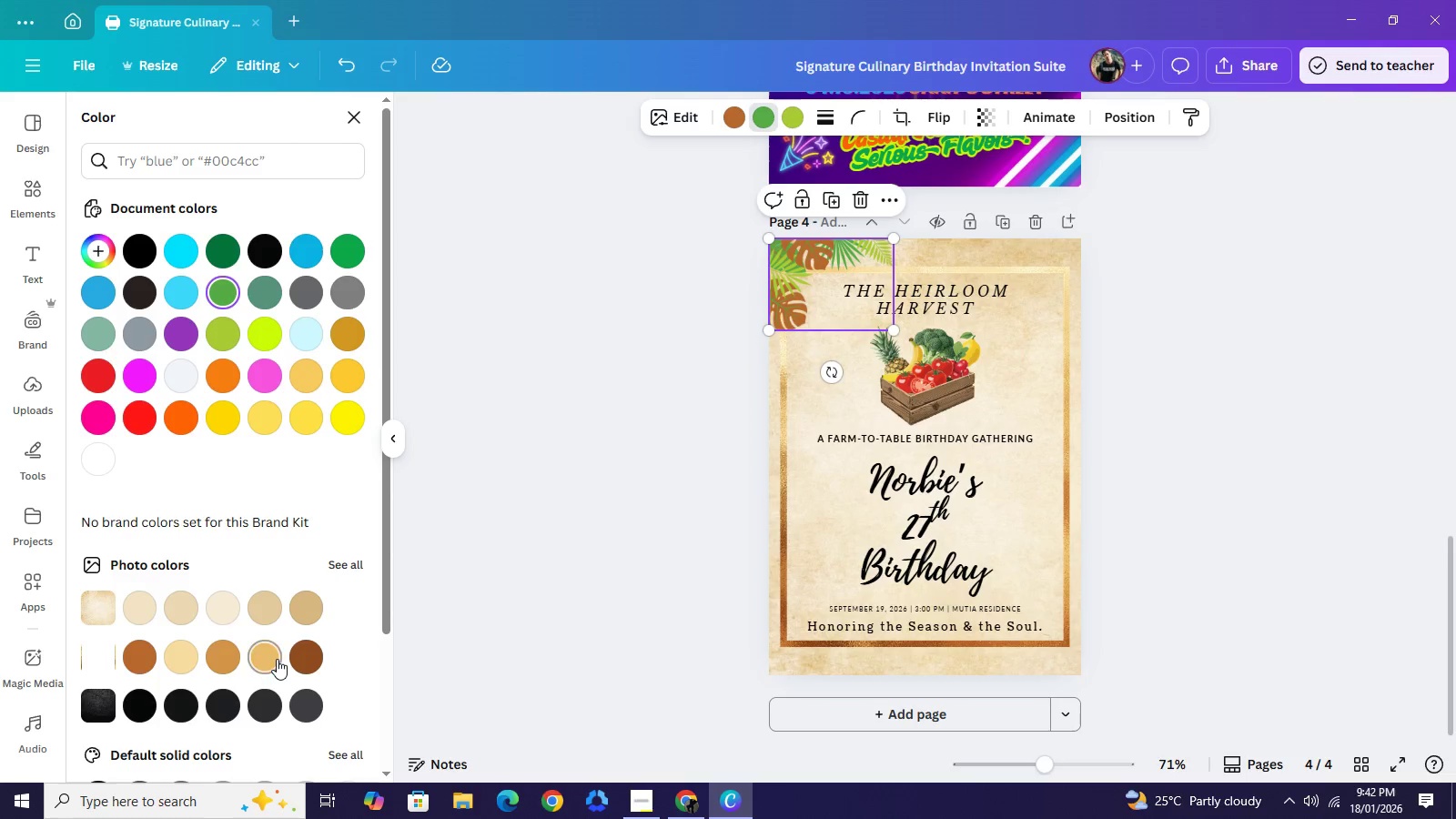 
left_click([277, 659])
 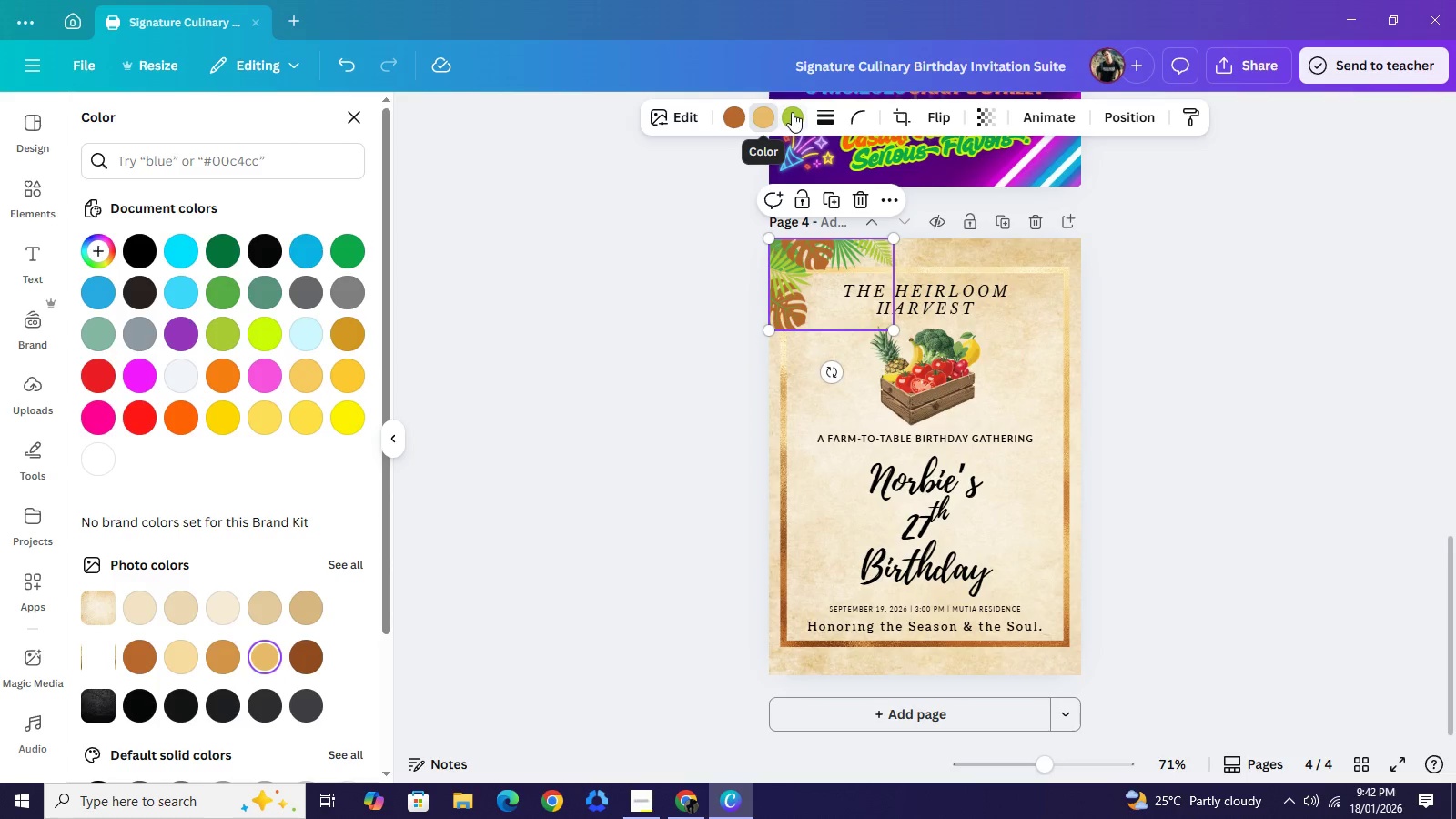 
left_click([794, 116])
 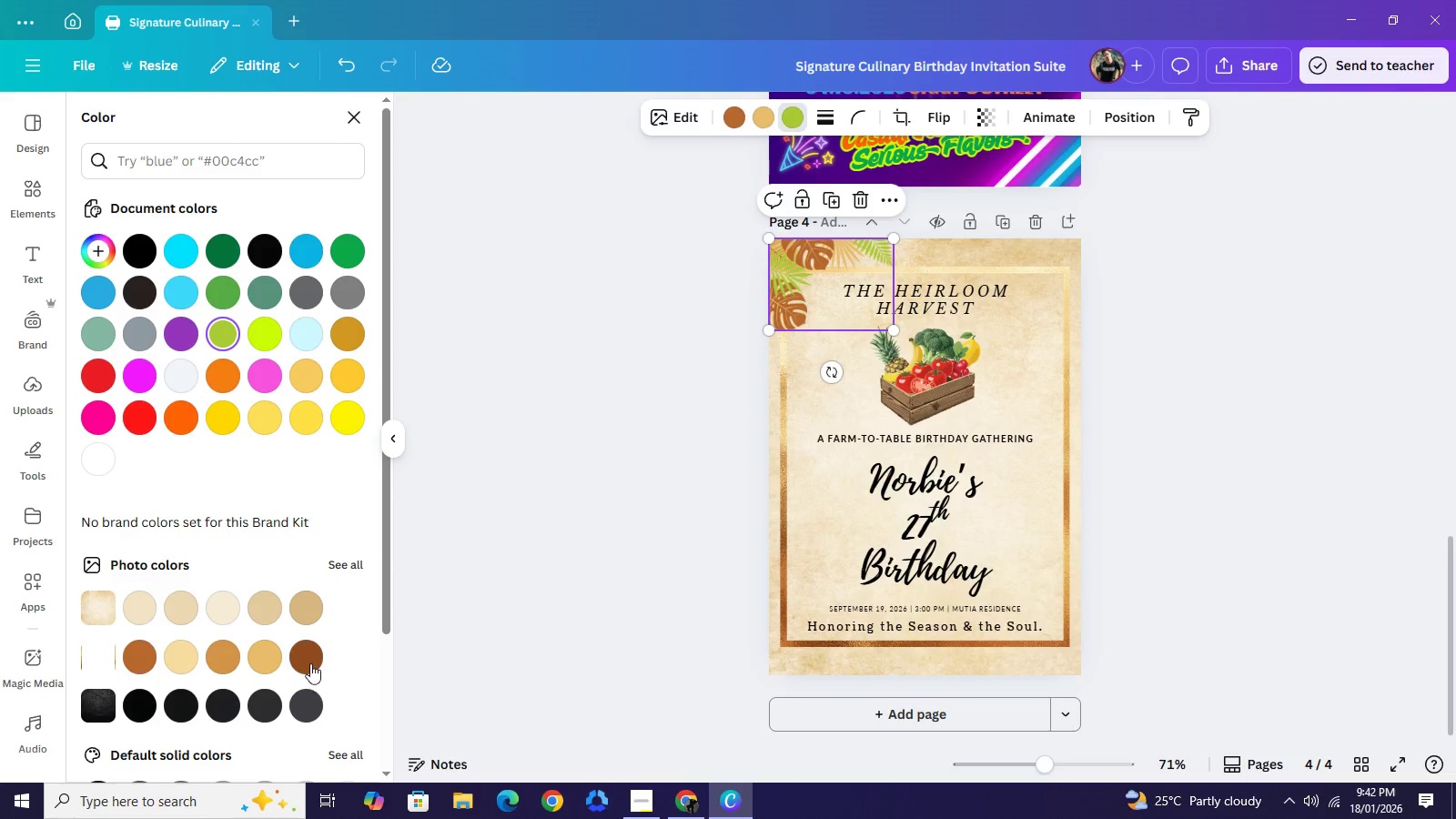 
left_click([310, 663])
 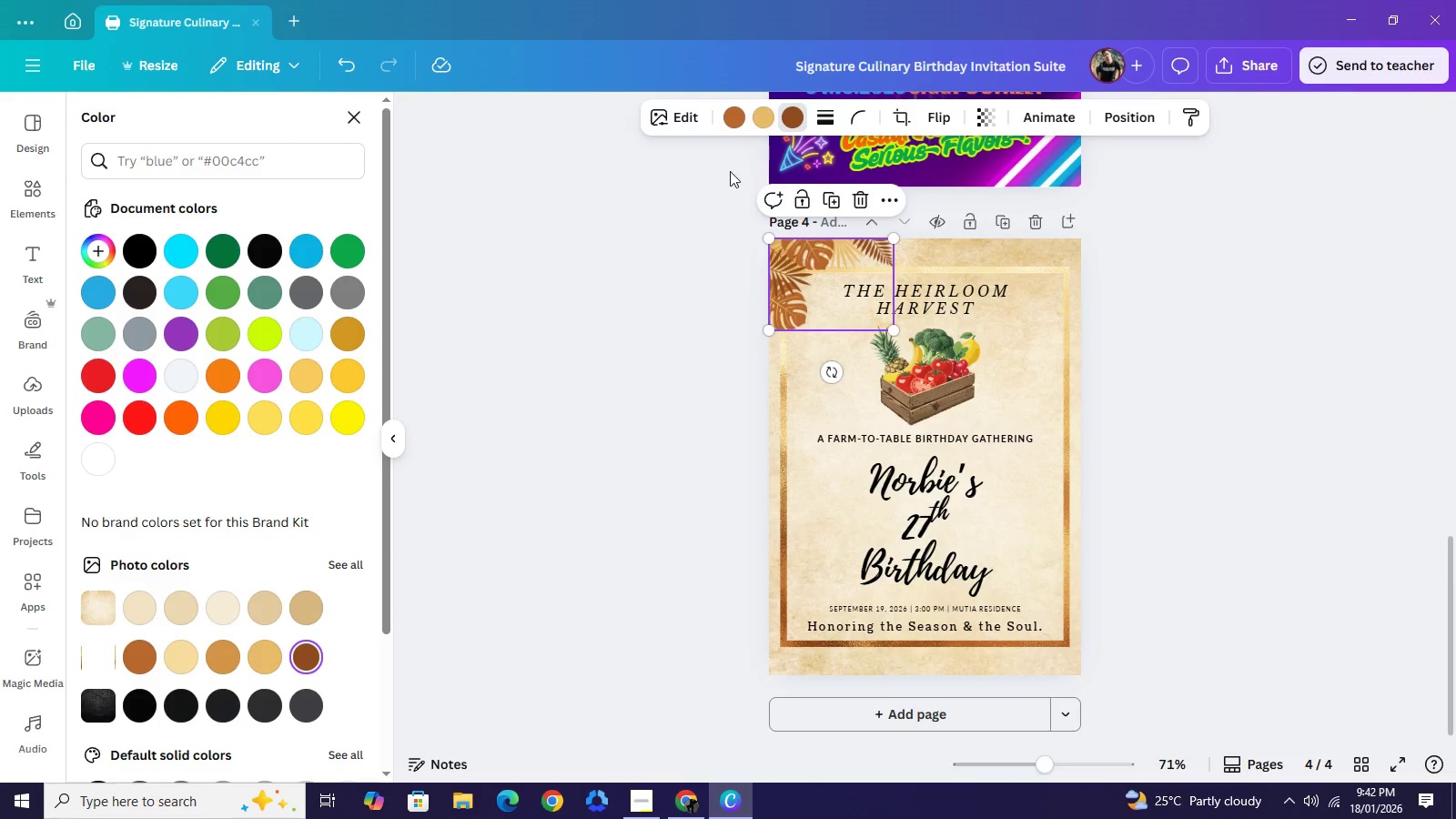 
wait(10.59)
 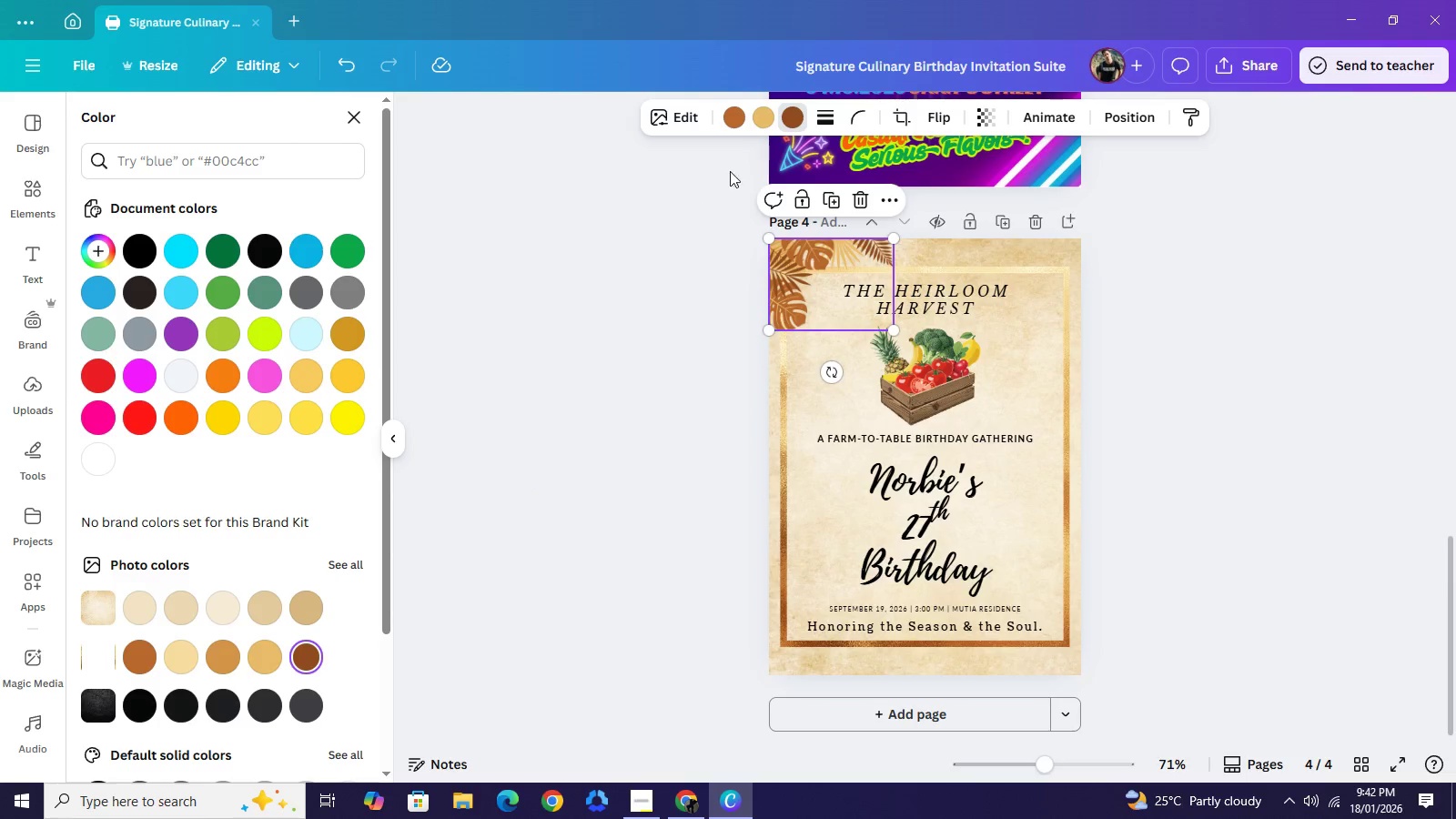 
left_click([211, 664])
 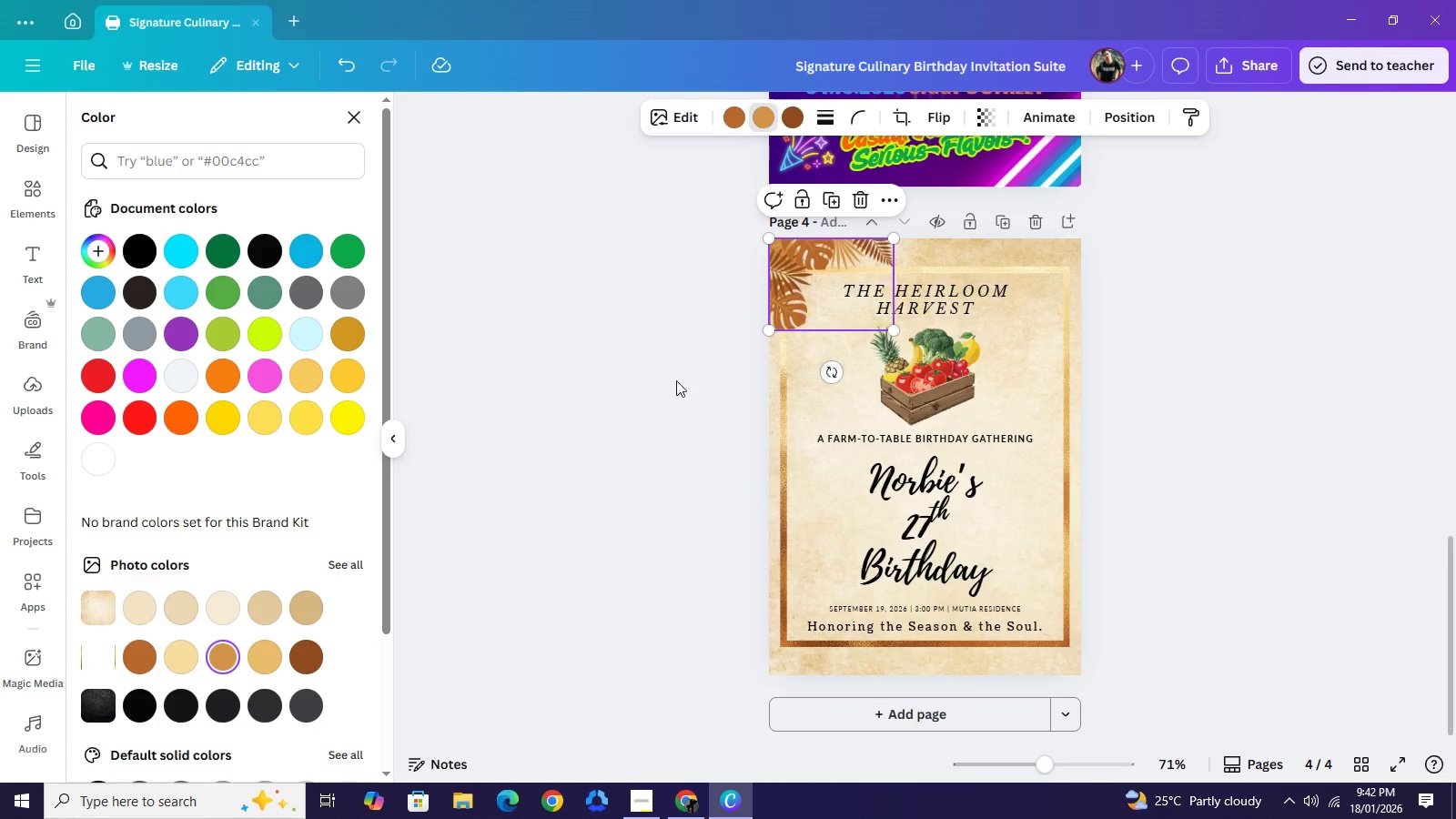 
wait(7.73)
 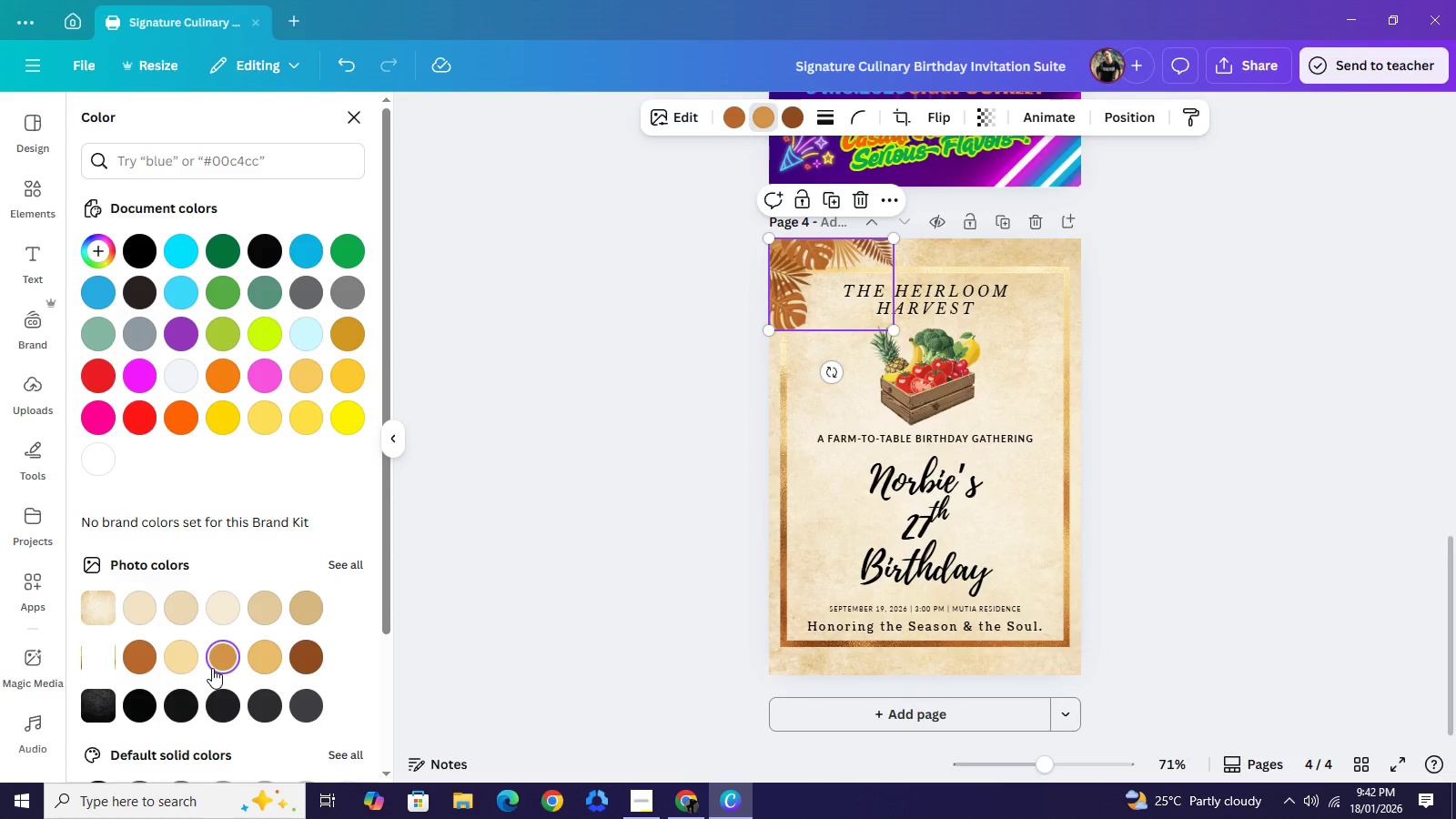 
left_click([34, 194])
 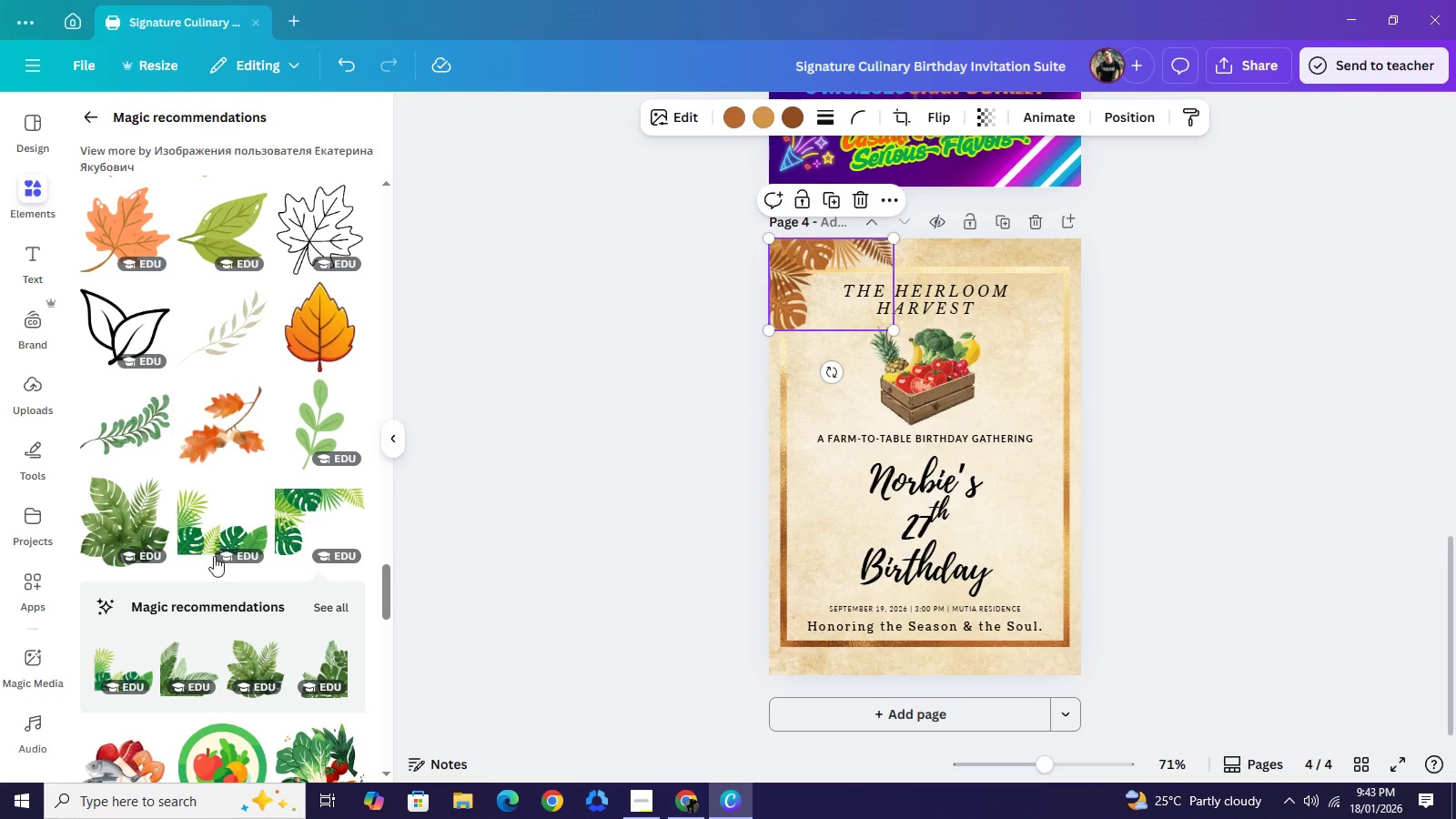 
wait(7.28)
 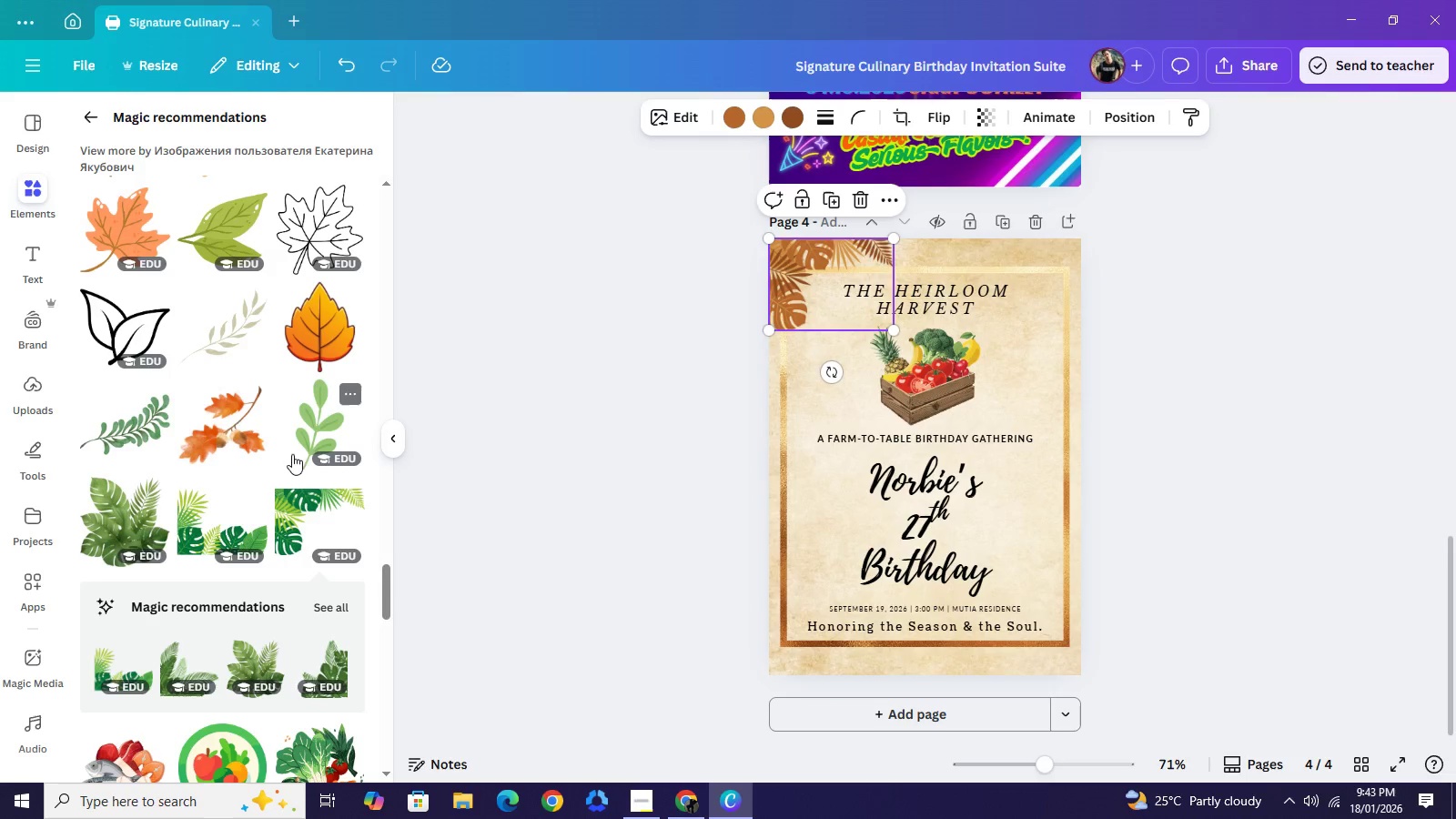 
scroll: coordinate [284, 609], scroll_direction: down, amount: 2.0
 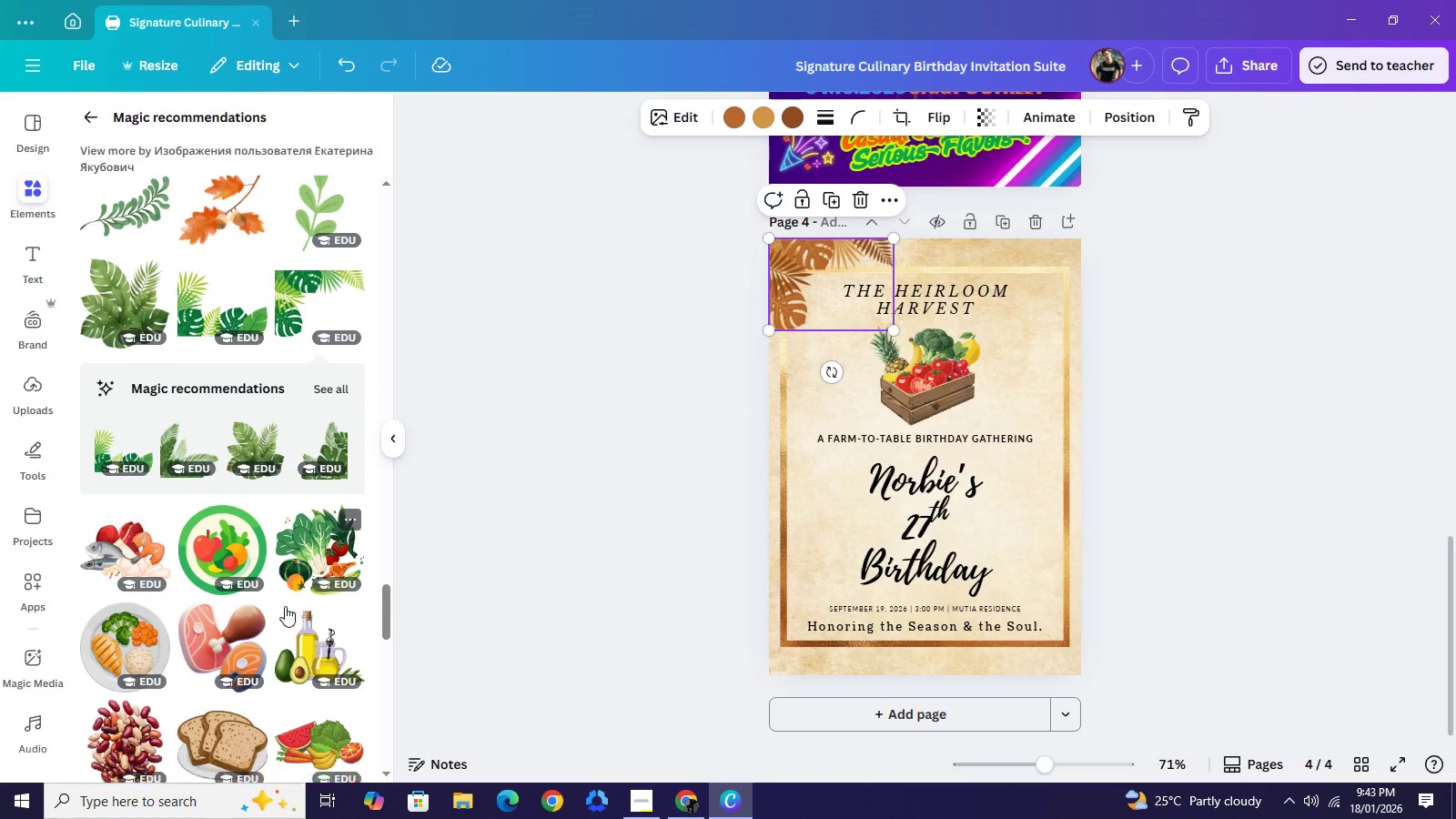 
scroll: coordinate [284, 600], scroll_direction: up, amount: 2.0
 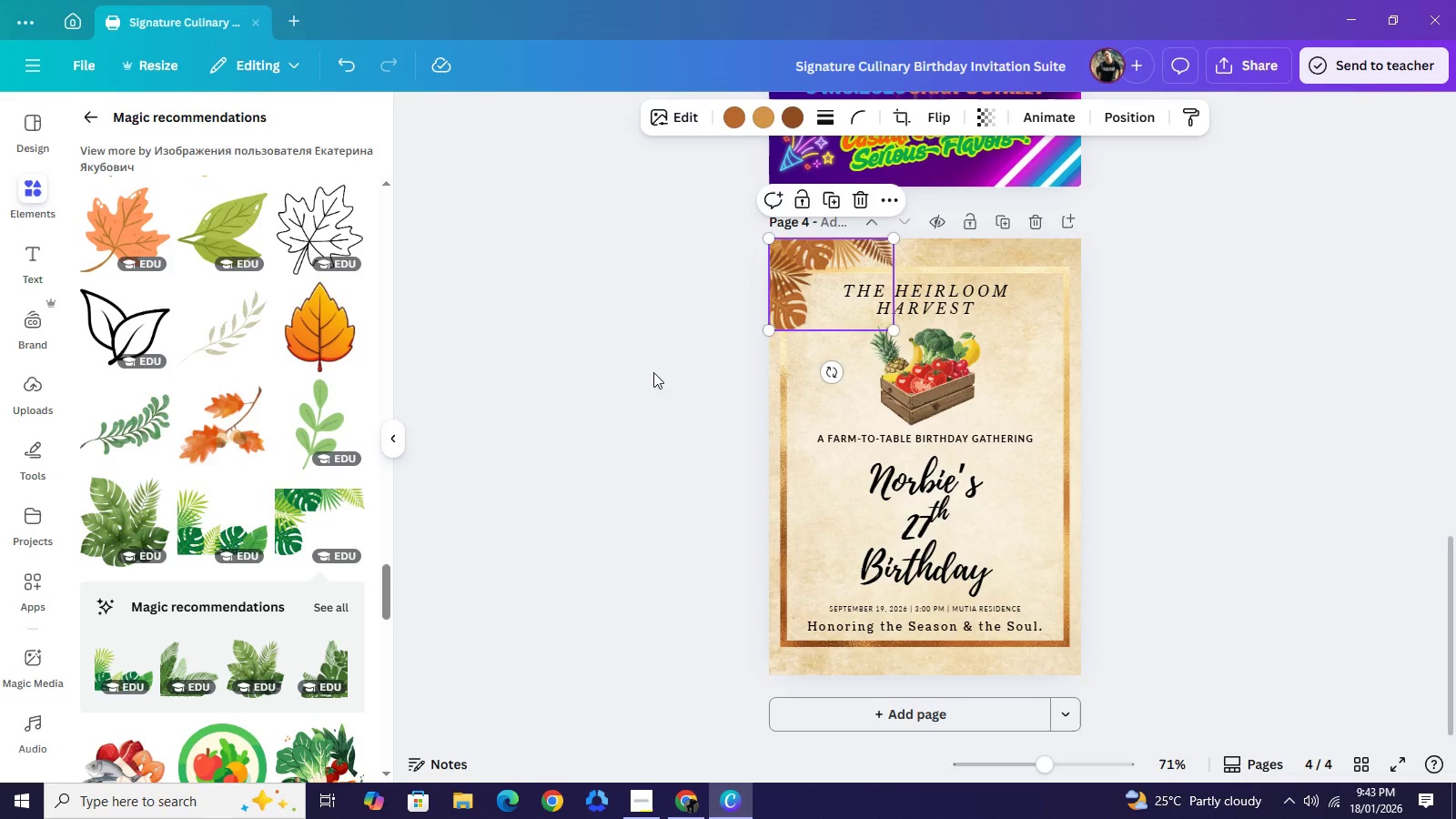 
wait(8.37)
 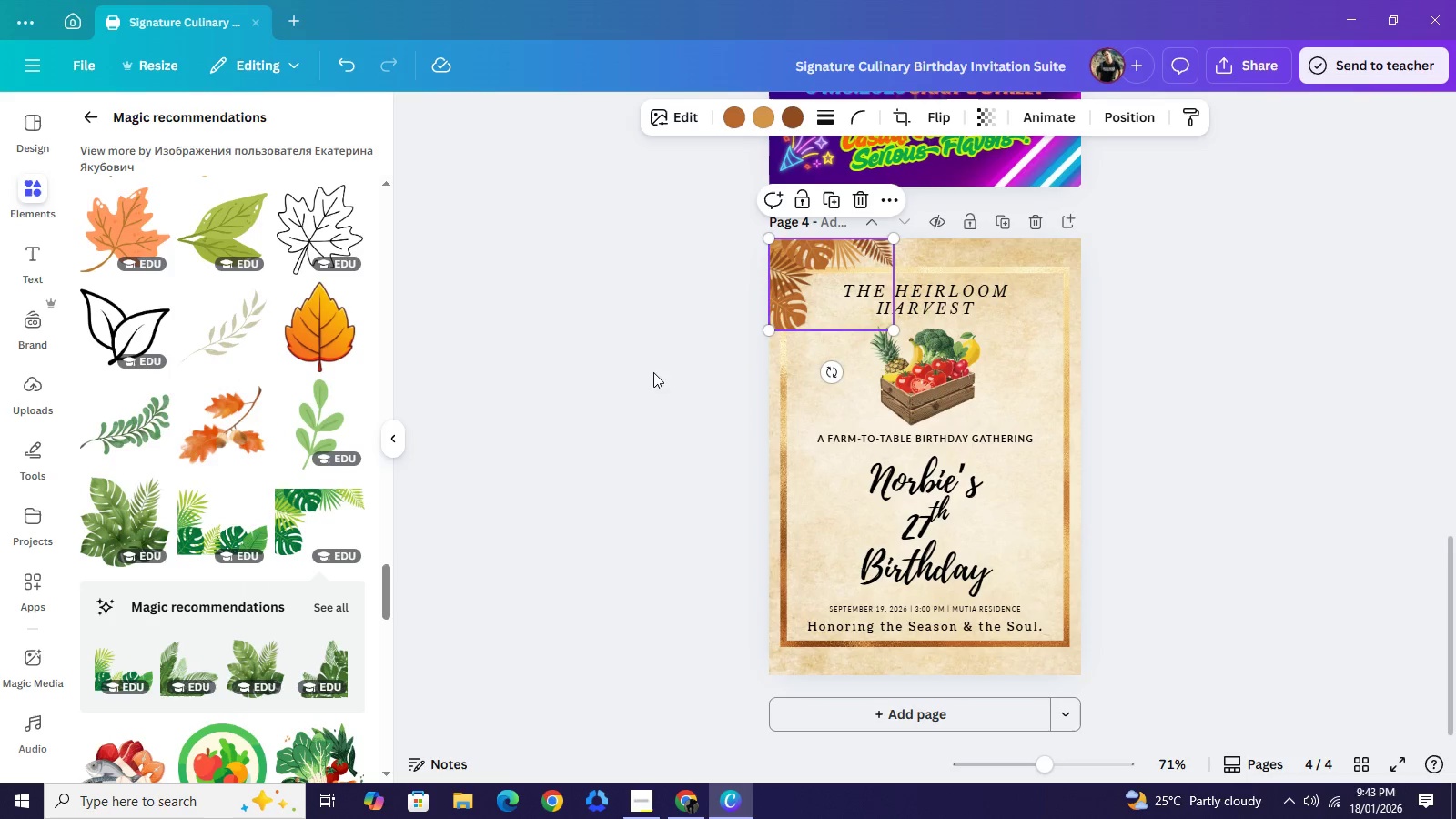 
left_click([184, 670])
 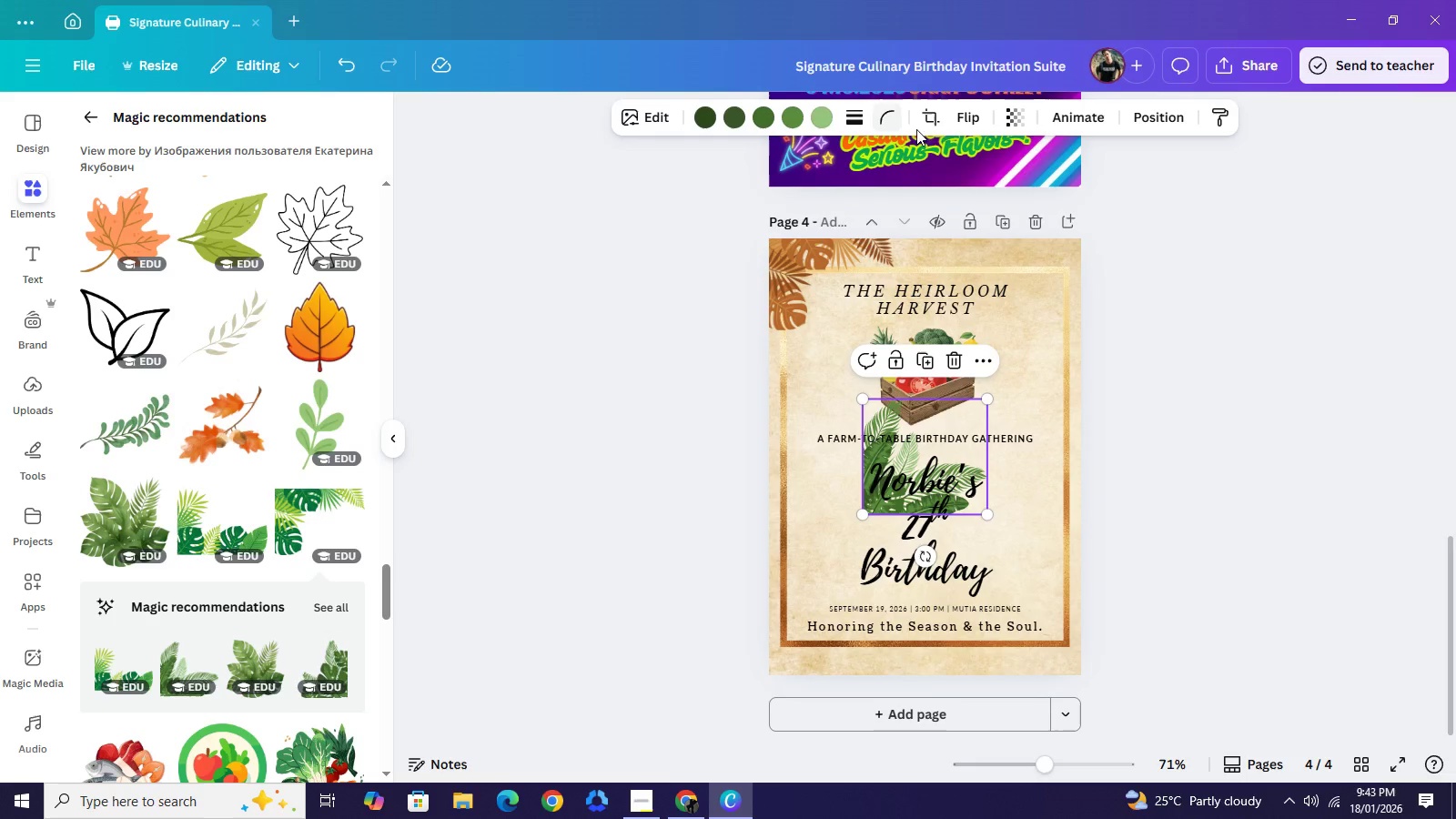 
left_click([971, 116])
 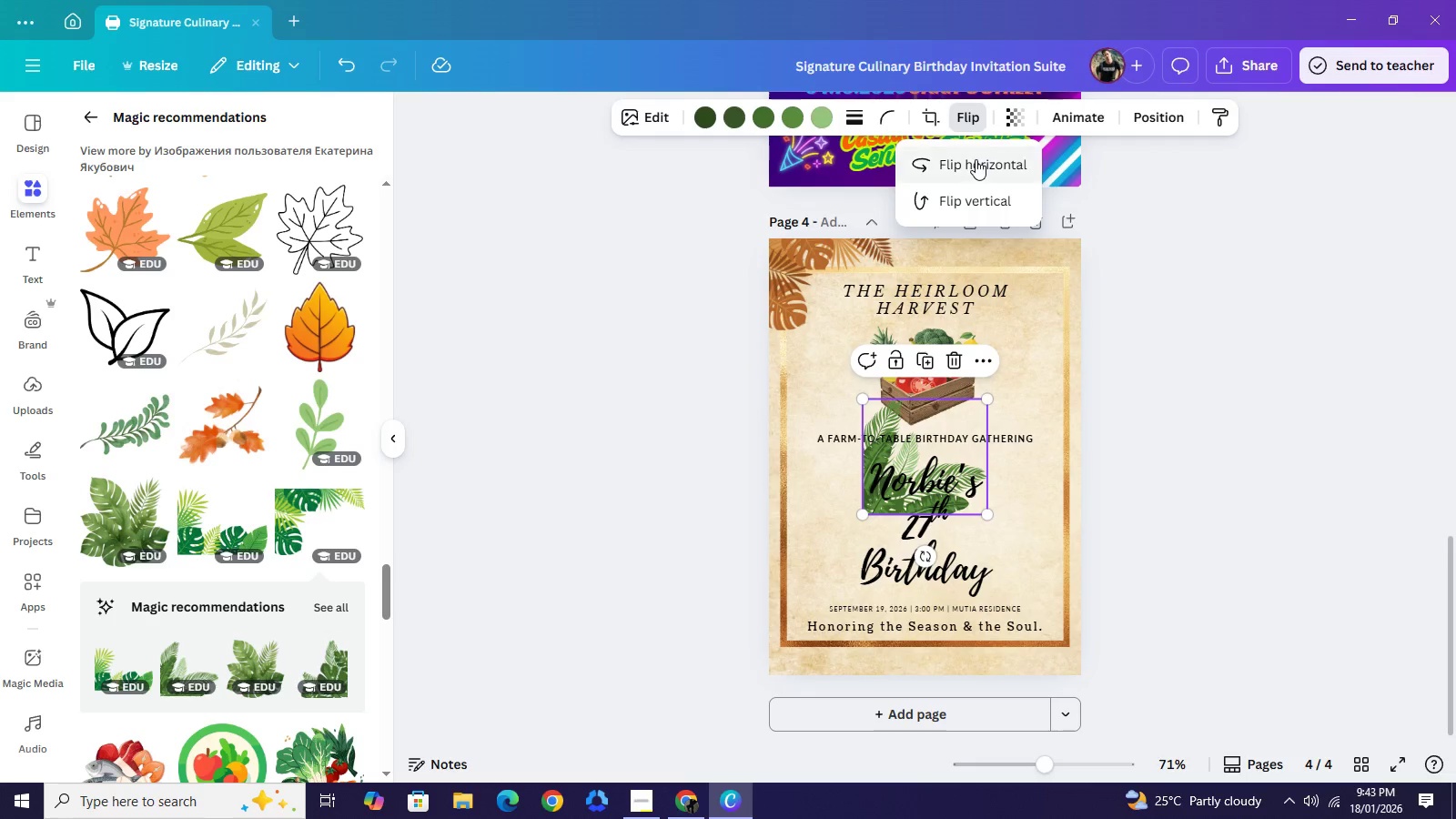 
left_click([976, 159])
 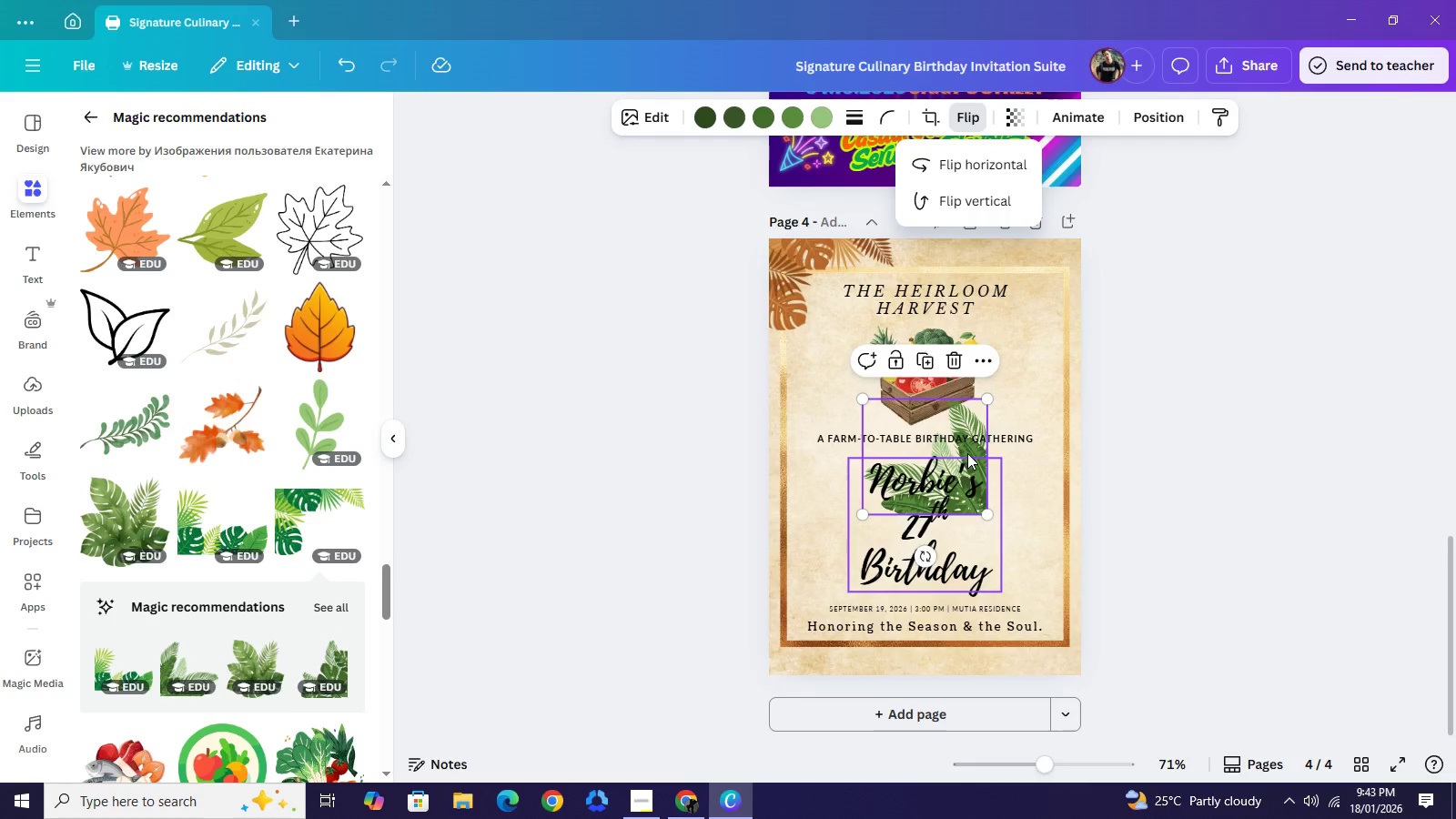 
left_click_drag(start_coordinate=[967, 453], to_coordinate=[1059, 630])
 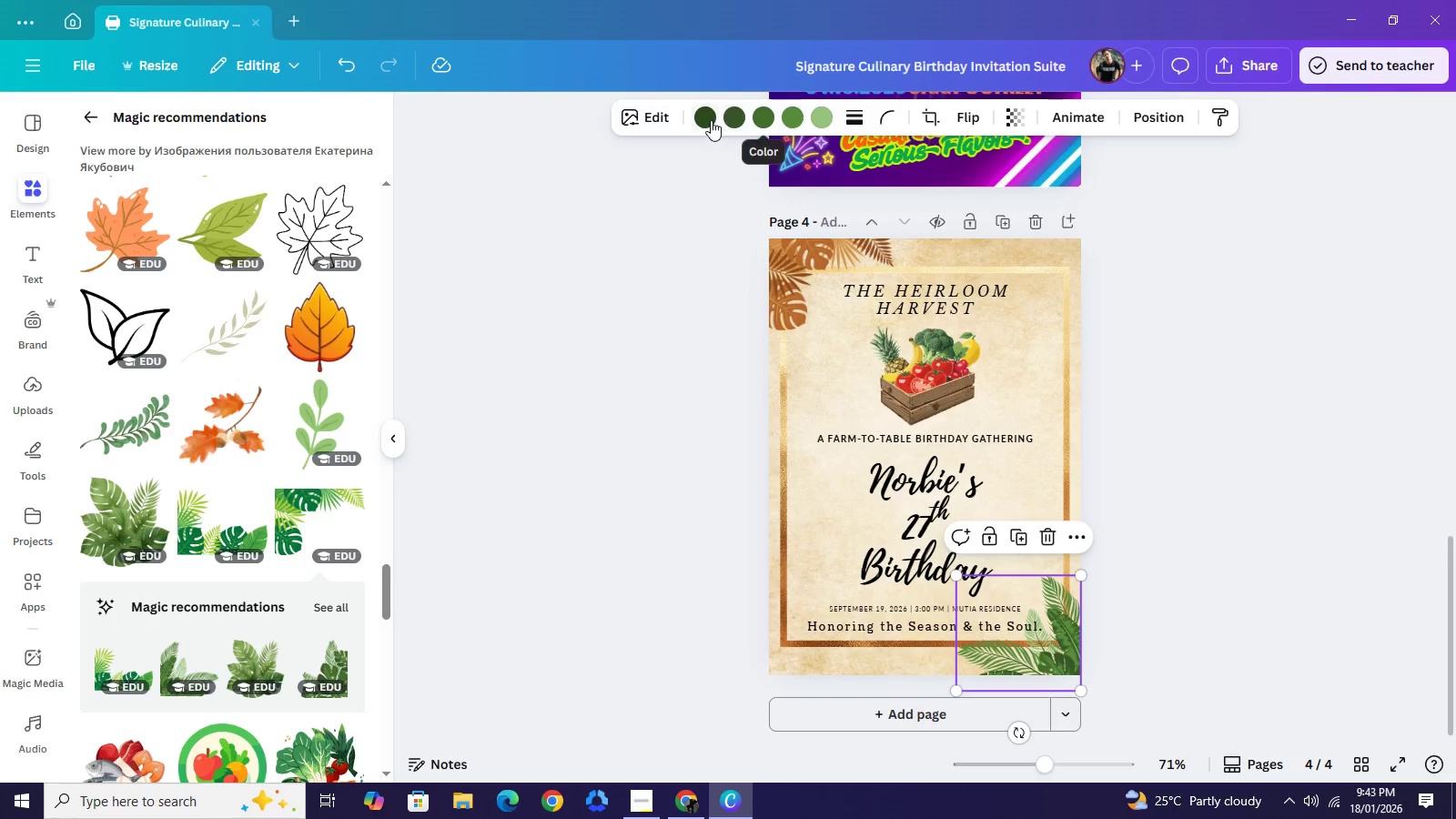 
left_click_drag(start_coordinate=[711, 120], to_coordinate=[706, 124])
 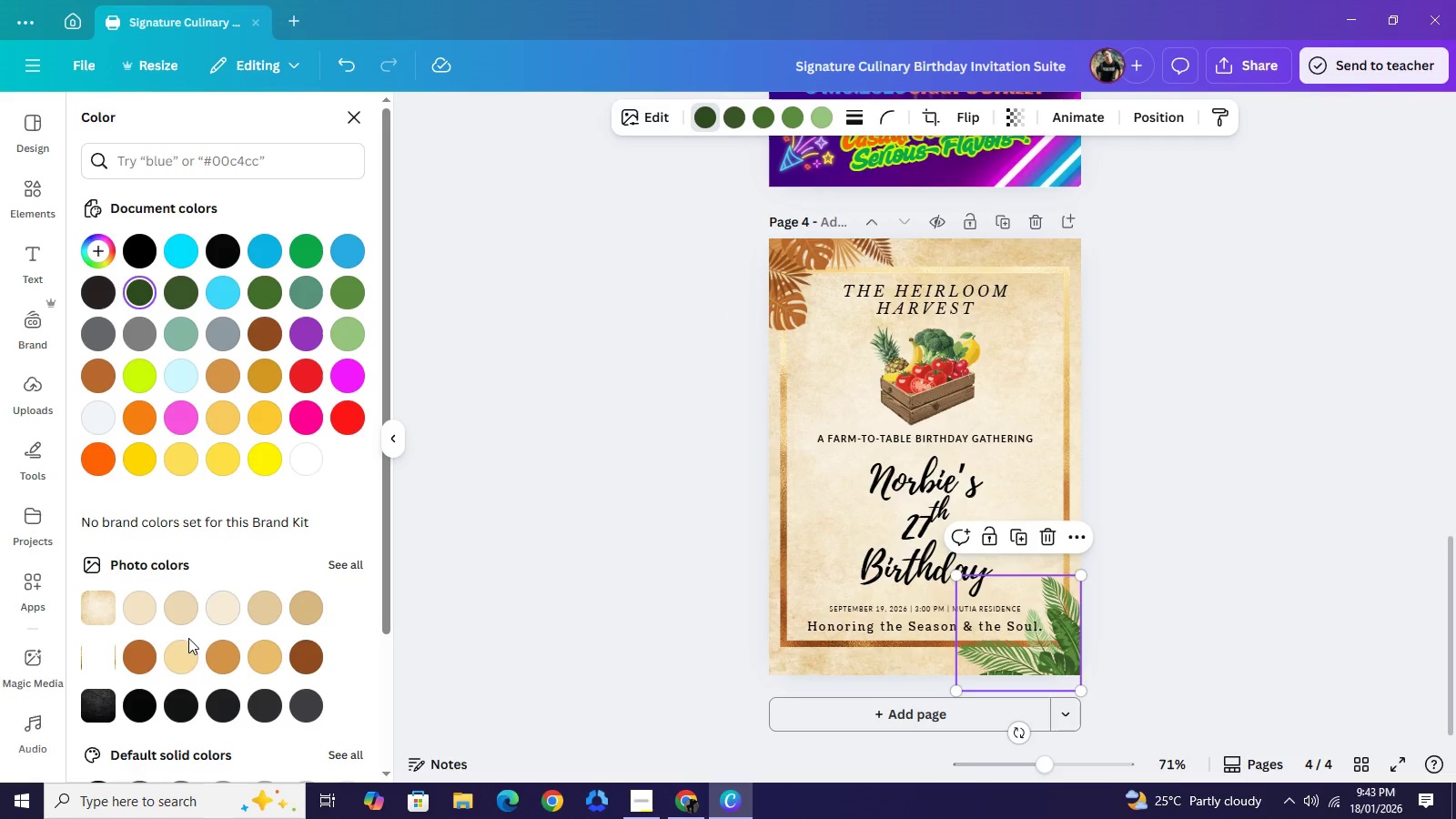 
left_click([157, 649])
 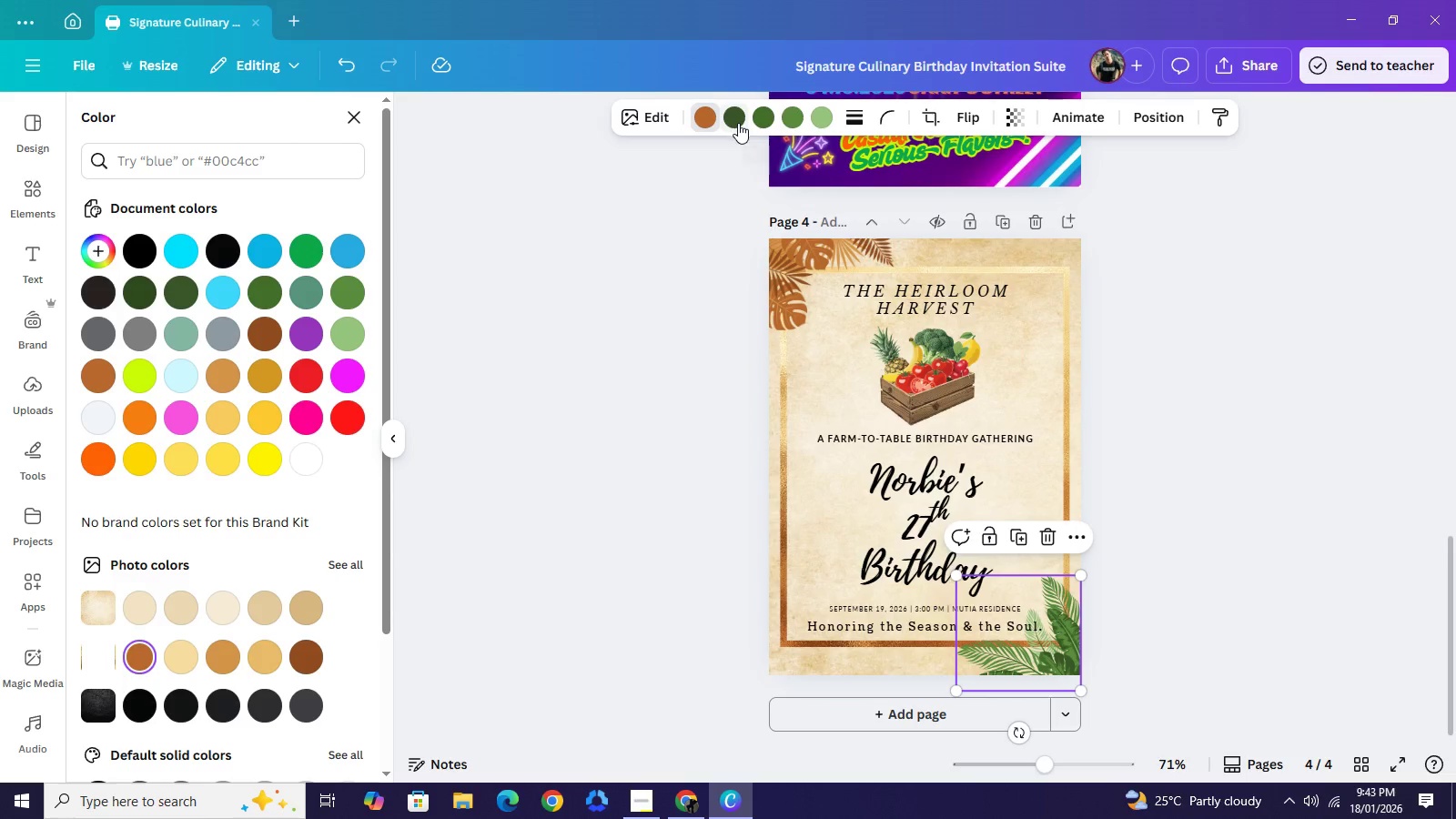 
left_click([738, 123])
 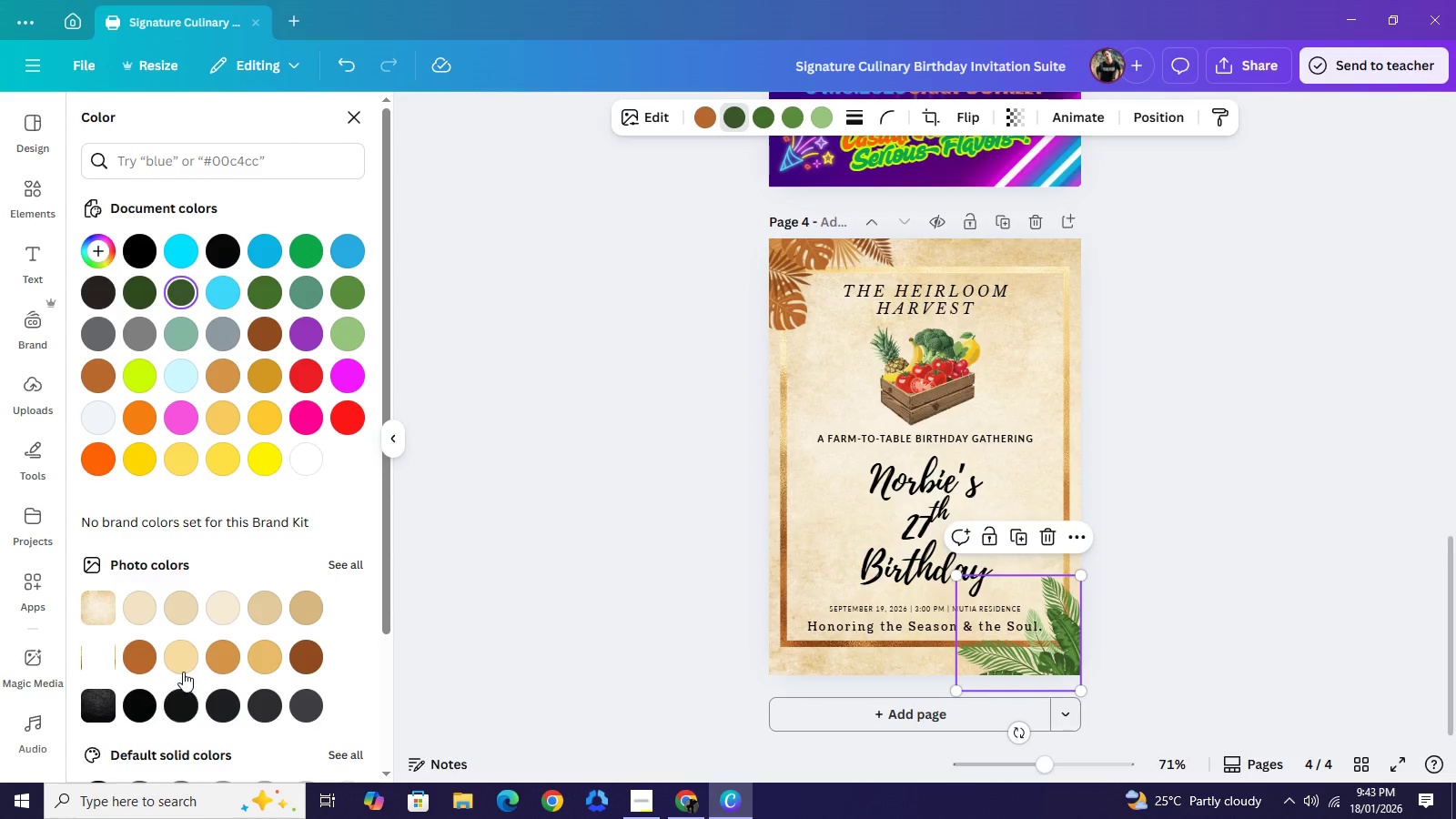 
left_click([183, 672])
 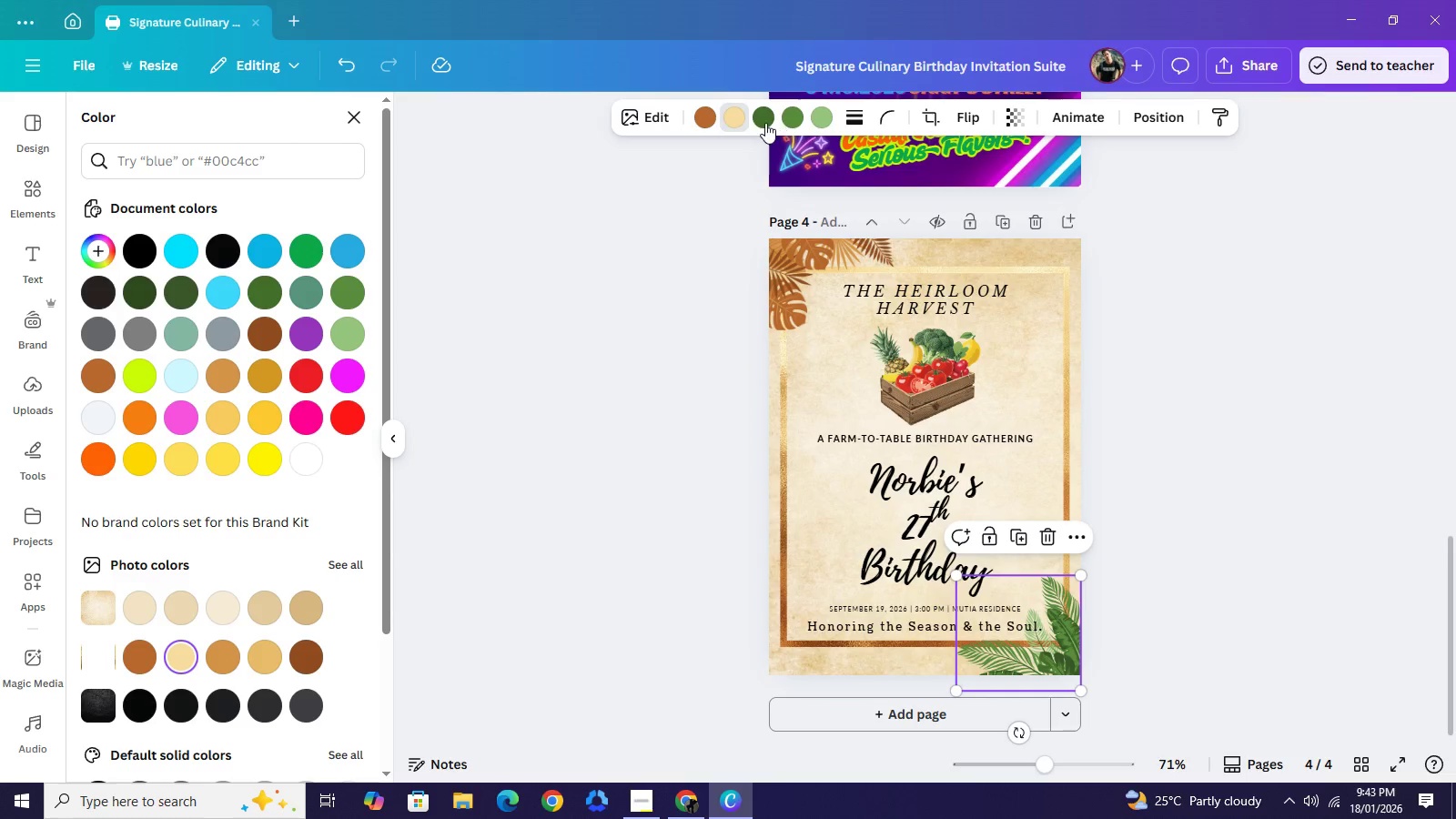 
left_click([765, 123])
 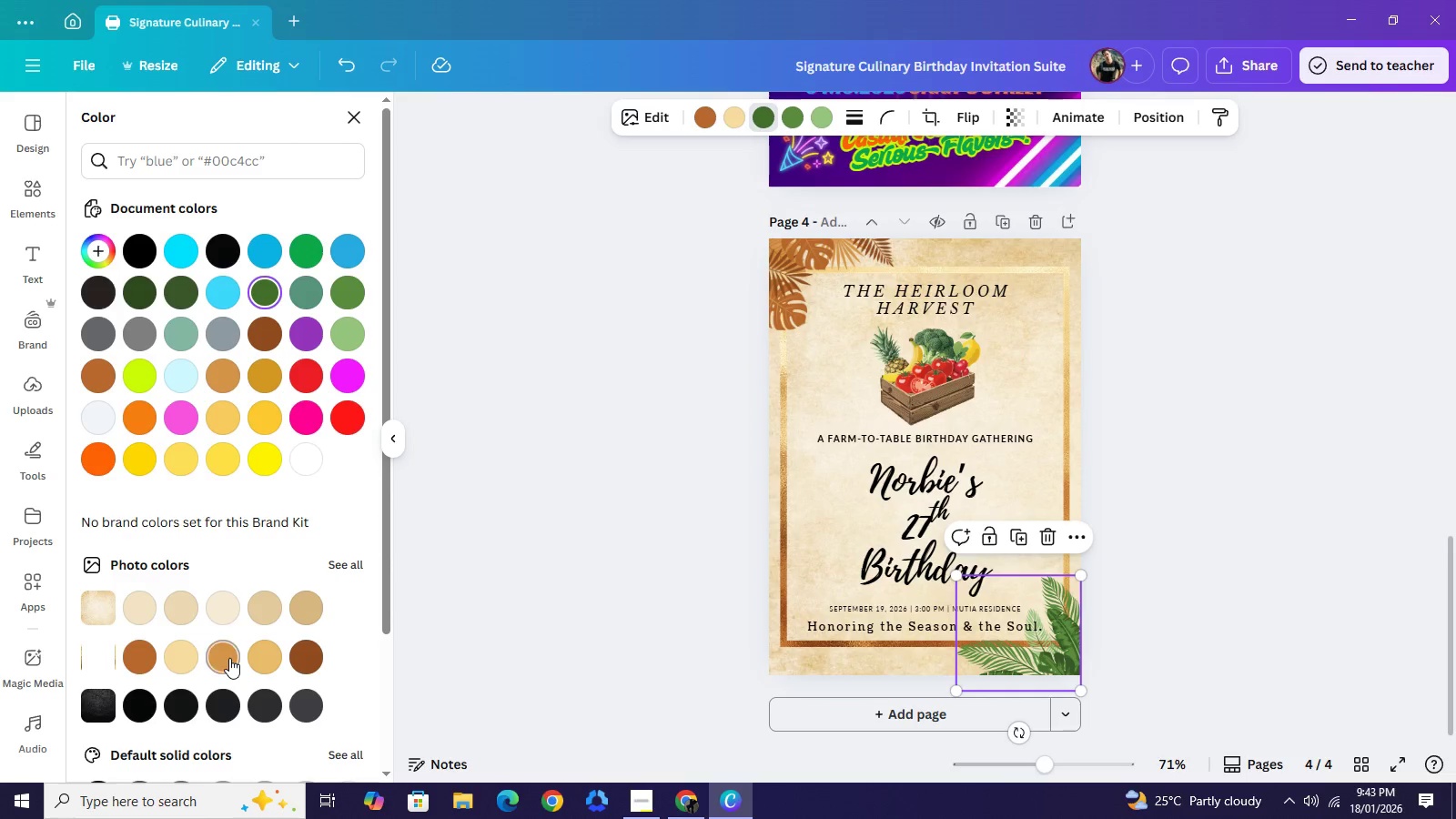 
left_click([229, 658])
 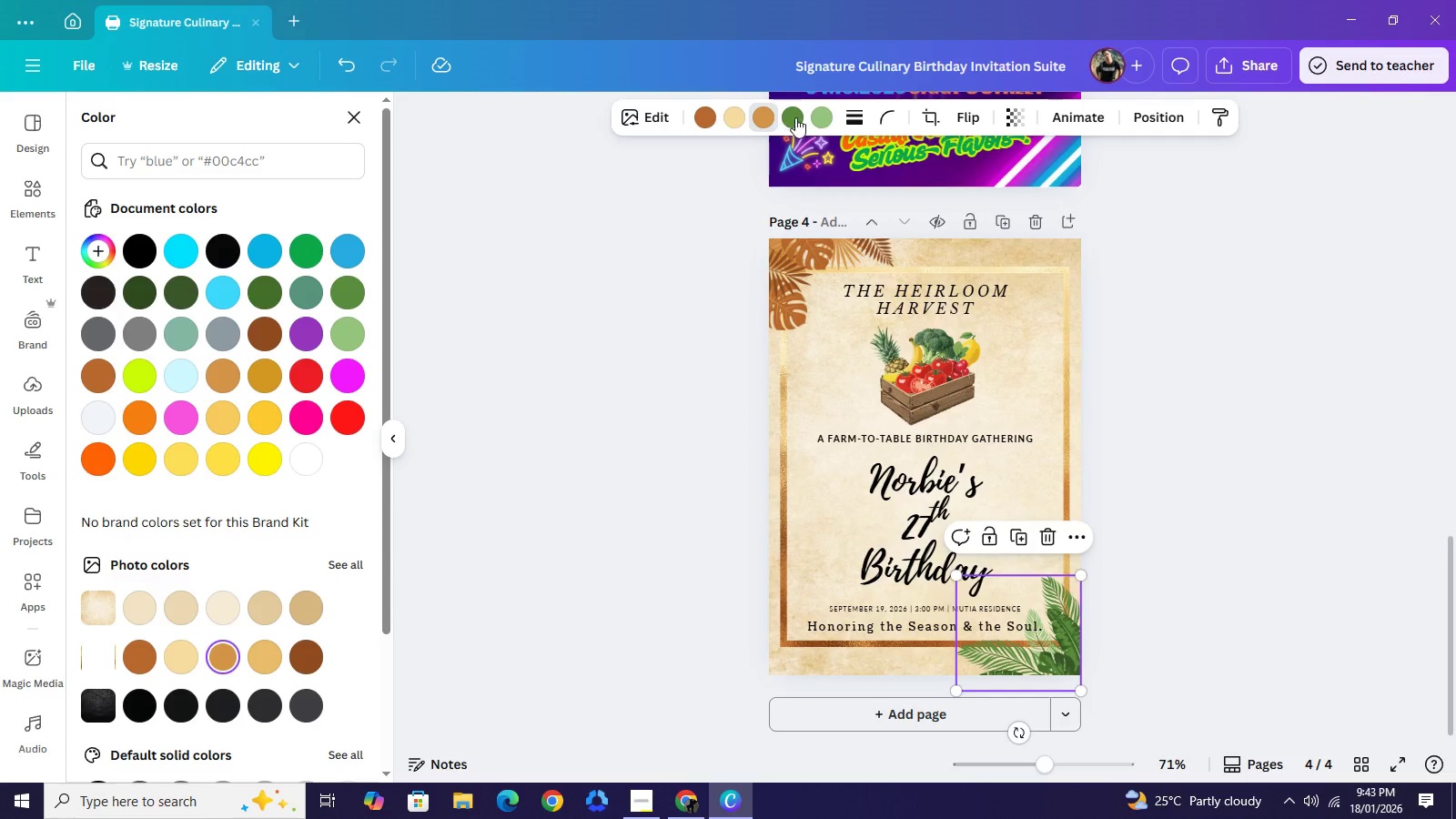 
left_click([795, 117])
 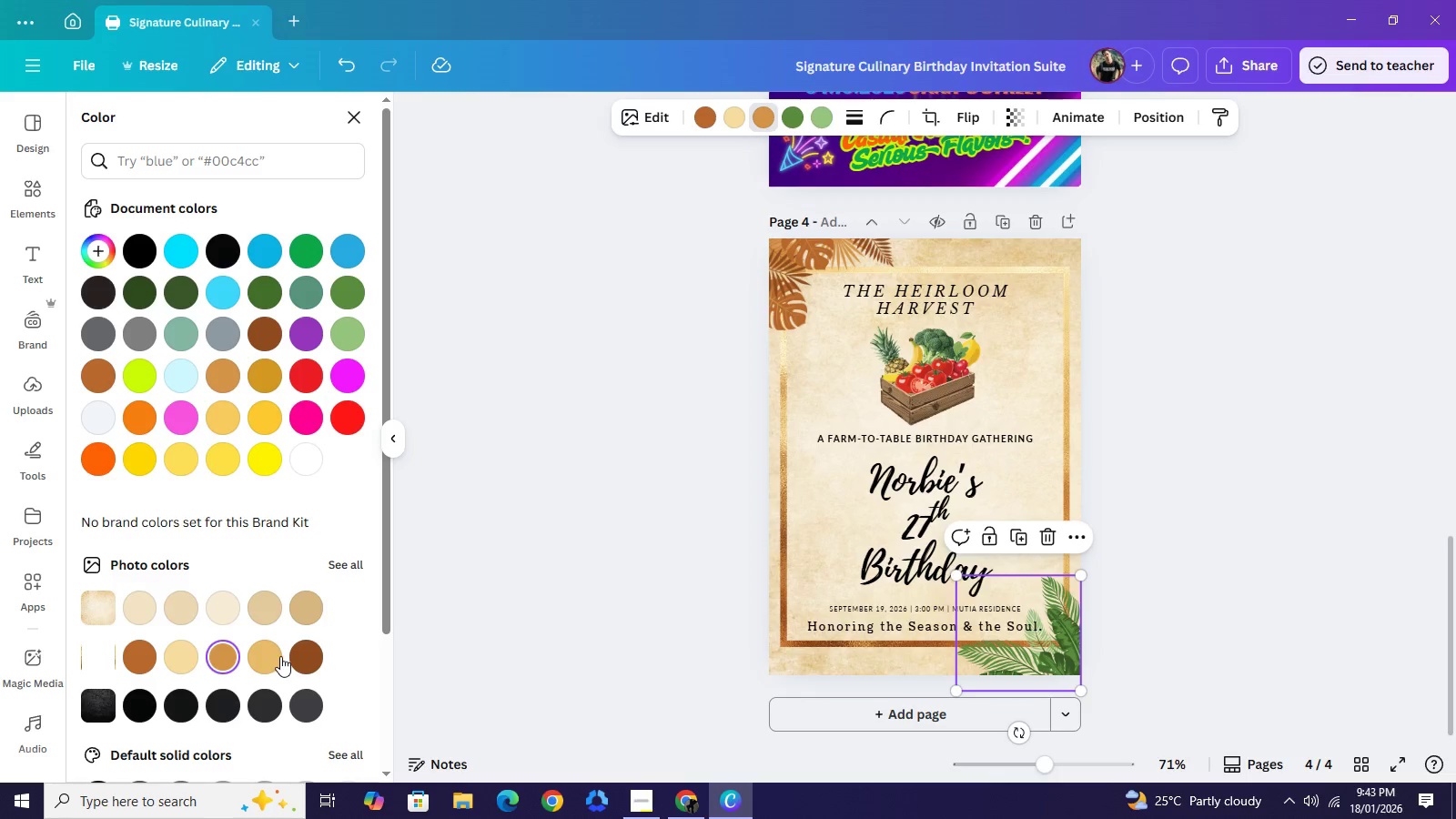 
left_click([276, 656])
 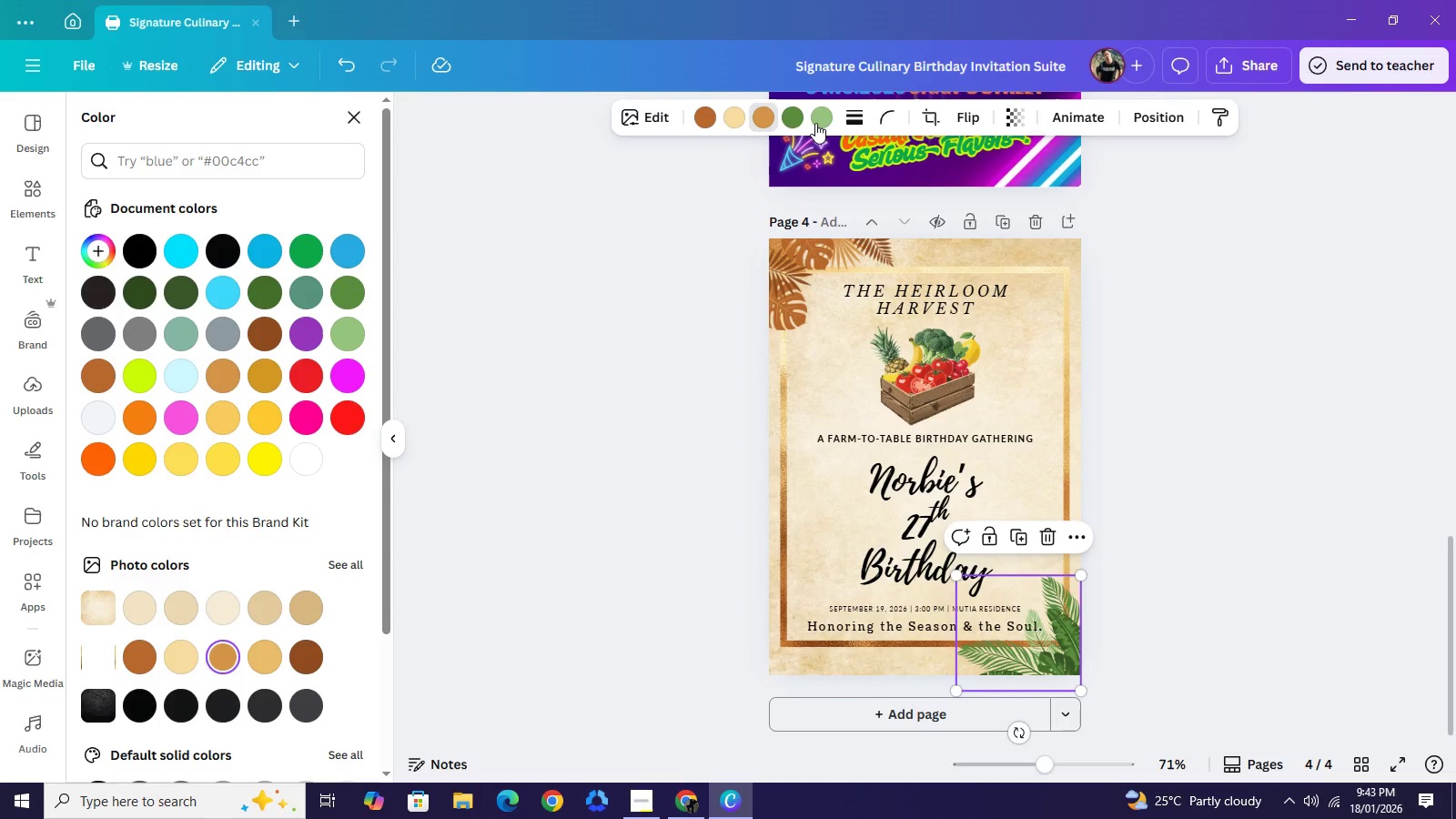 
left_click([815, 123])
 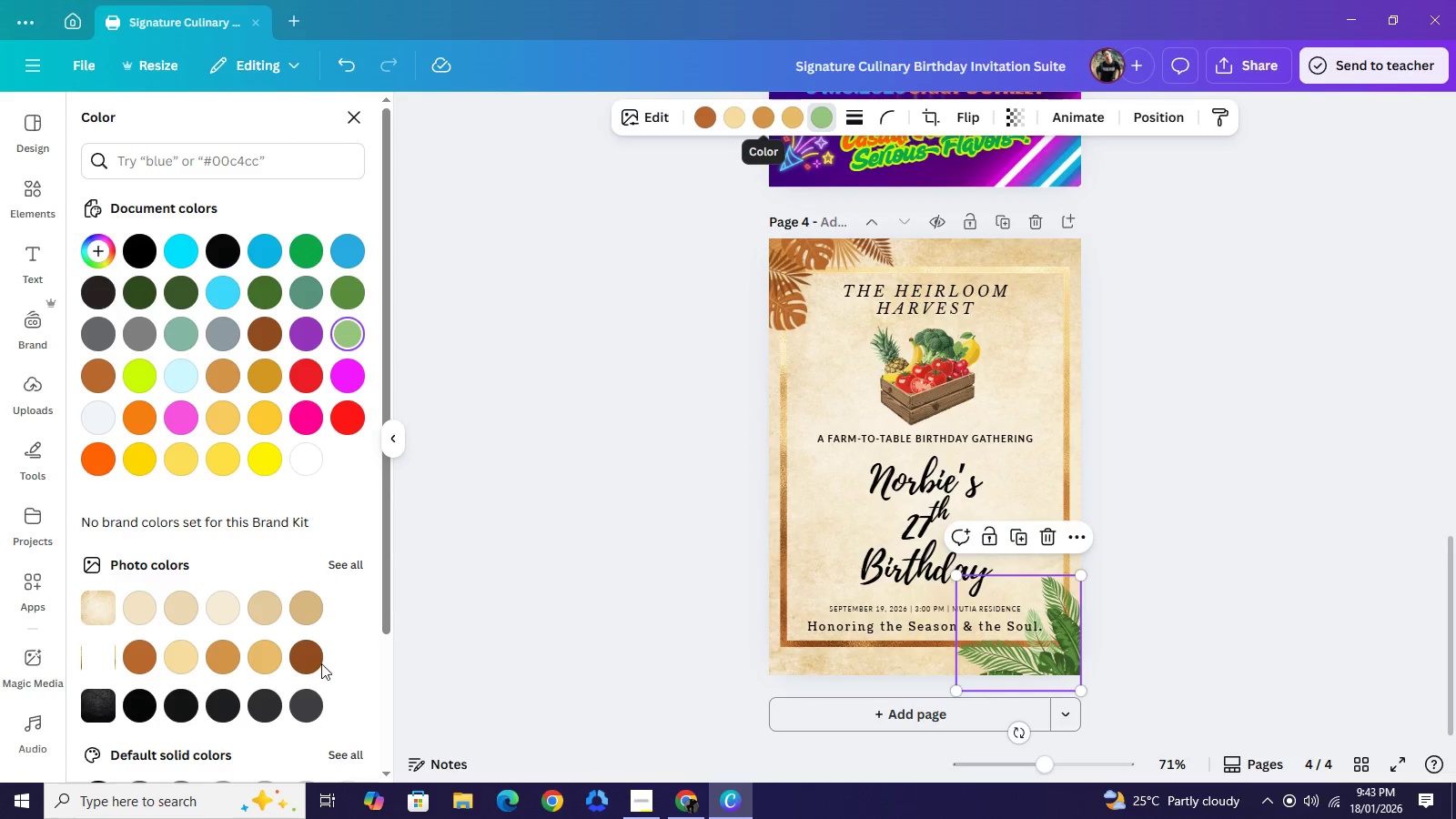 
left_click([291, 661])
 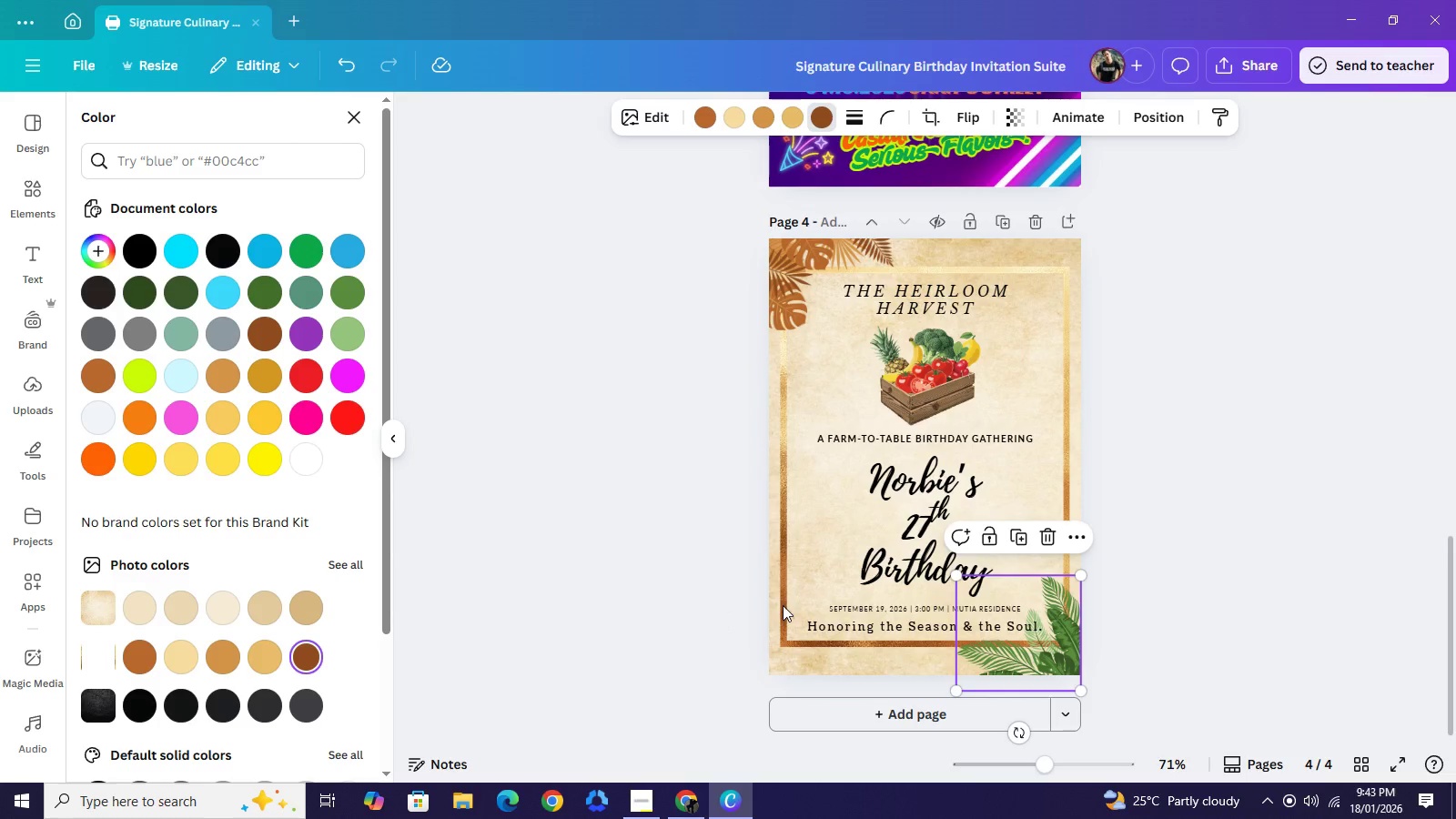 
left_click([1227, 481])
 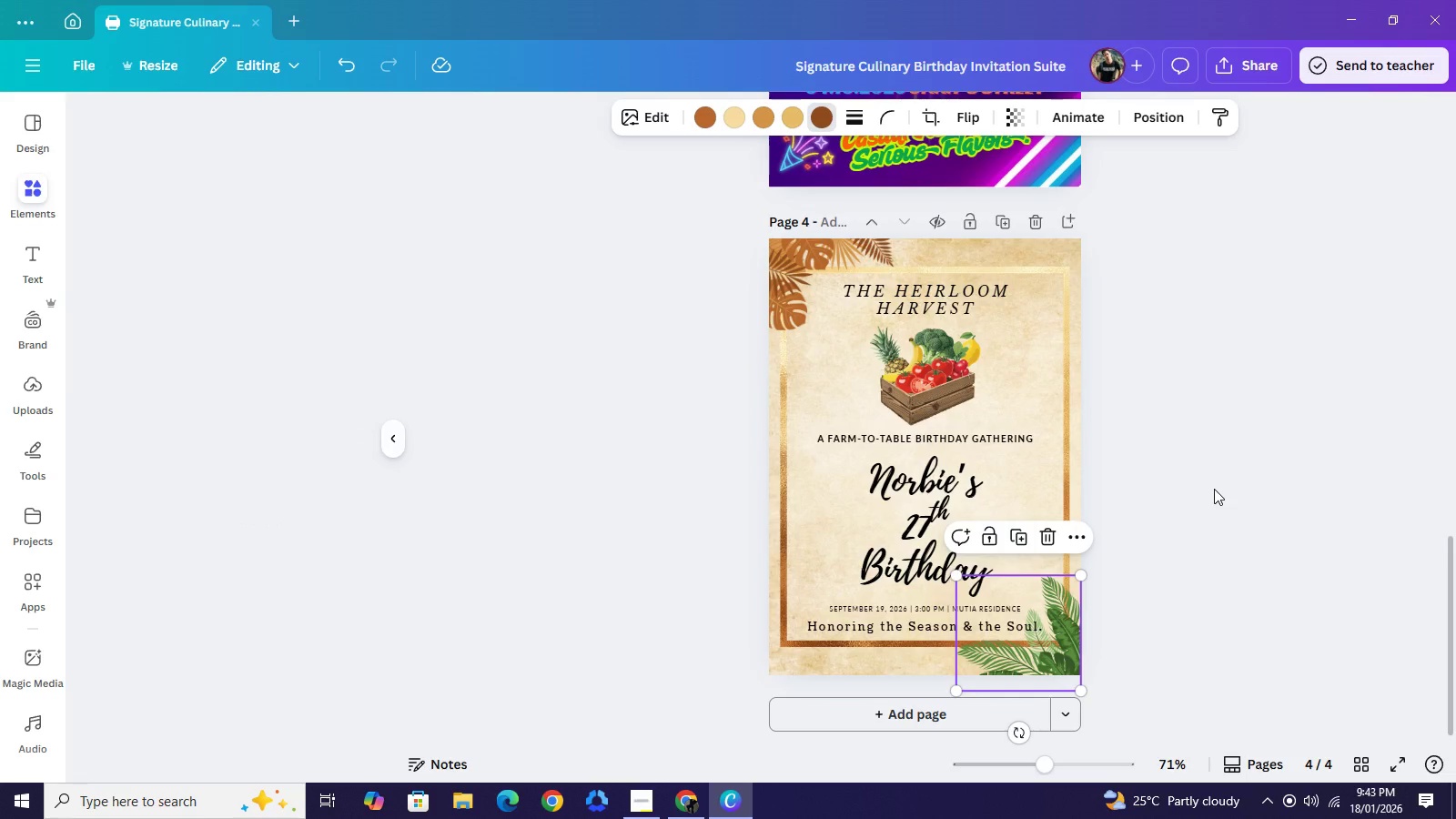 
left_click([1214, 489])
 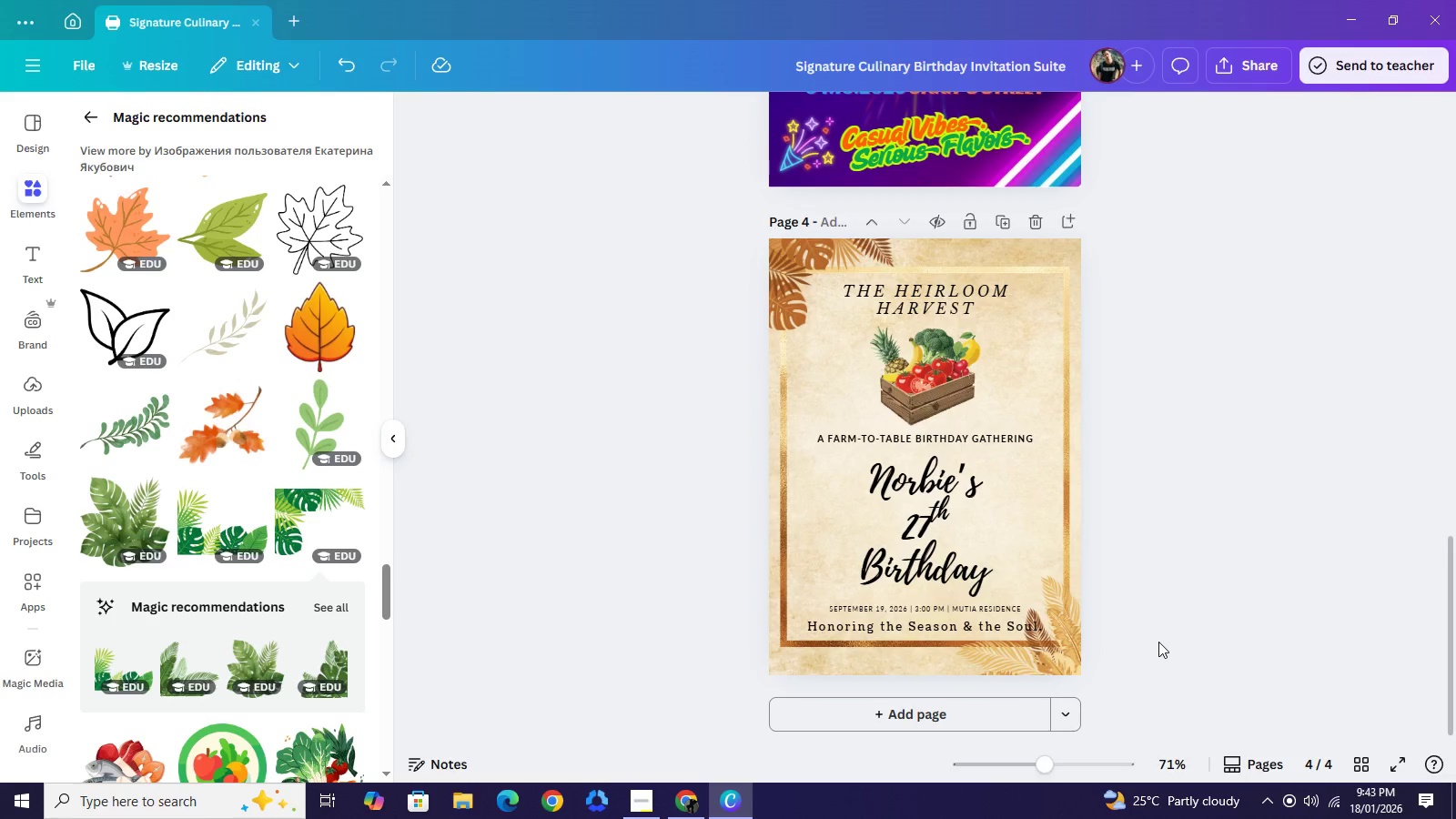 
wait(5.27)
 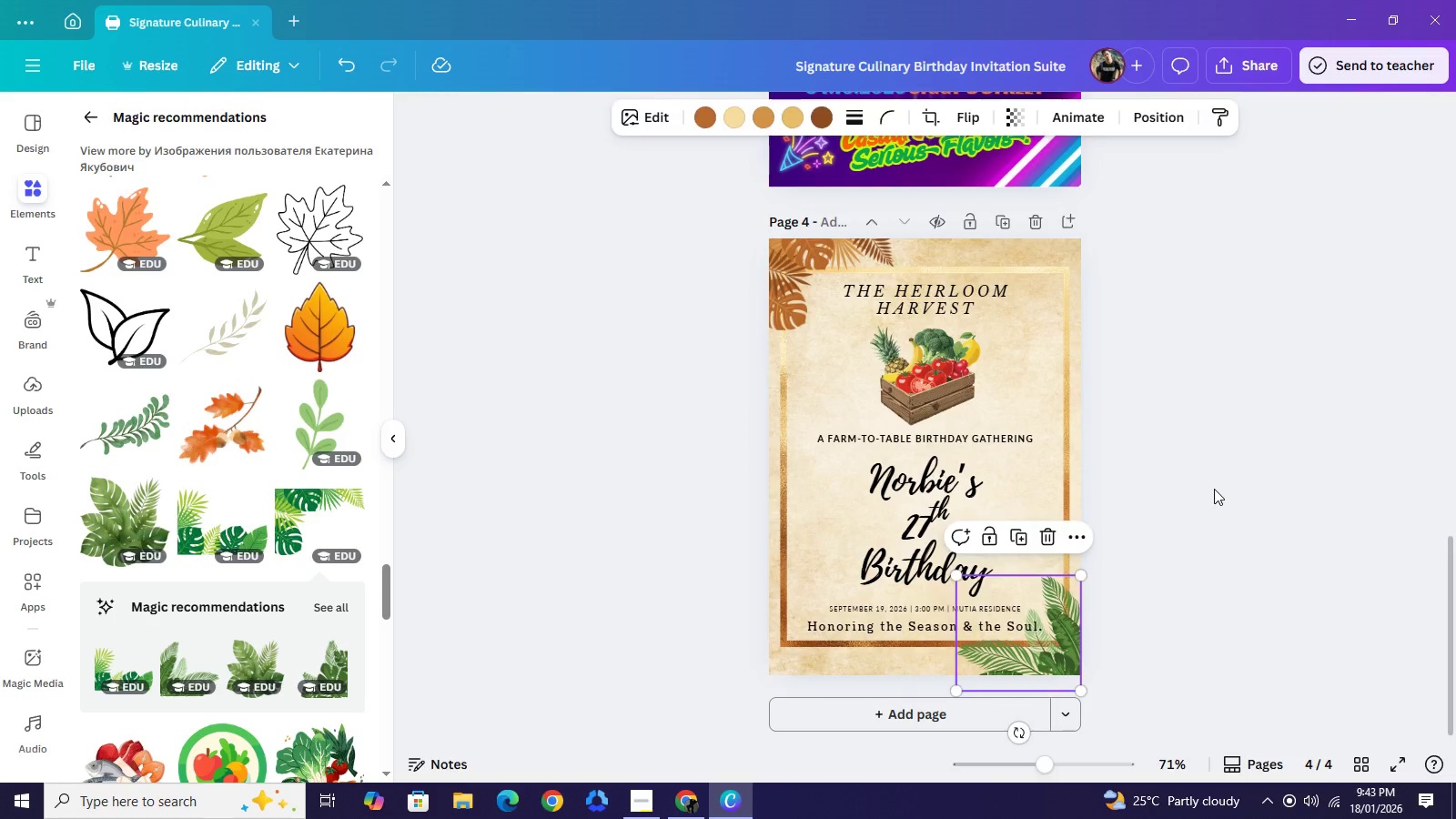 
left_click_drag(start_coordinate=[1065, 662], to_coordinate=[1066, 655])
 